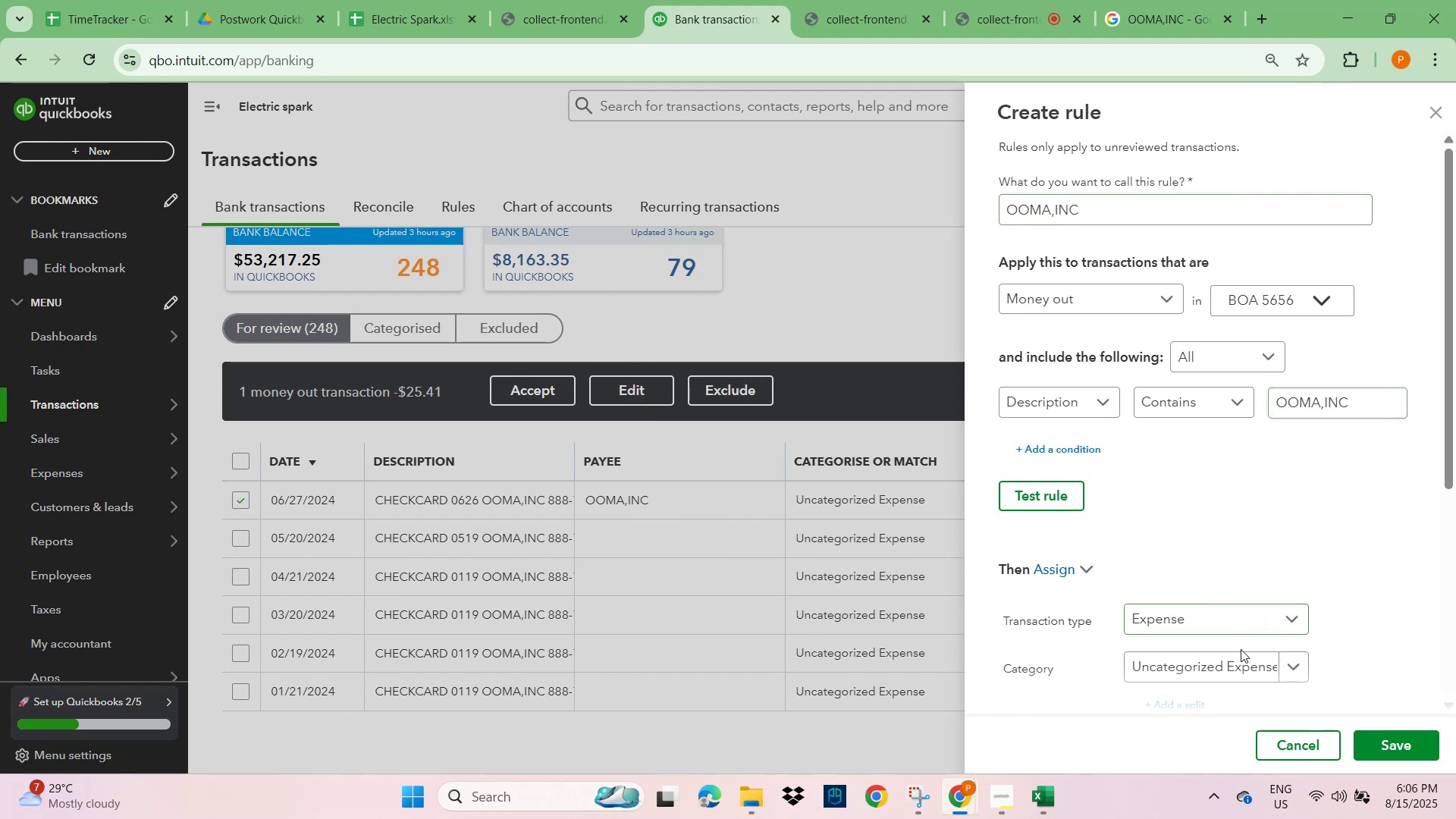 
left_click([1233, 663])
 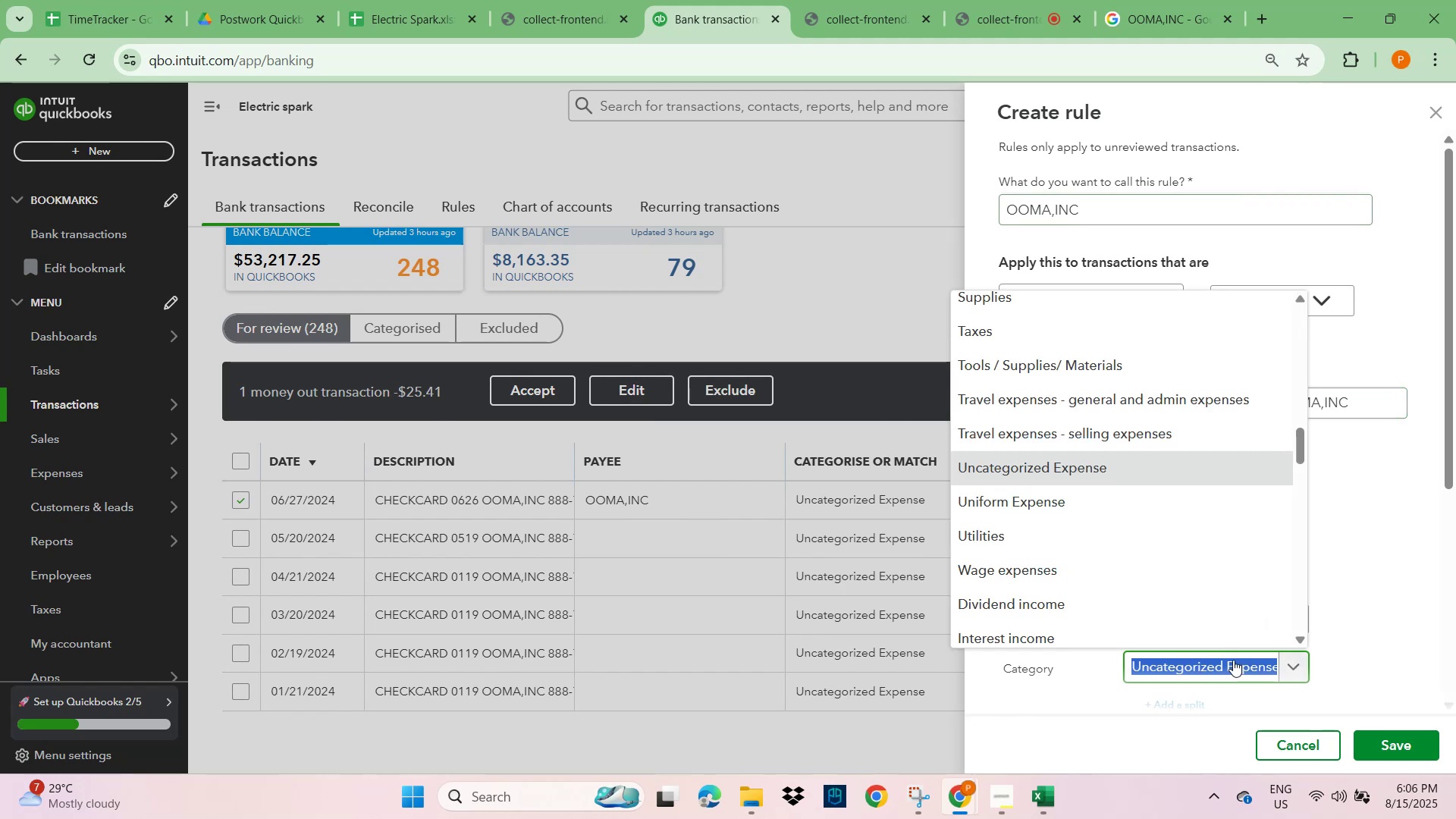 
type(SUBS)
 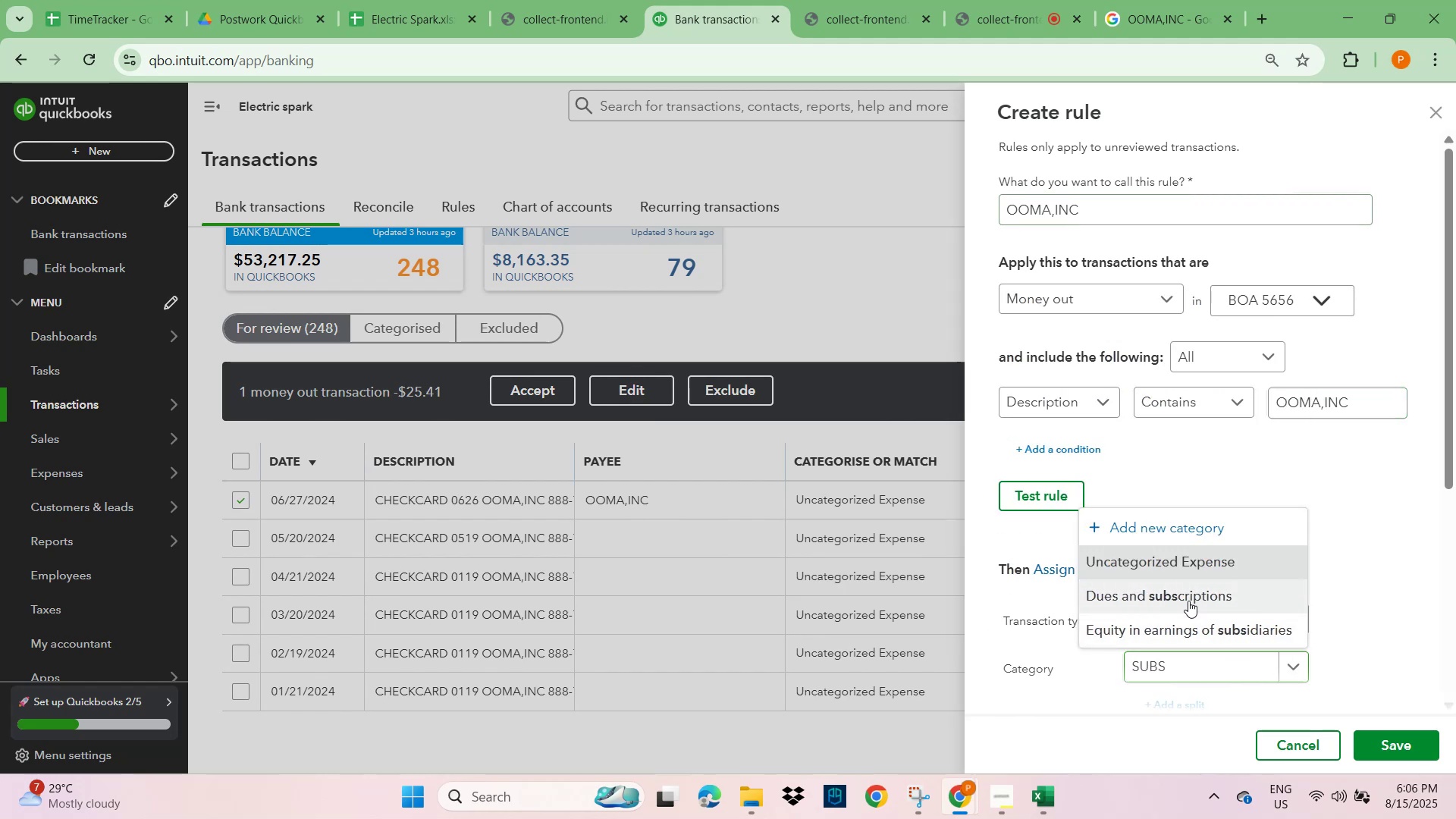 
double_click([1394, 599])
 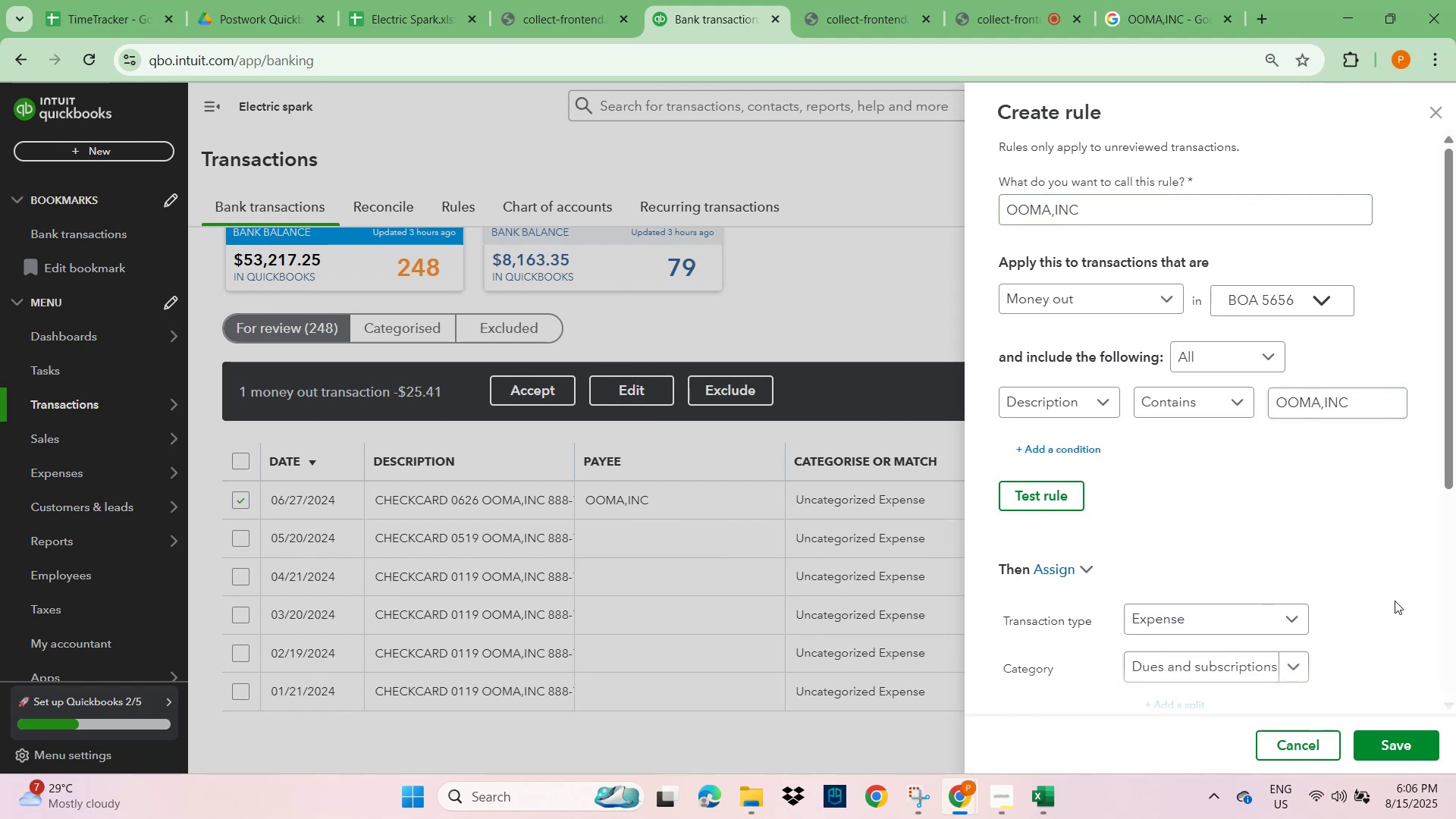 
scroll: coordinate [1393, 634], scroll_direction: down, amount: 2.0
 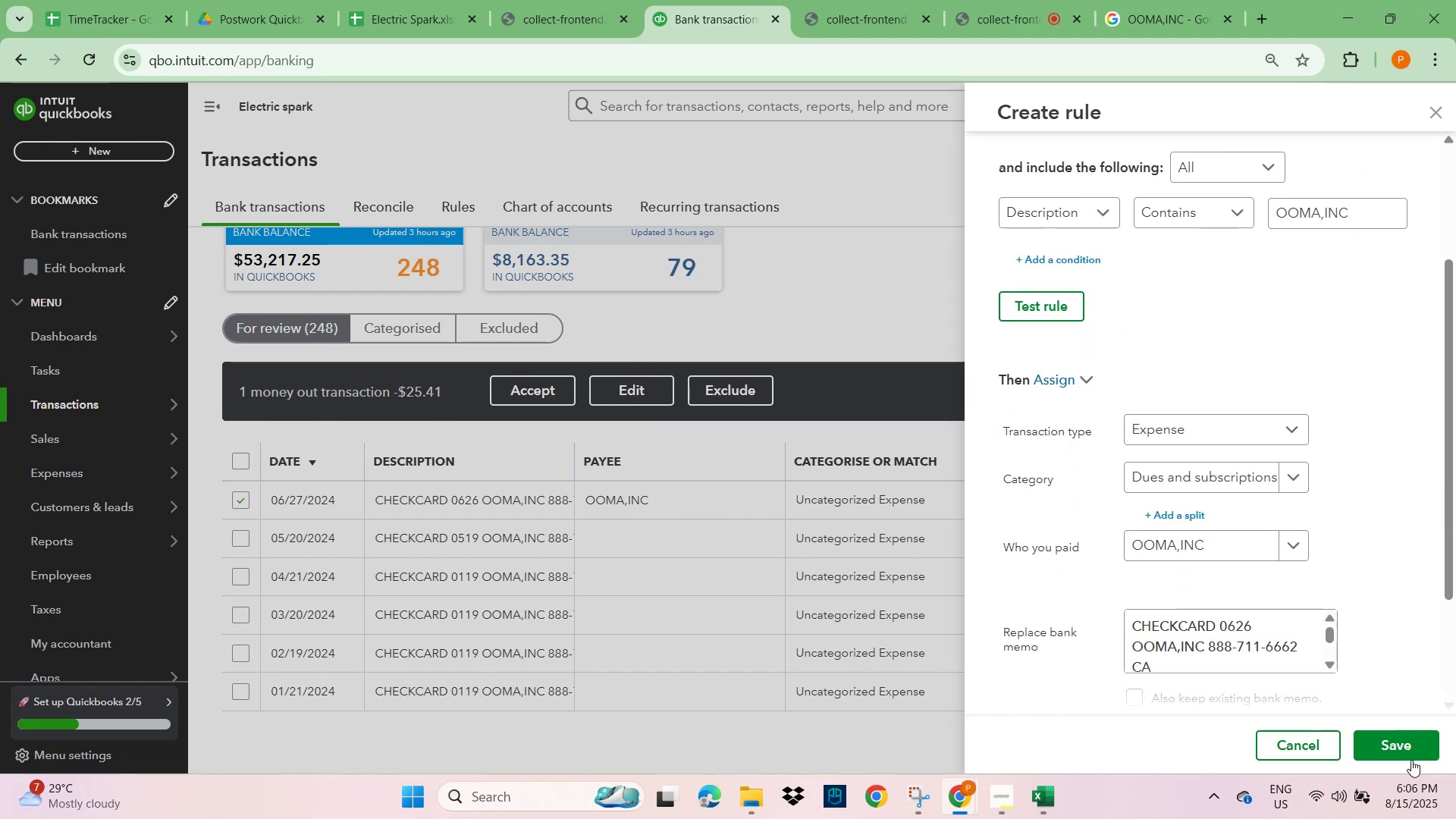 
left_click([1402, 735])
 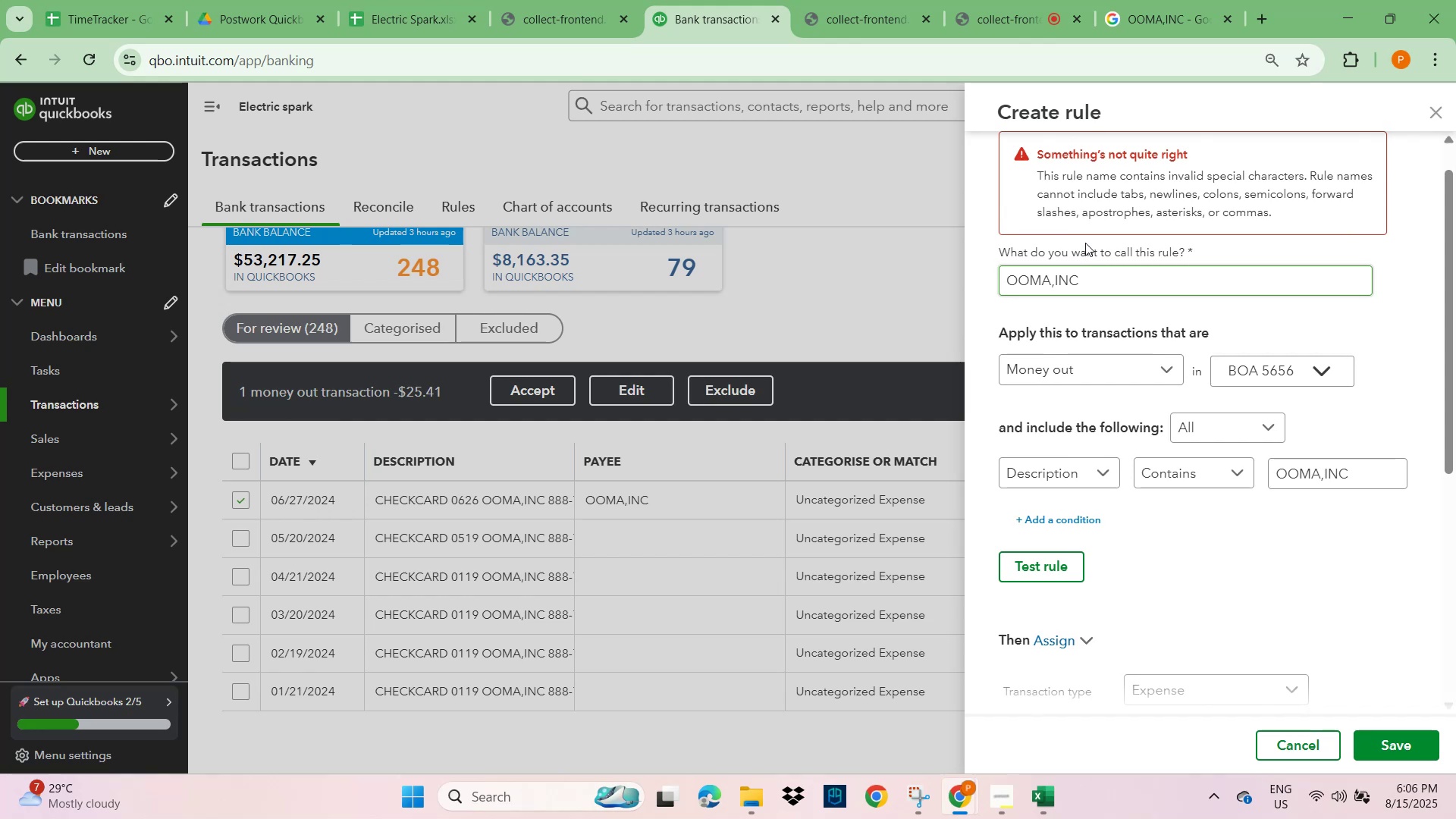 
wait(5.56)
 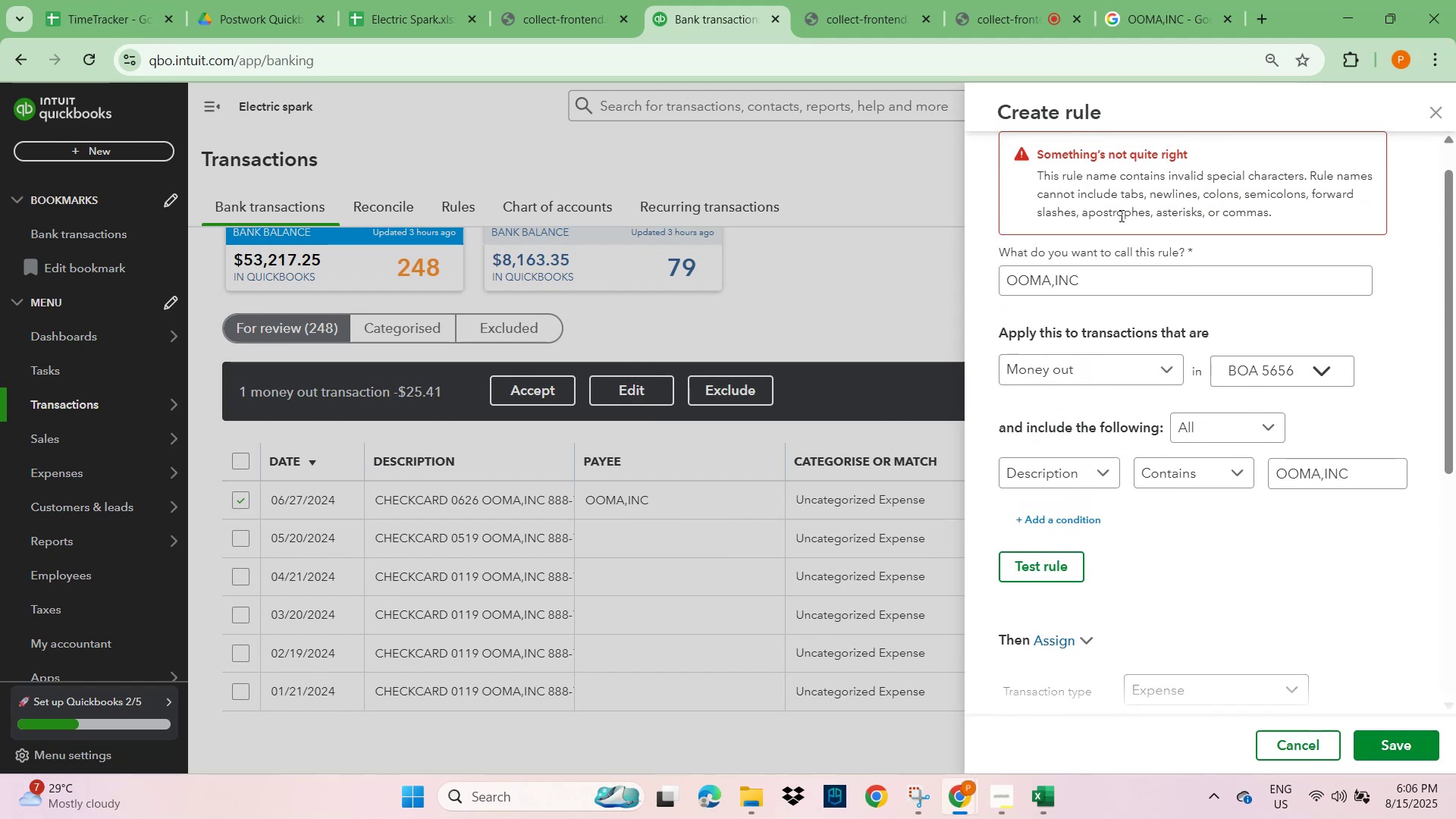 
left_click([1060, 280])
 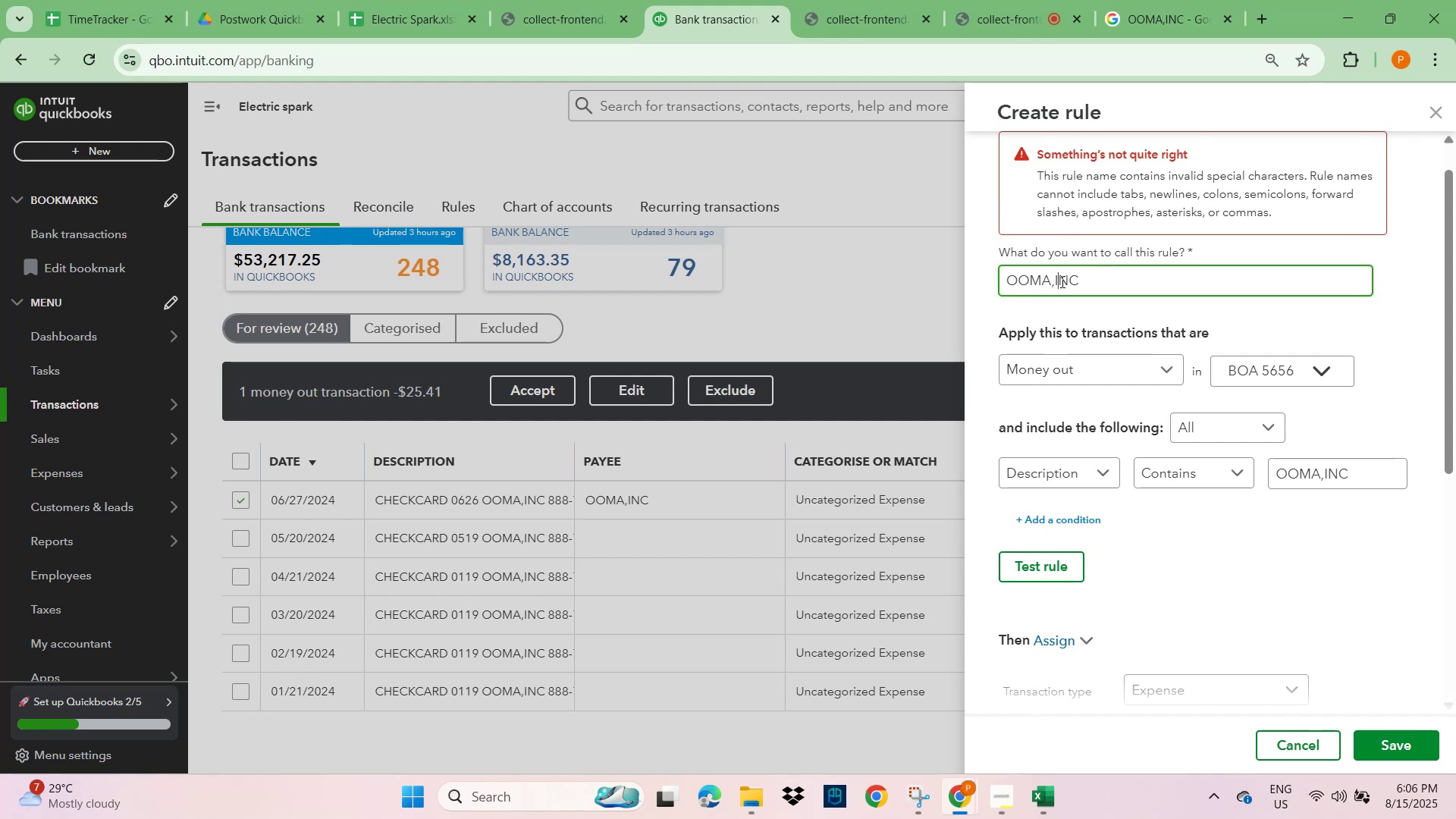 
key(ArrowLeft)
 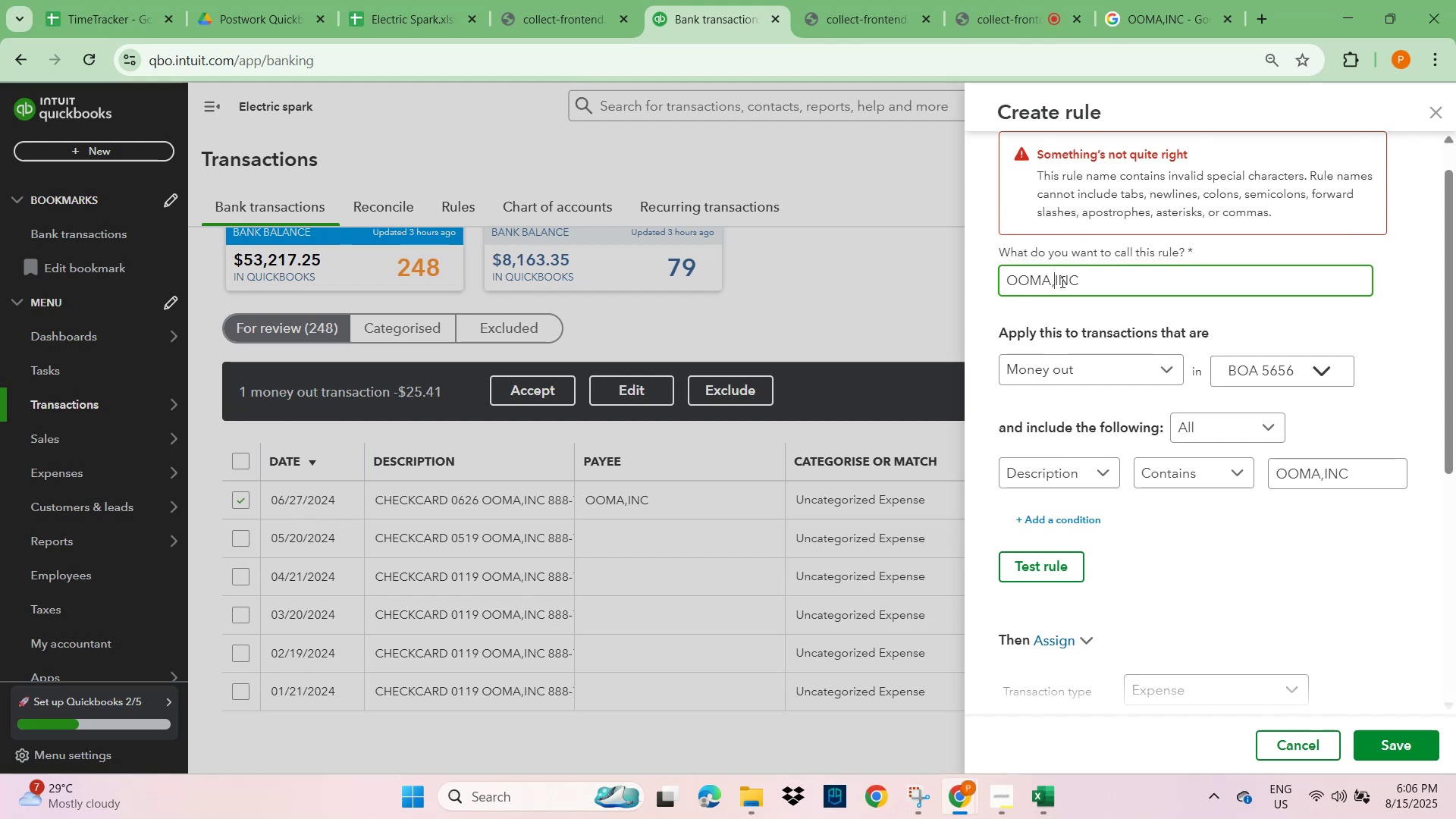 
key(Backspace)
 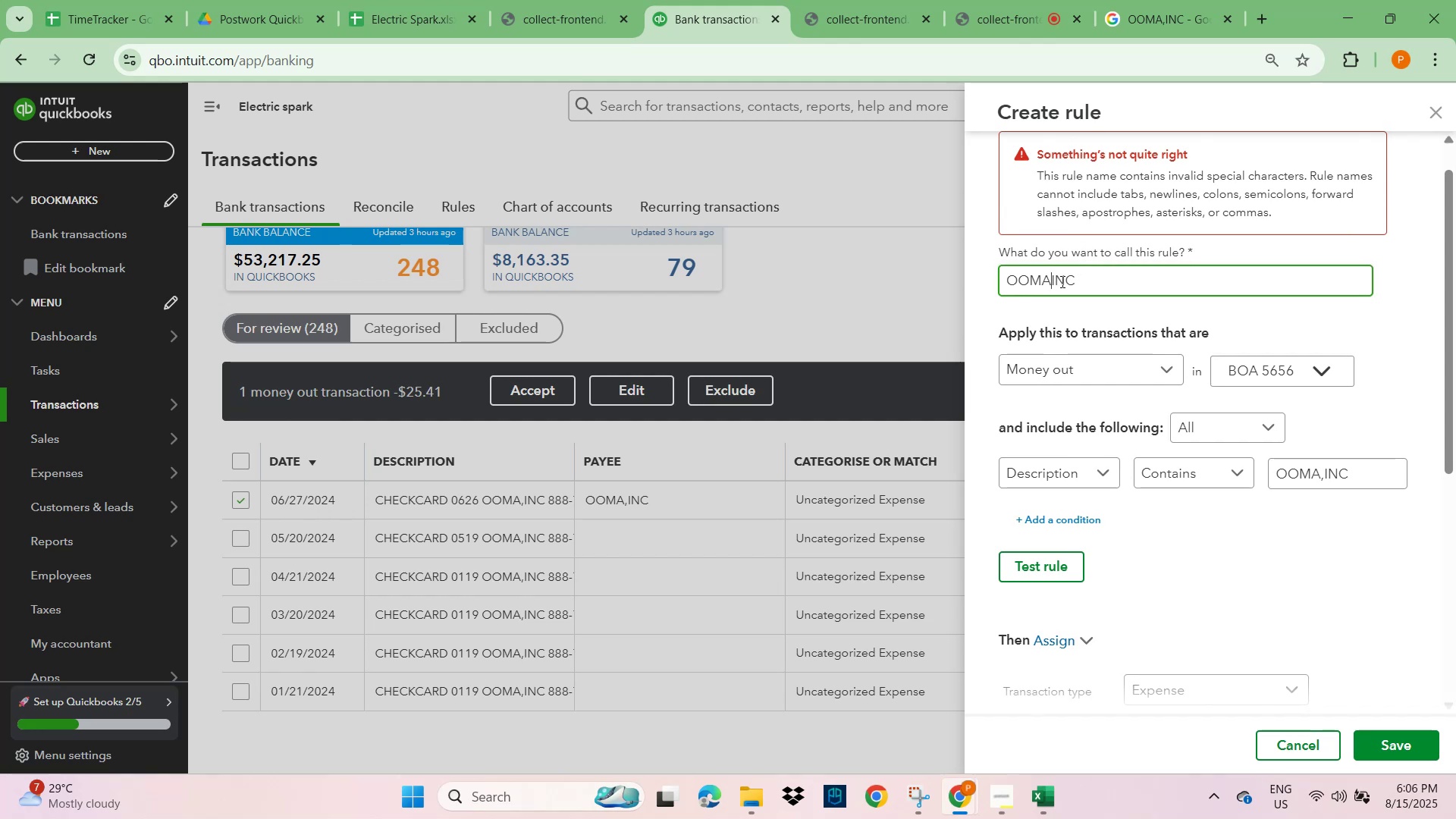 
key(Space)
 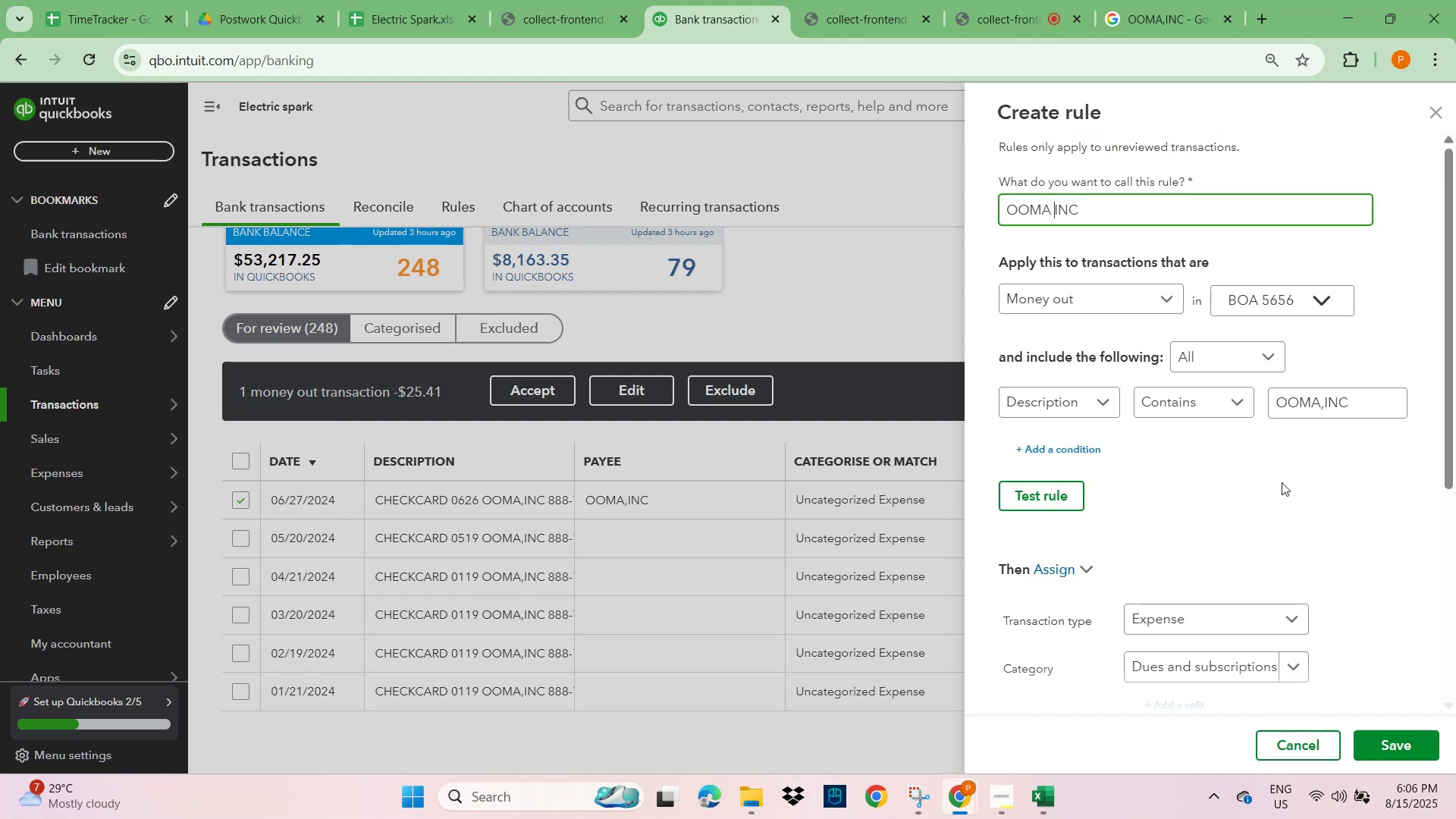 
left_click([1322, 508])
 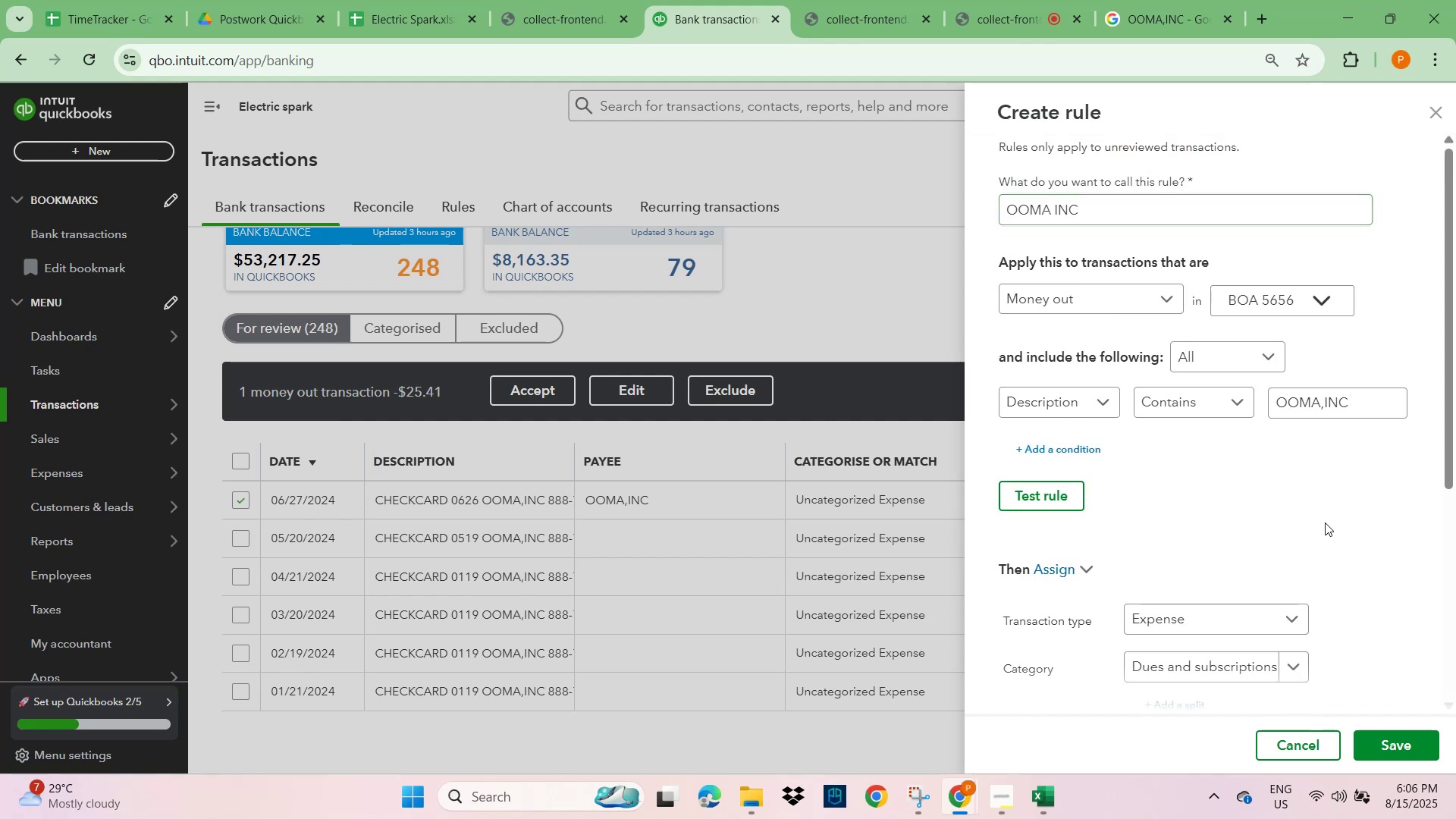 
scroll: coordinate [1344, 589], scroll_direction: down, amount: 5.0
 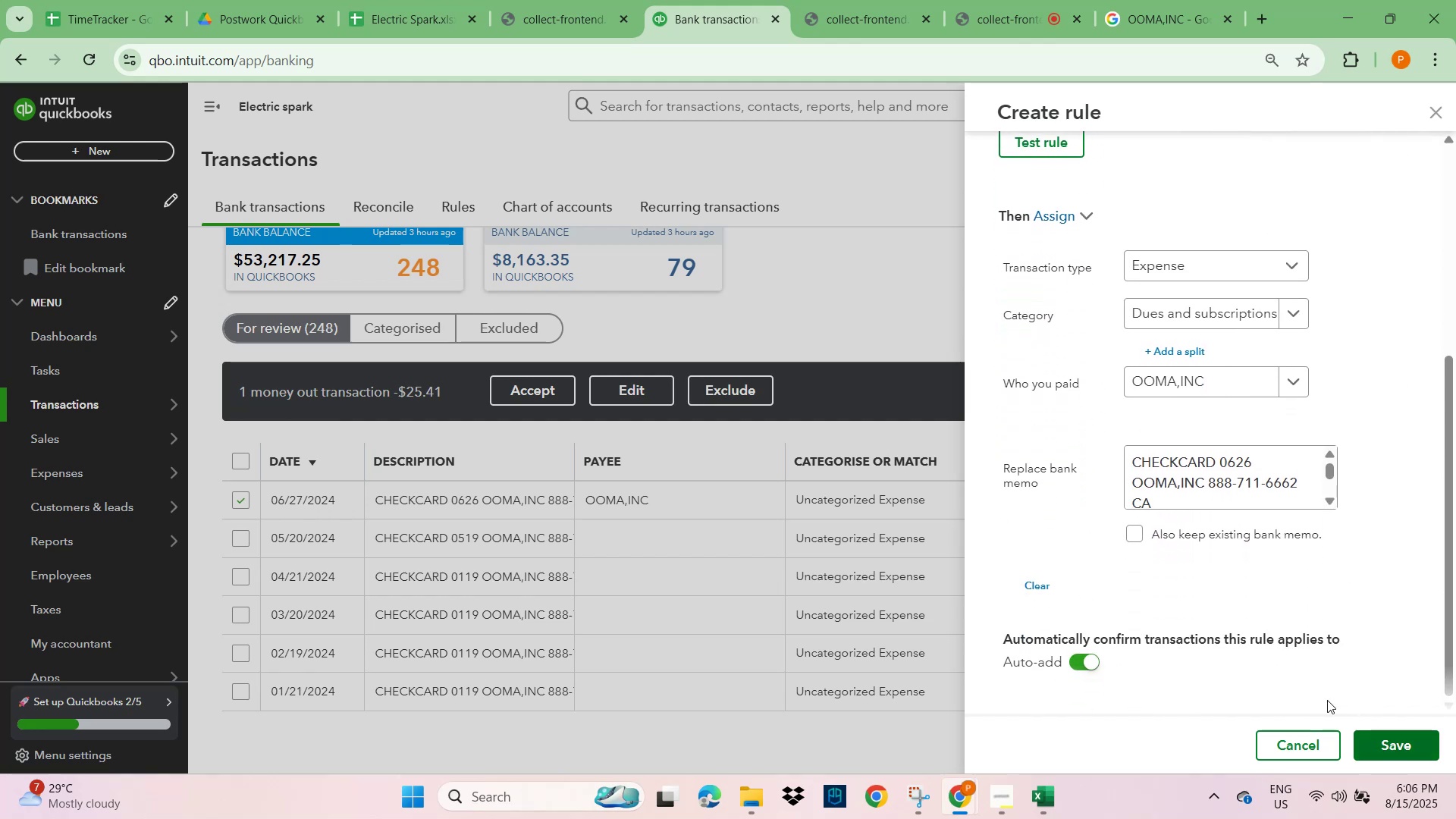 
left_click([1135, 536])
 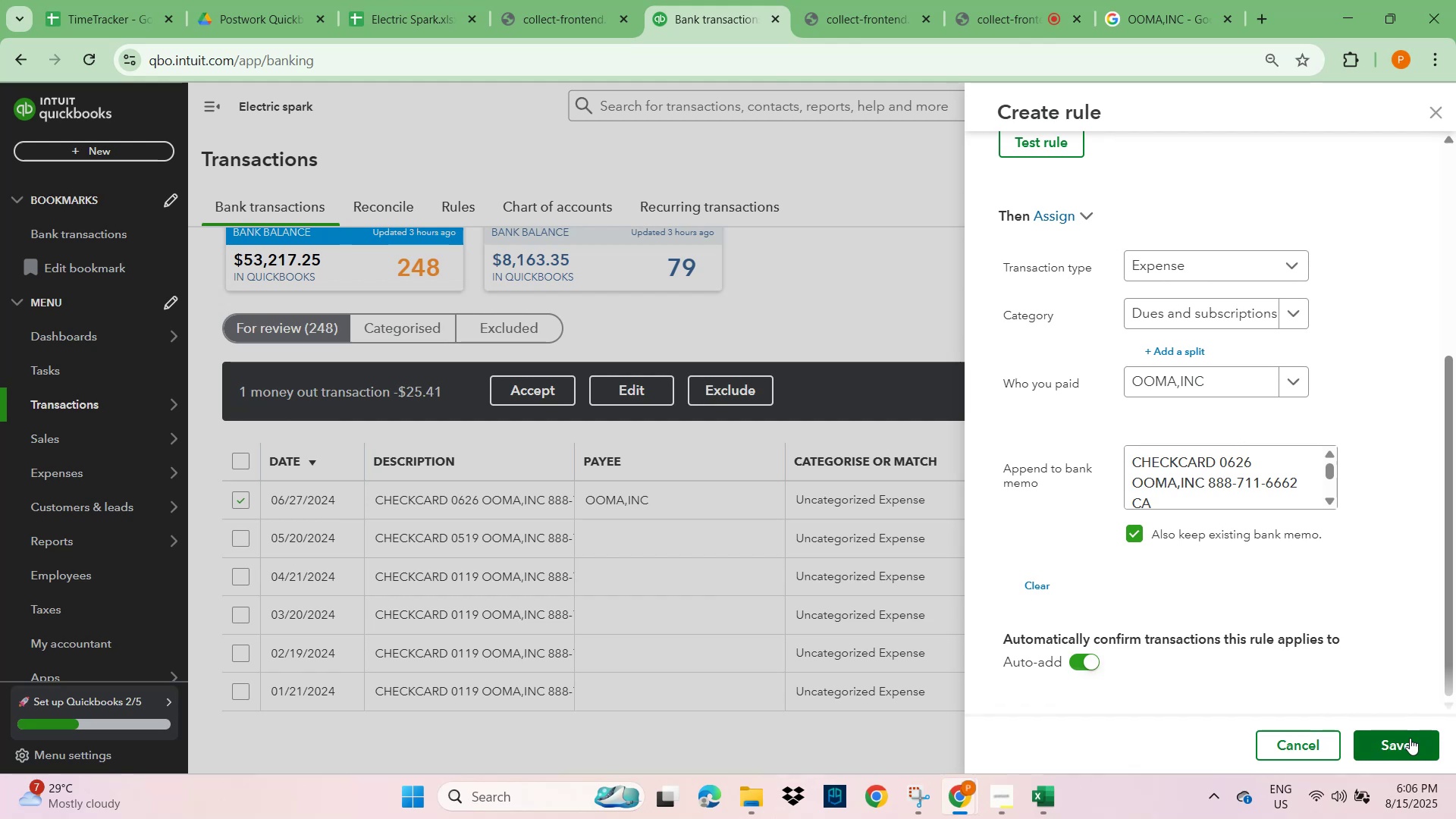 
left_click([1398, 739])
 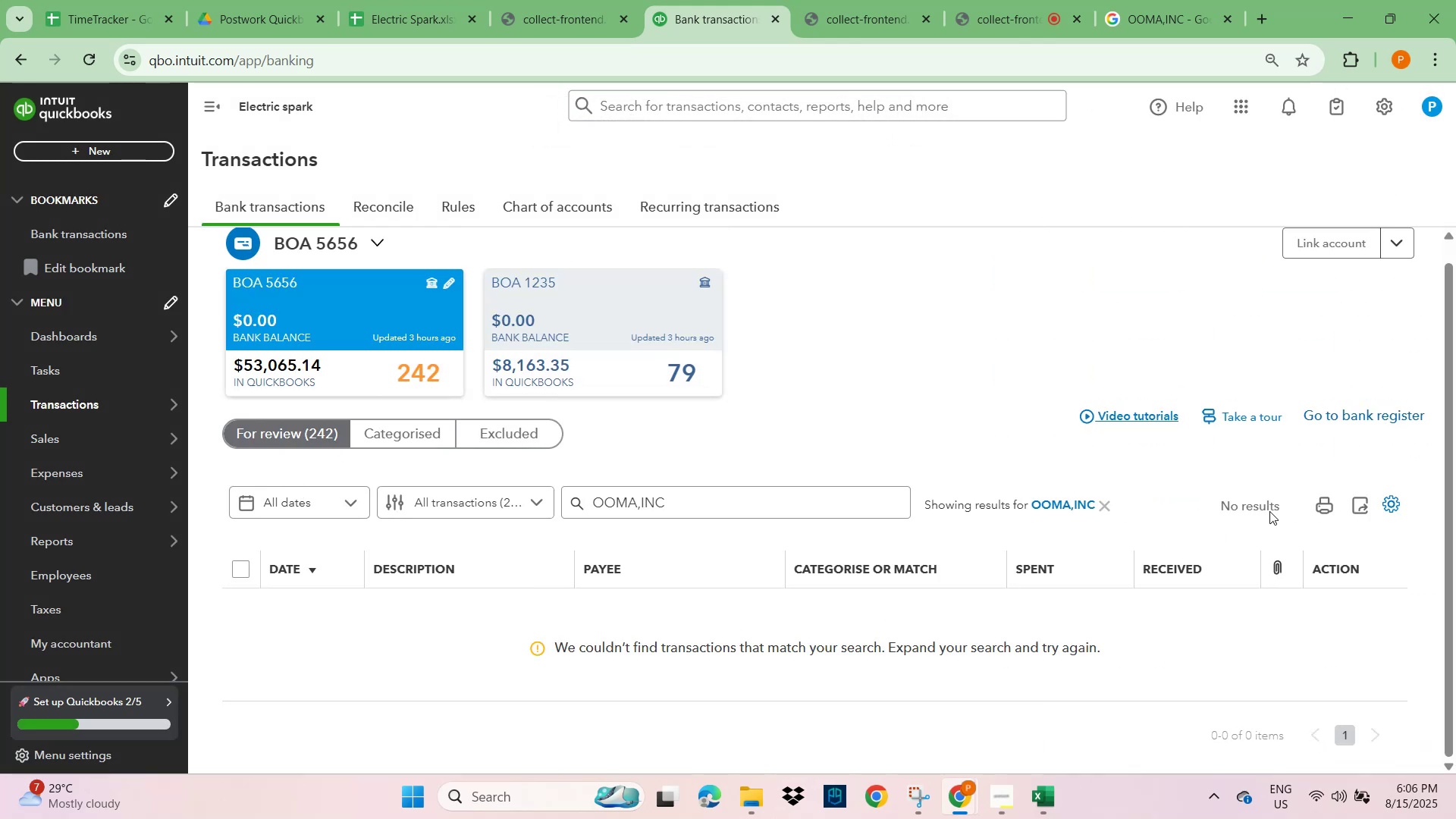 
wait(6.12)
 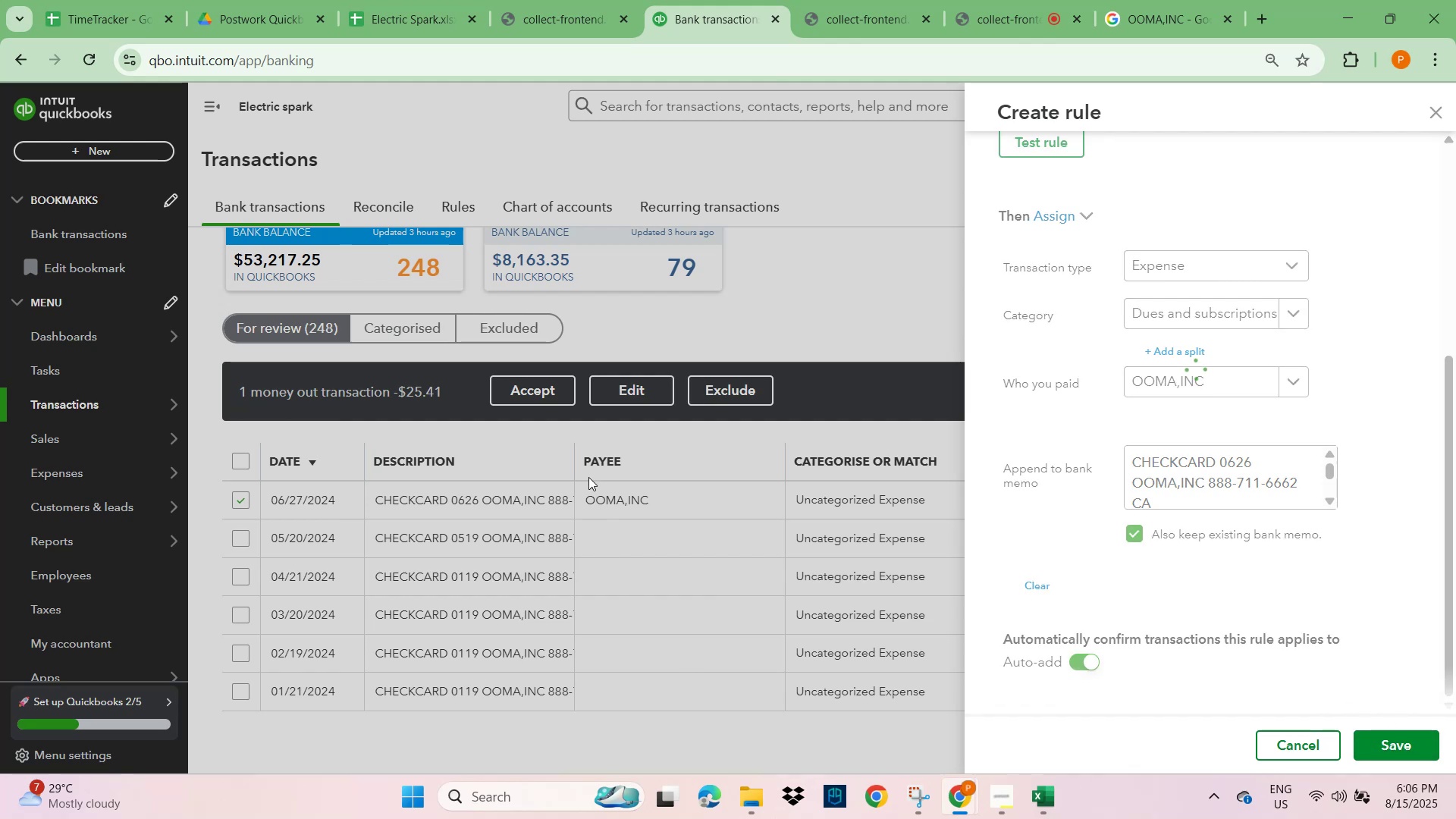 
scroll: coordinate [360, 562], scroll_direction: down, amount: 9.0
 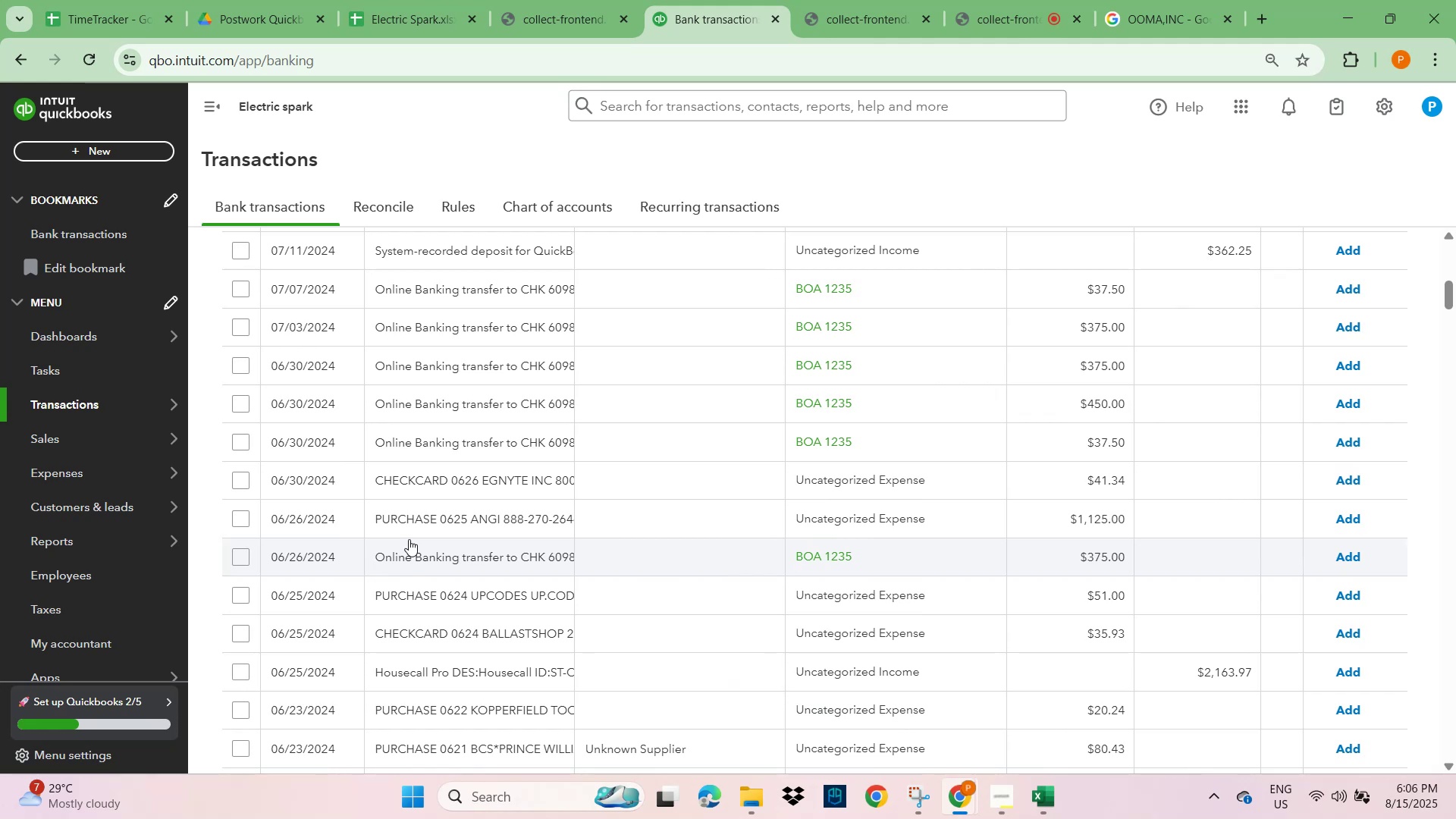 
left_click([441, 482])
 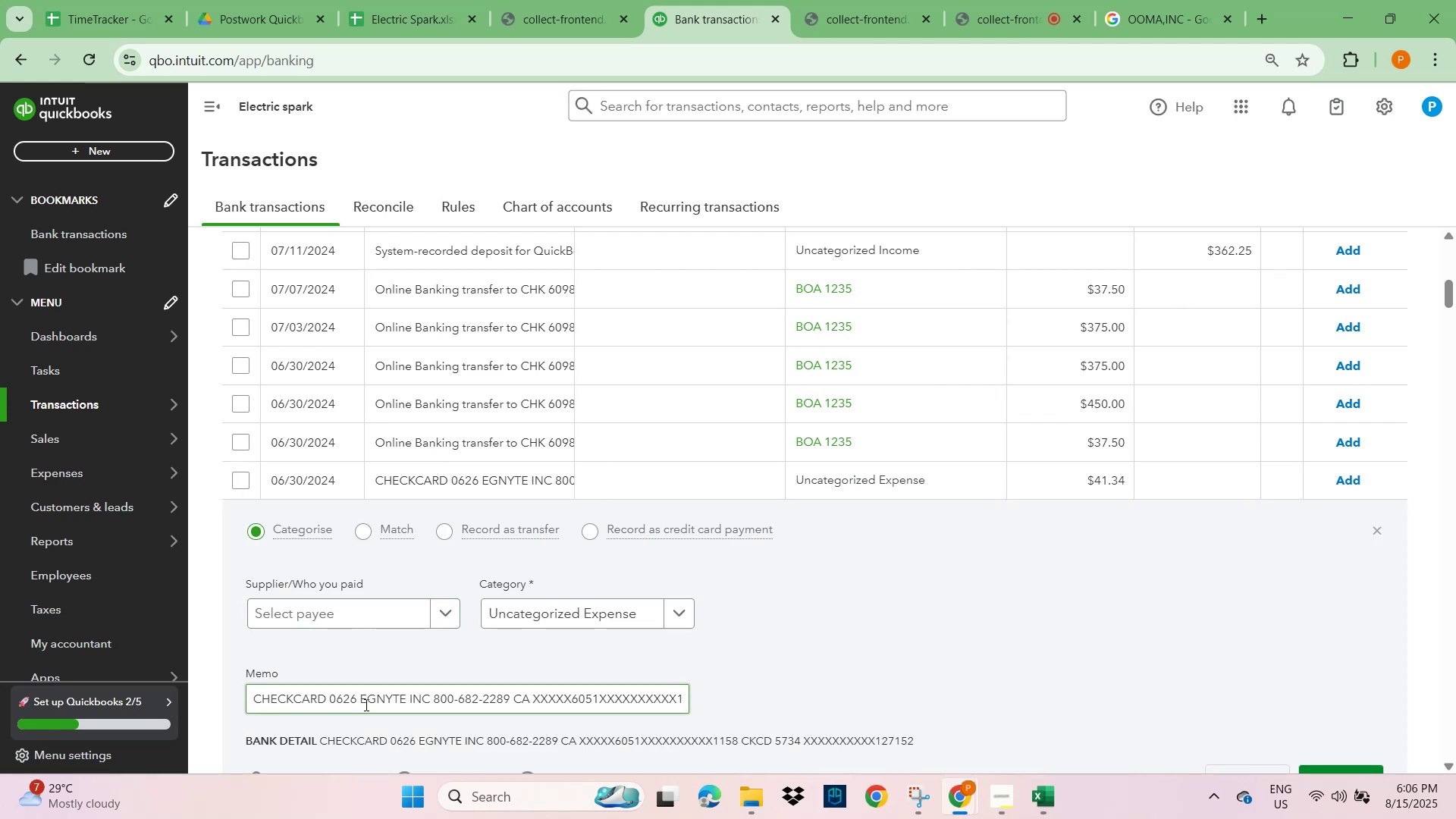 
left_click_drag(start_coordinate=[362, 701], to_coordinate=[428, 703])
 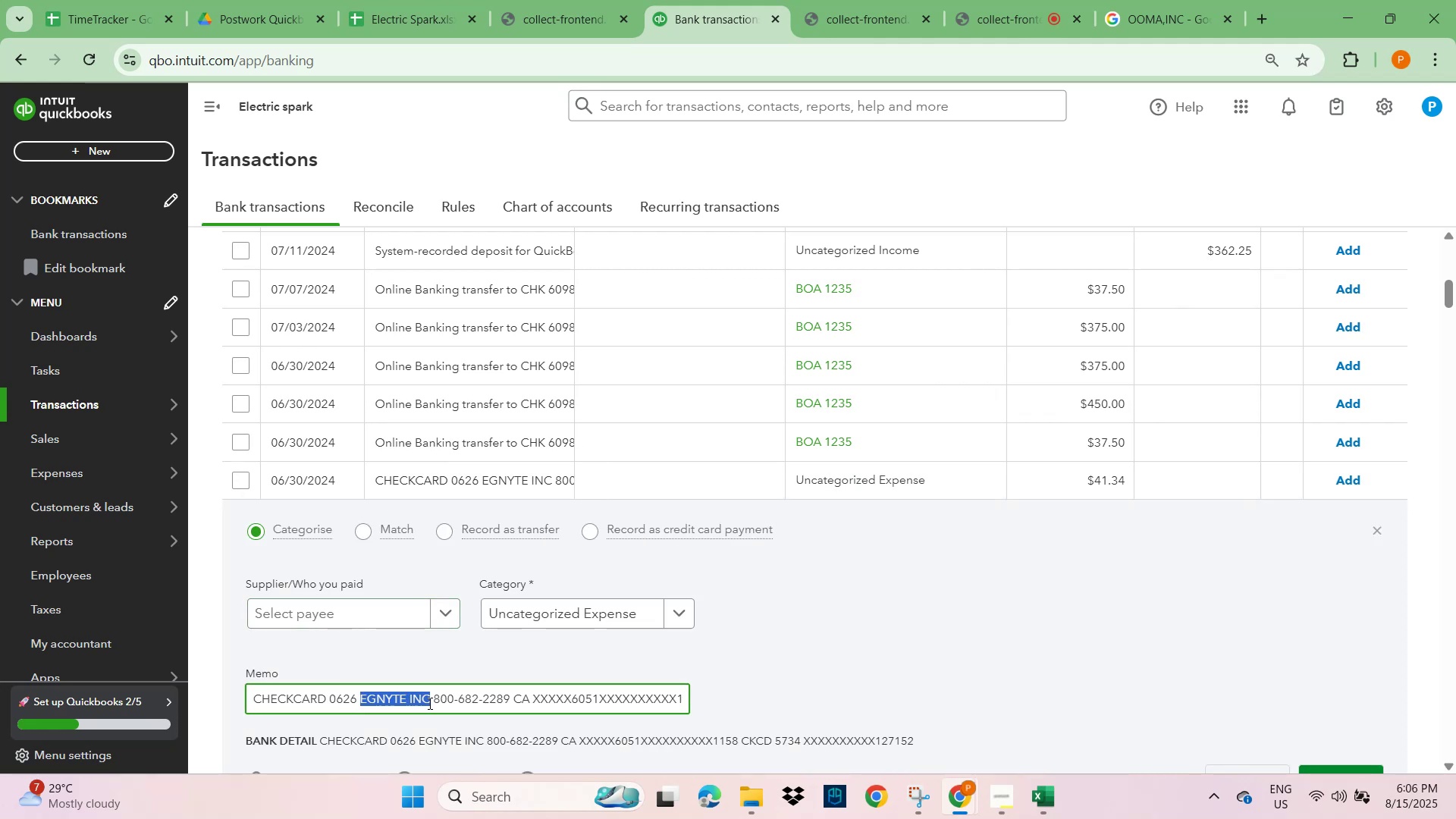 
key(Control+C)
 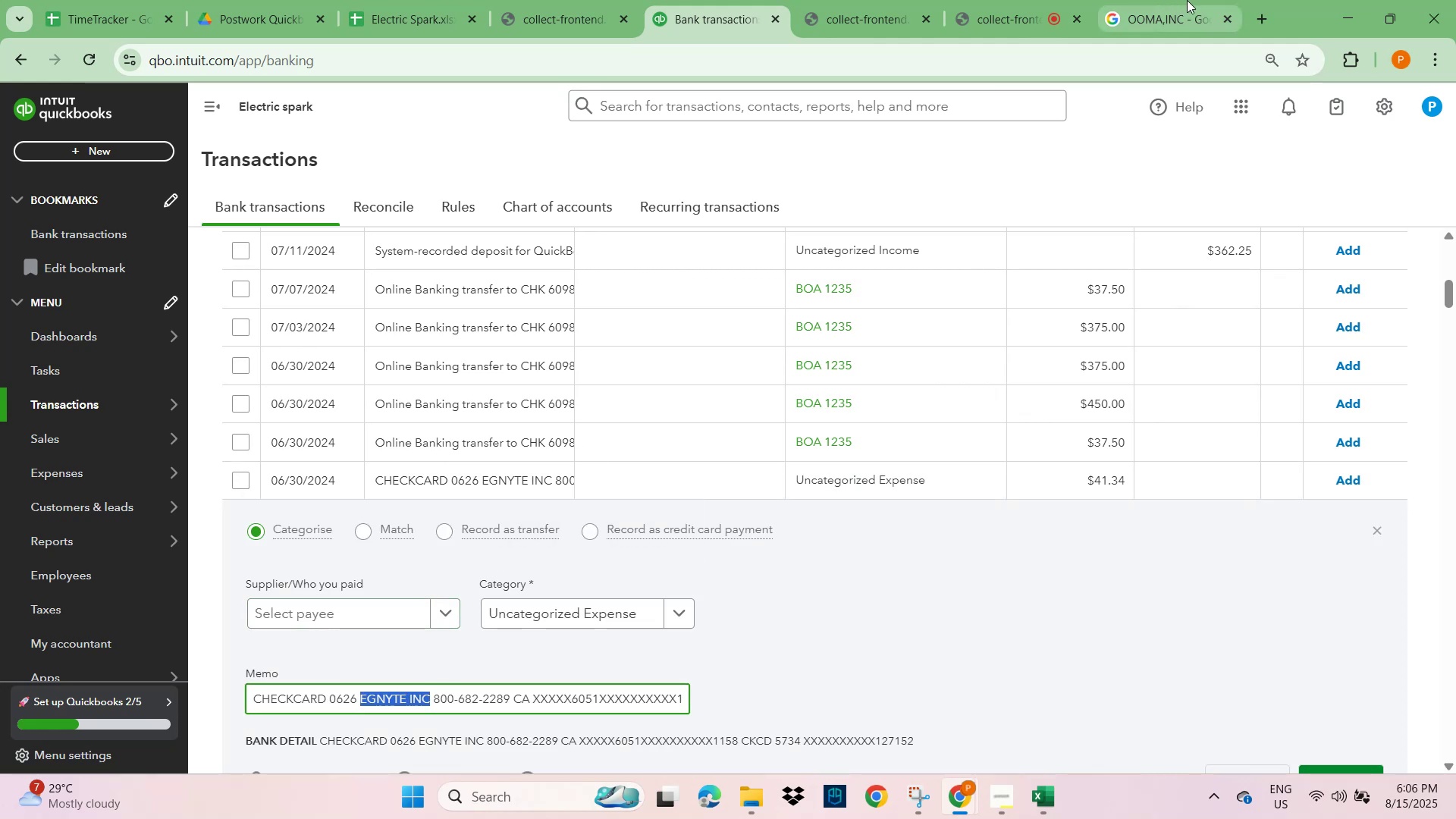 
left_click([1180, 13])
 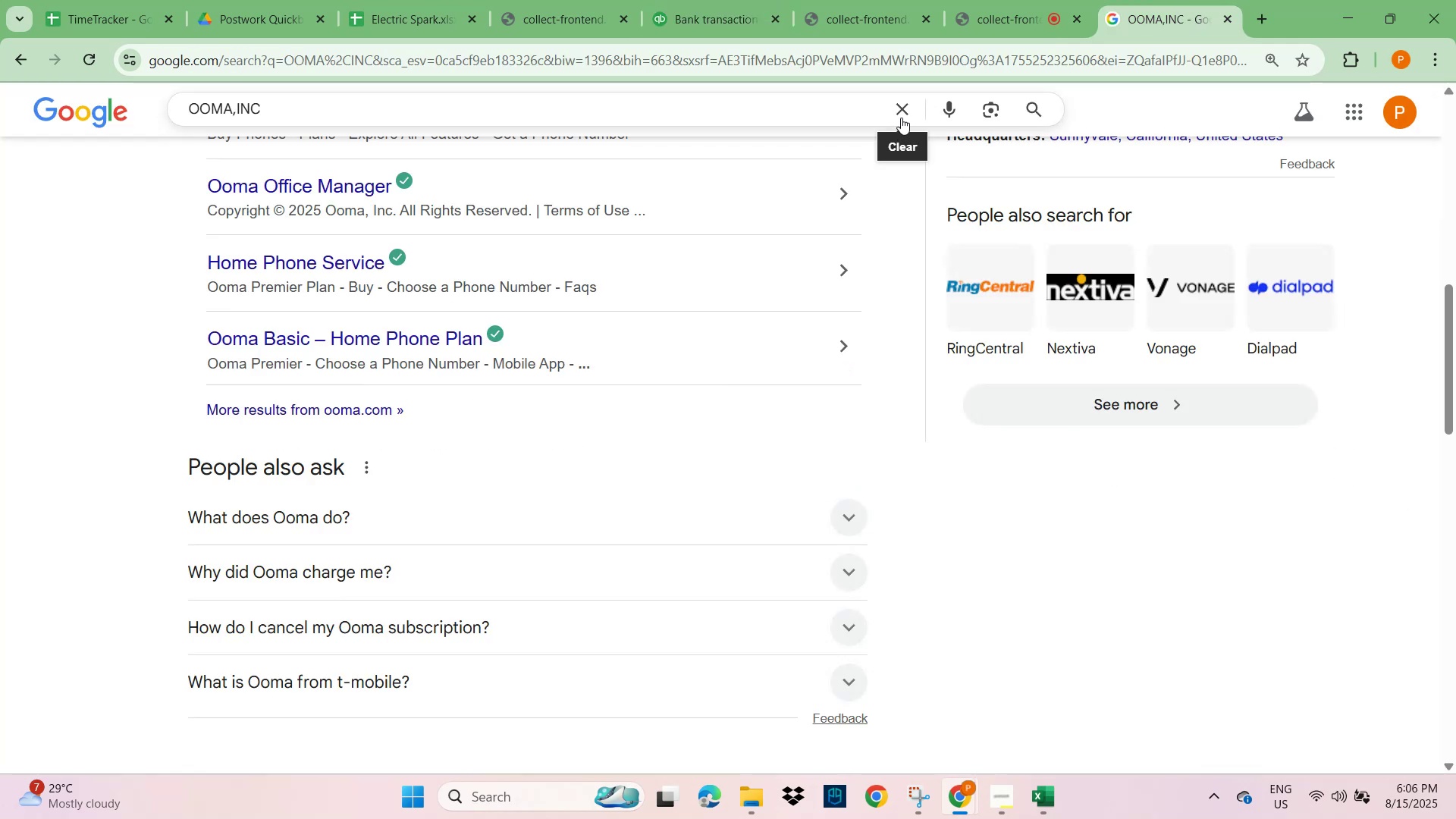 
key(Control+V)
 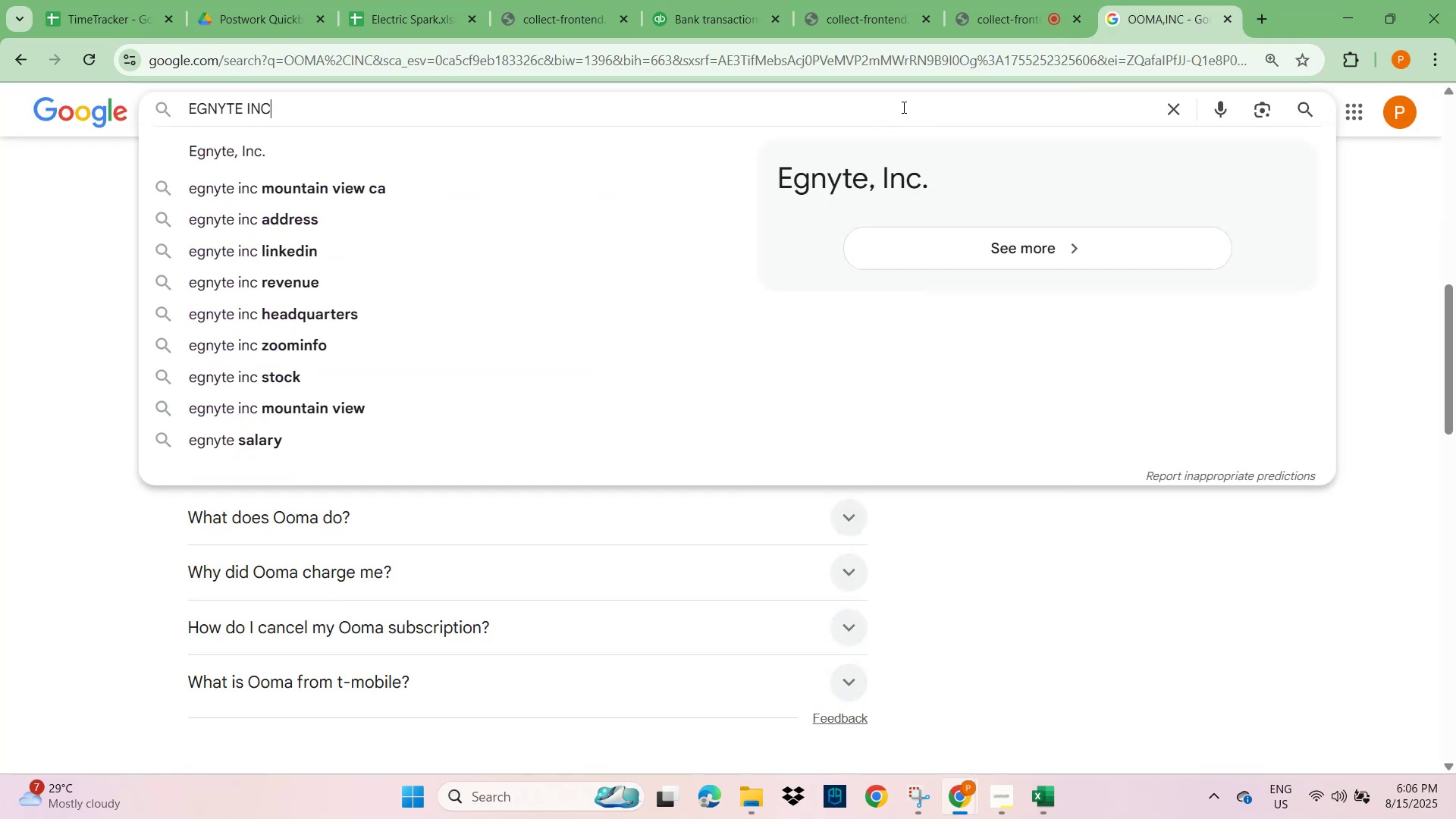 
key(NumpadEnter)
 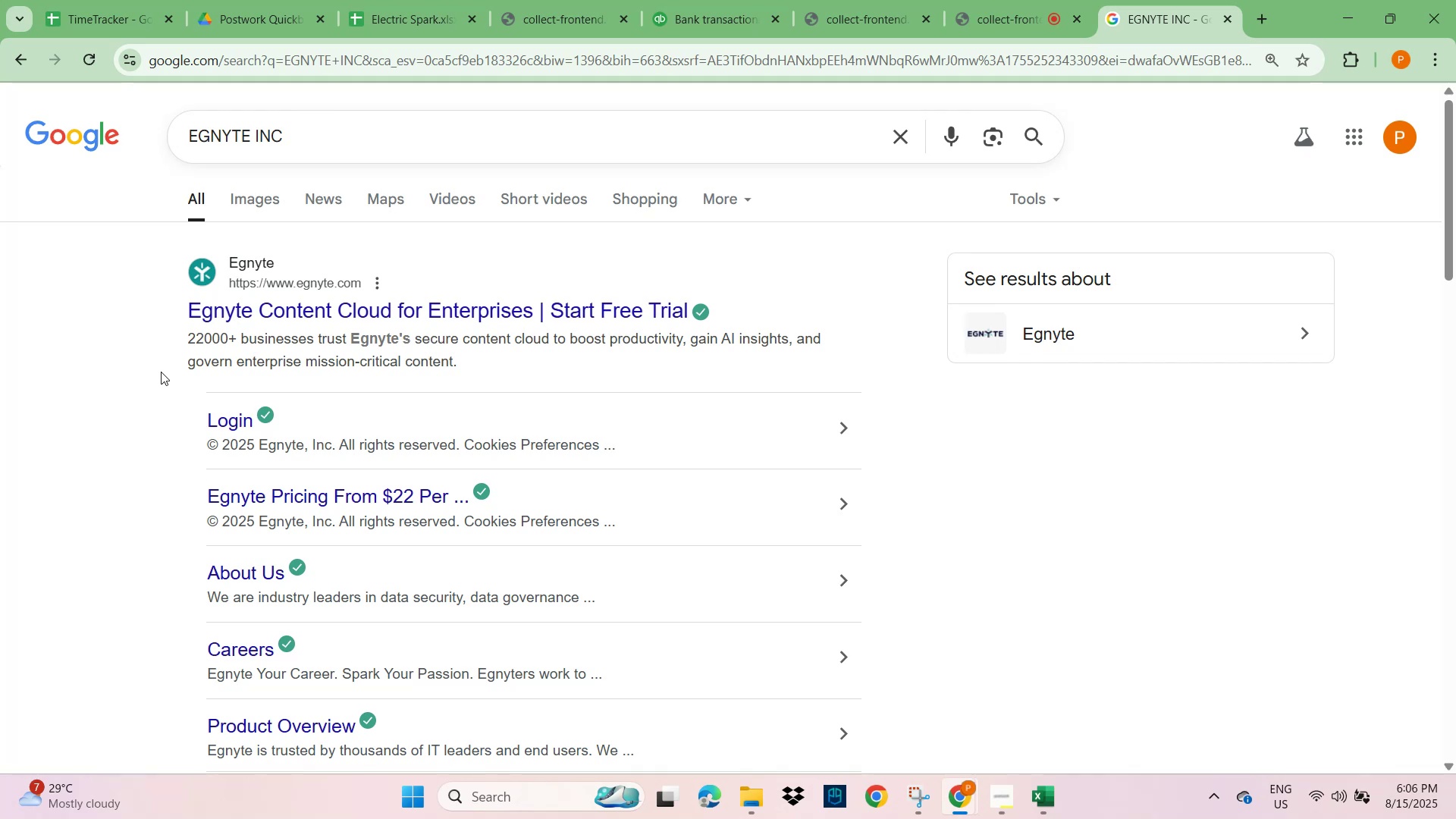 
wait(6.03)
 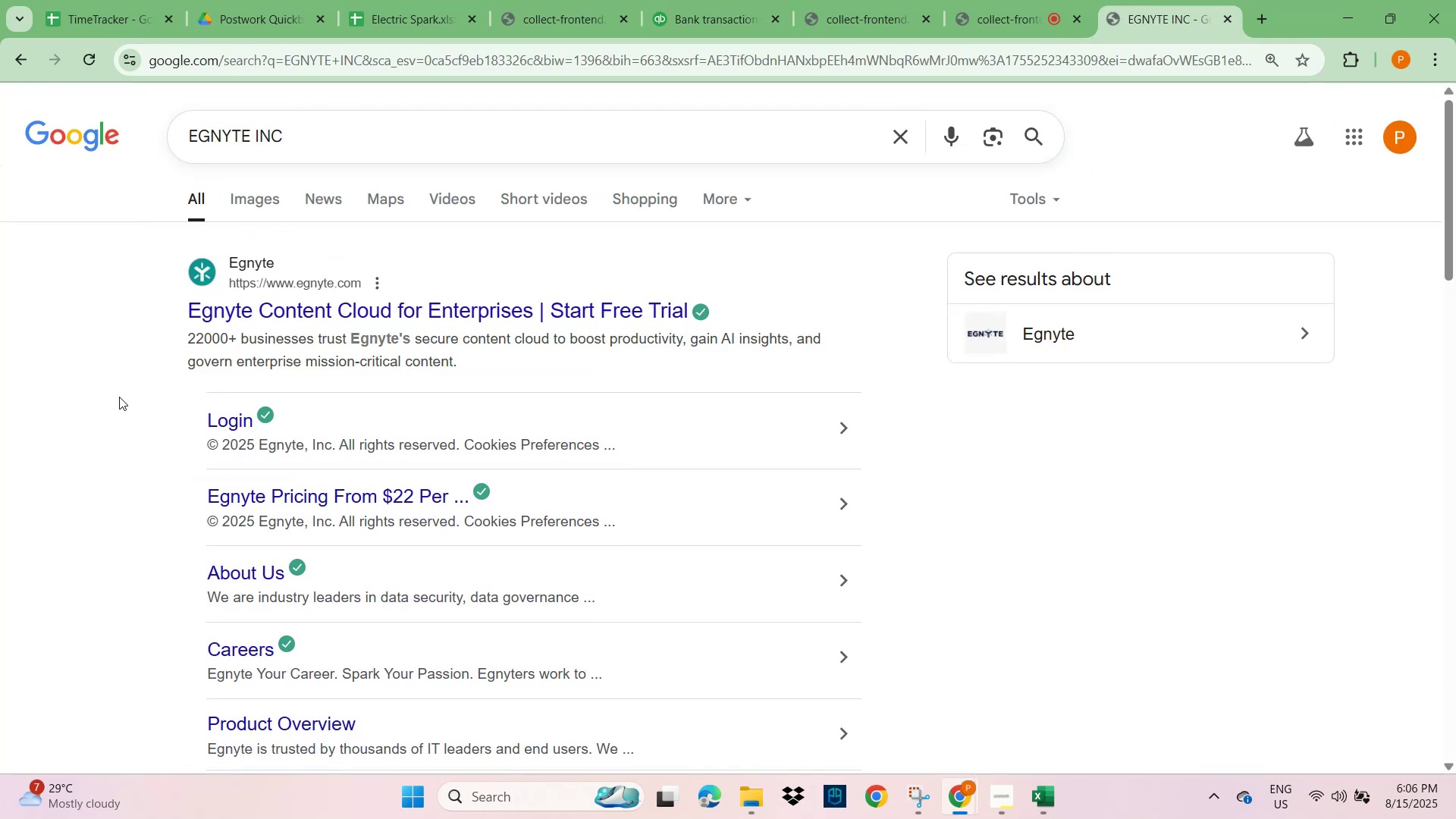 
scroll: coordinate [213, 477], scroll_direction: down, amount: 3.0
 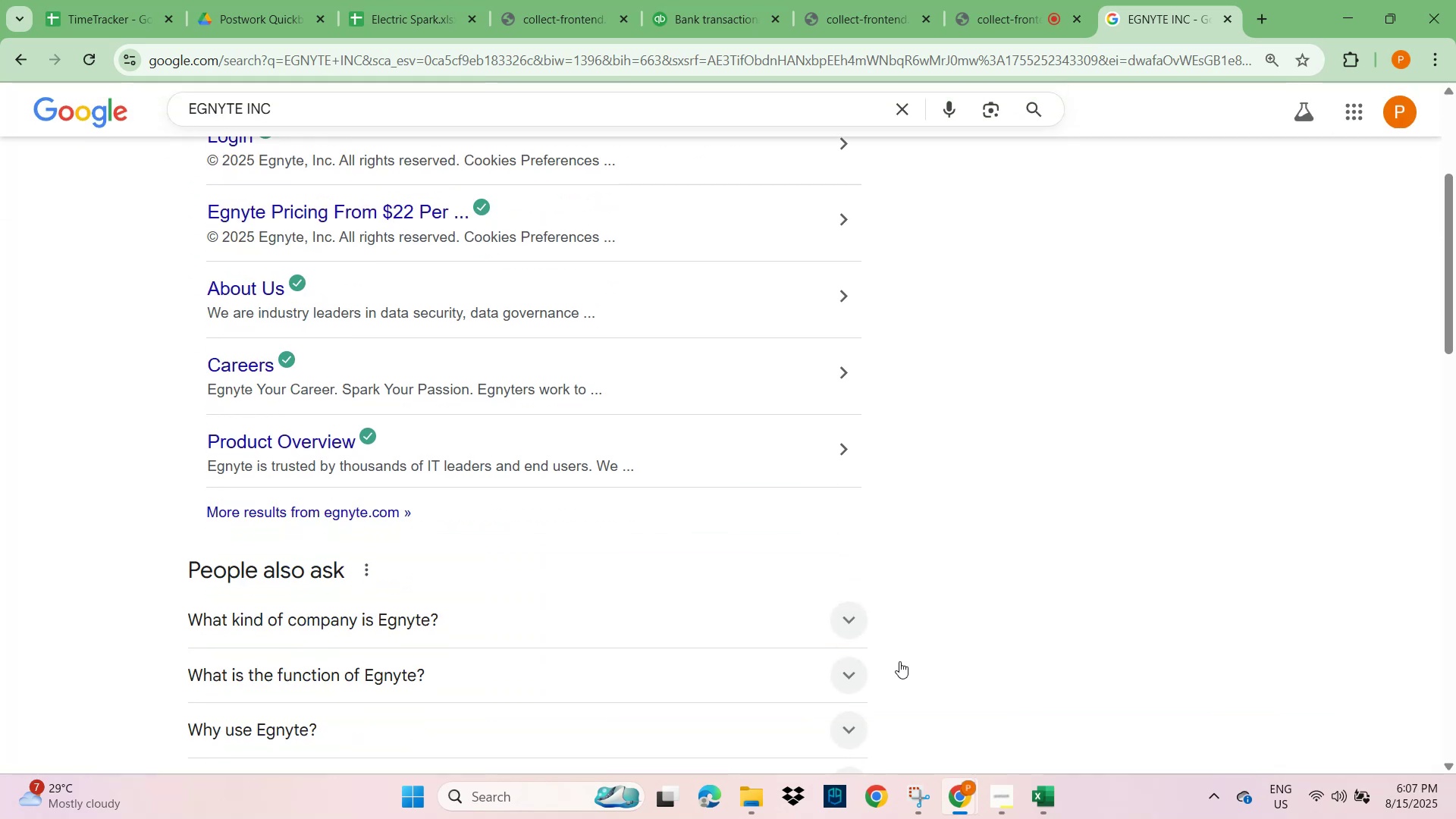 
left_click([848, 624])
 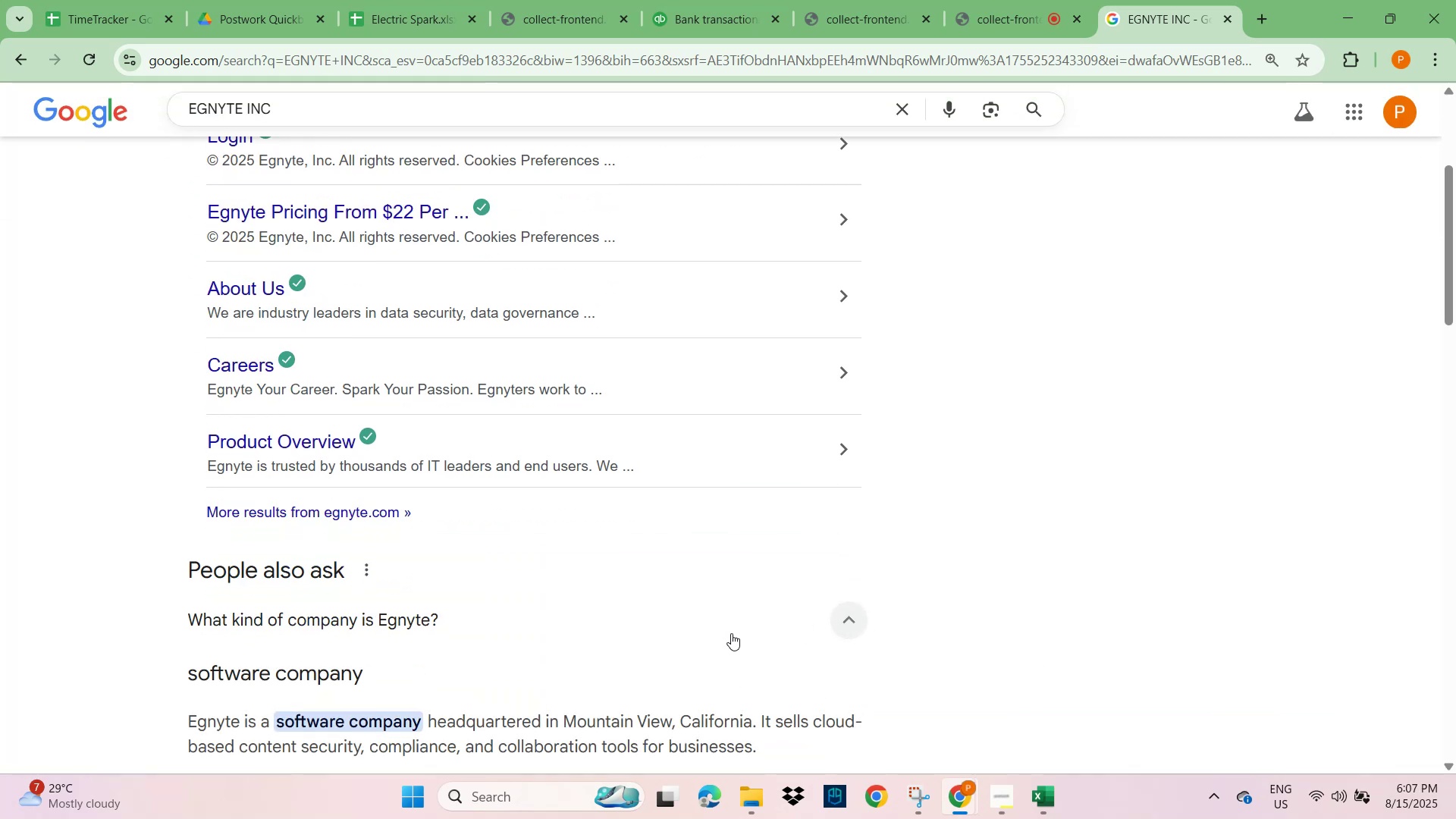 
scroll: coordinate [390, 693], scroll_direction: down, amount: 2.0
 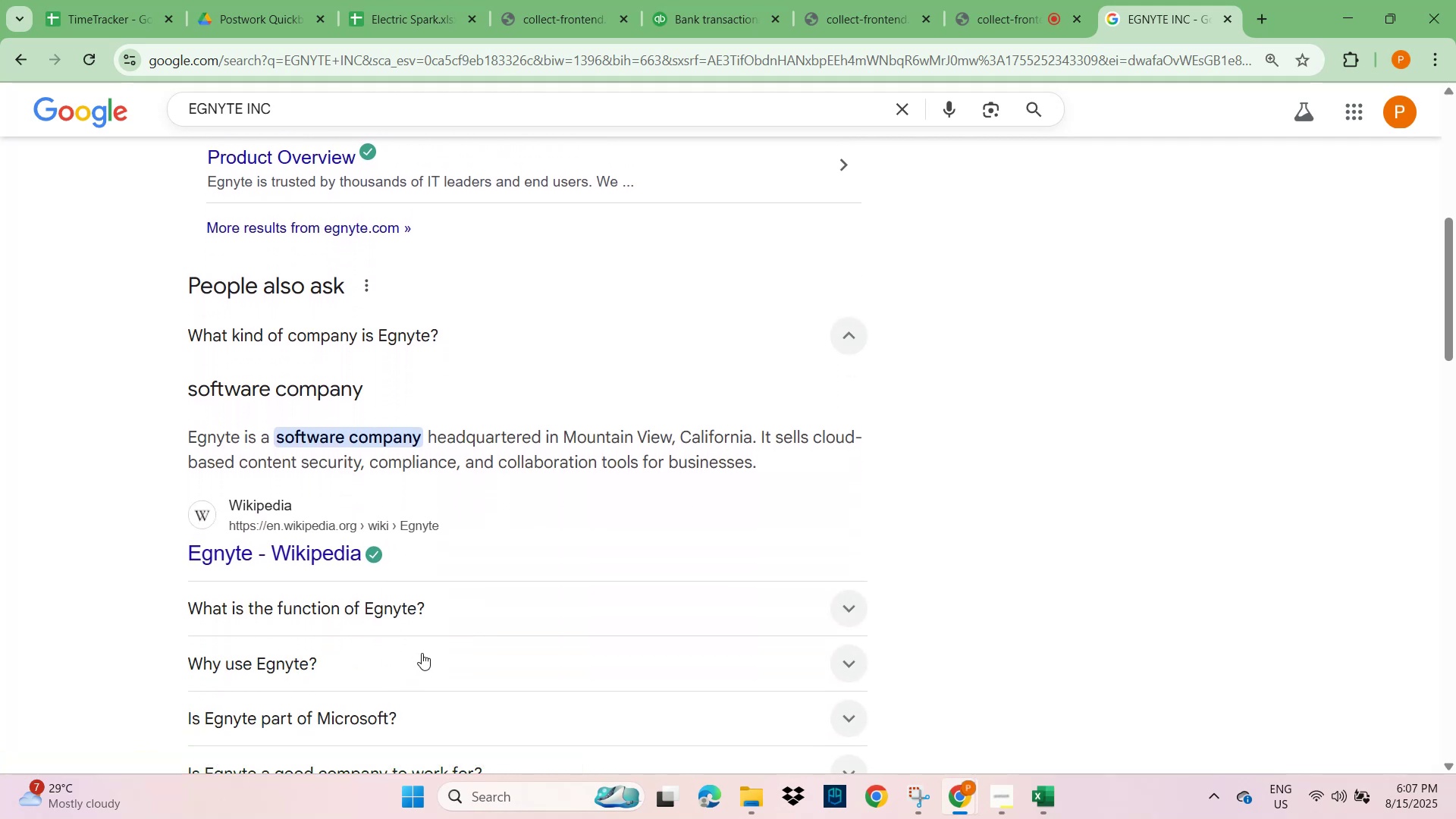 
scroll: coordinate [433, 636], scroll_direction: up, amount: 8.0
 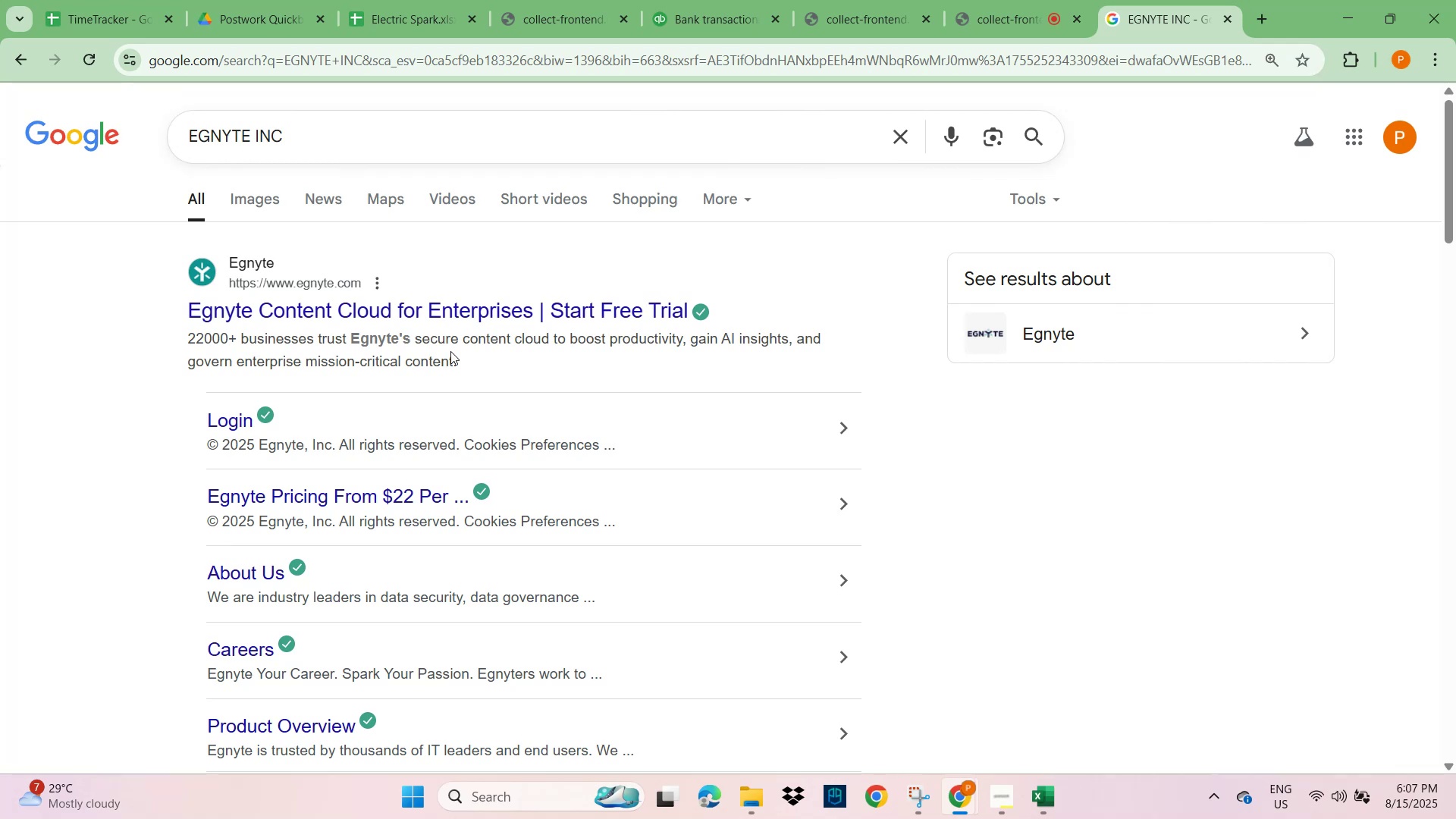 
wait(10.16)
 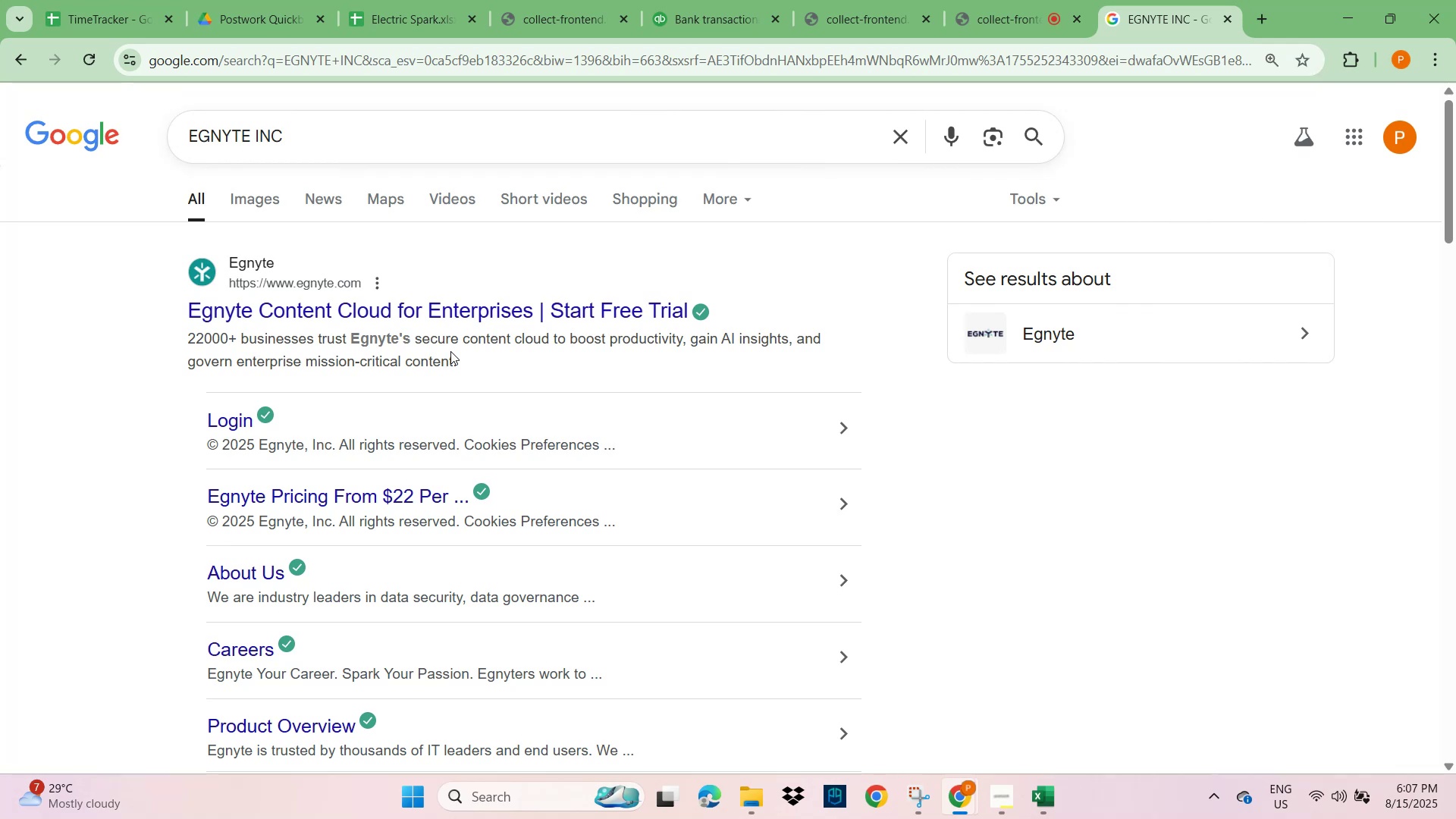 
scroll: coordinate [408, 630], scroll_direction: down, amount: 7.0
 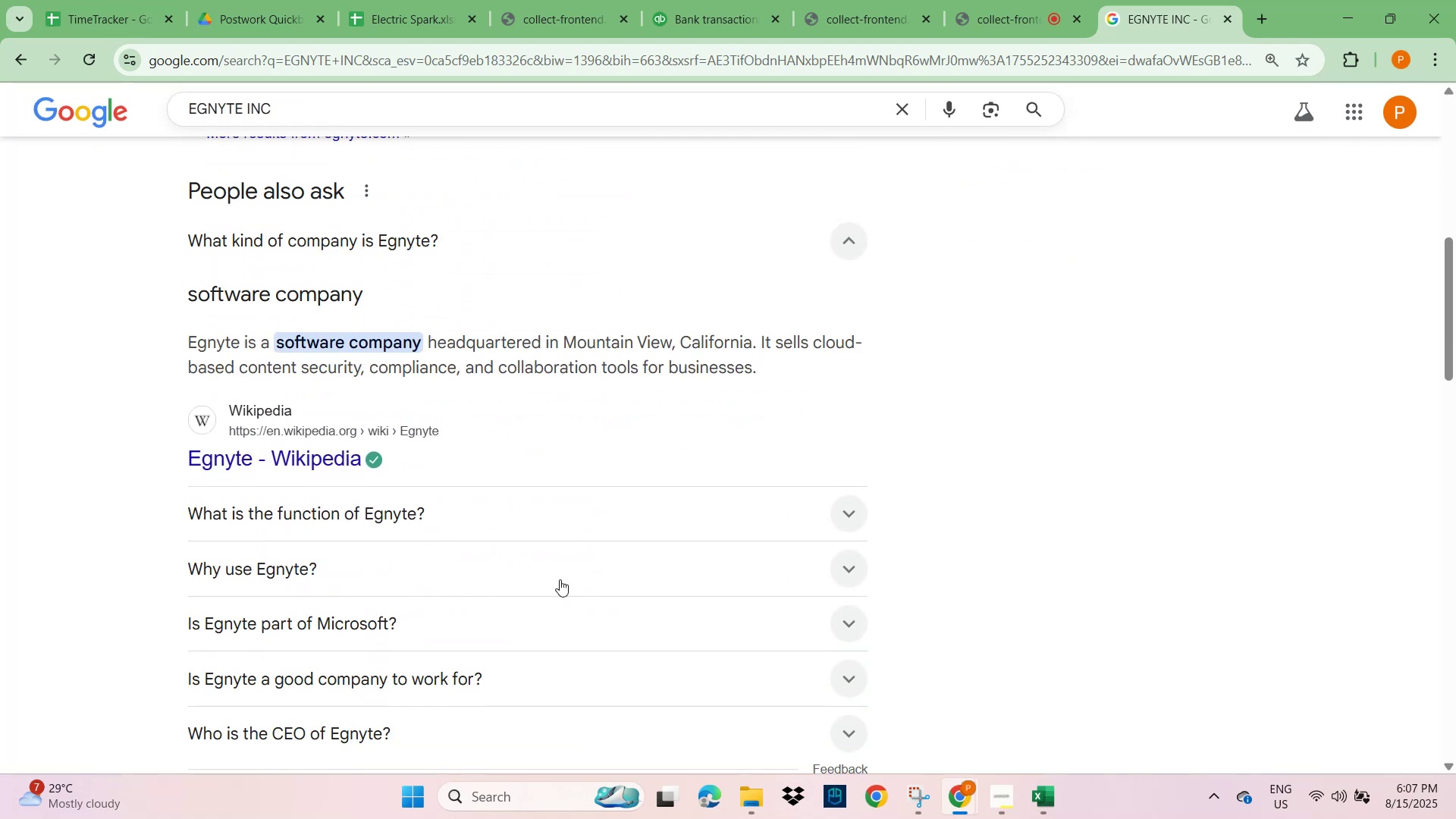 
left_click([846, 565])
 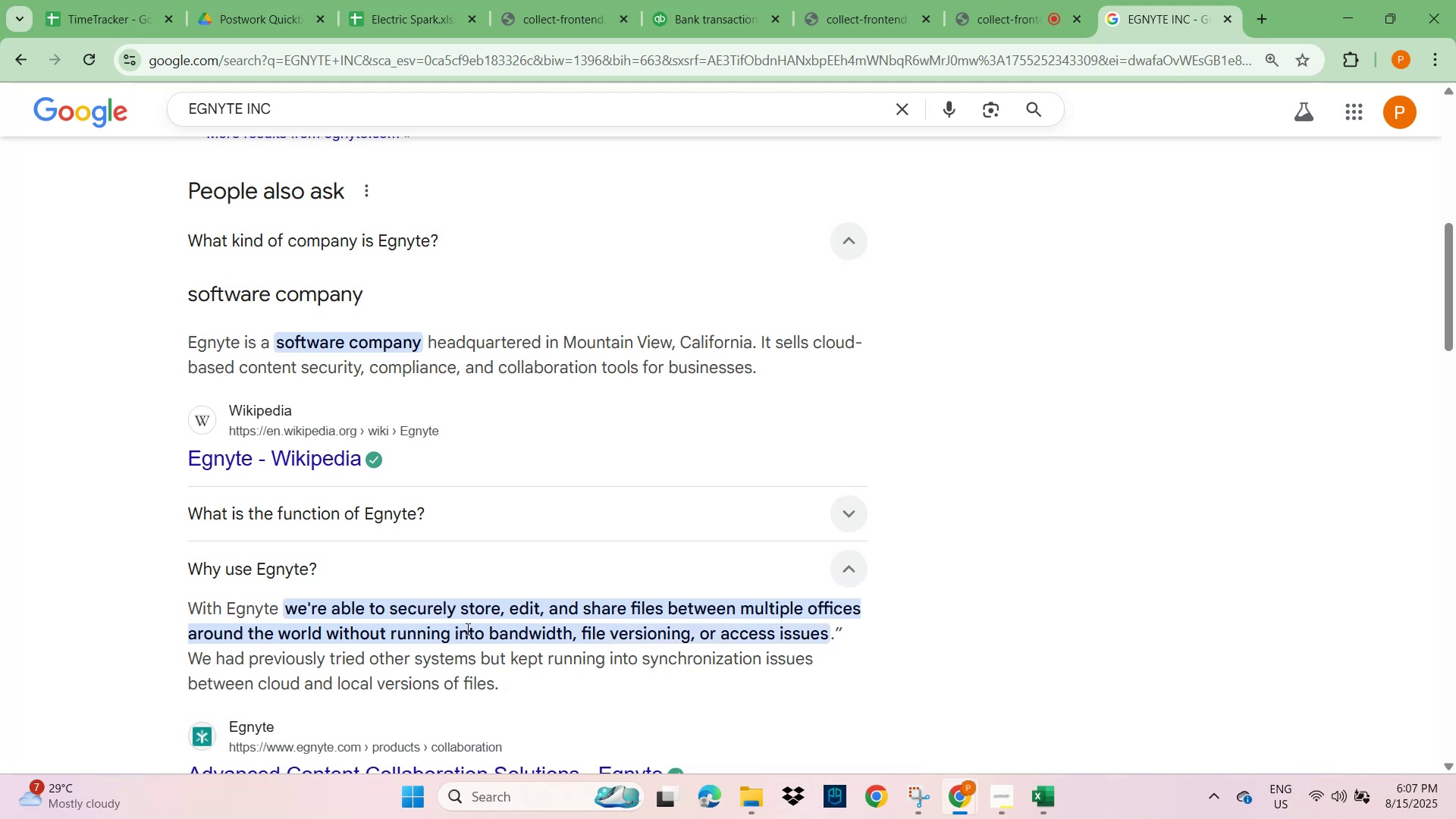 
wait(8.86)
 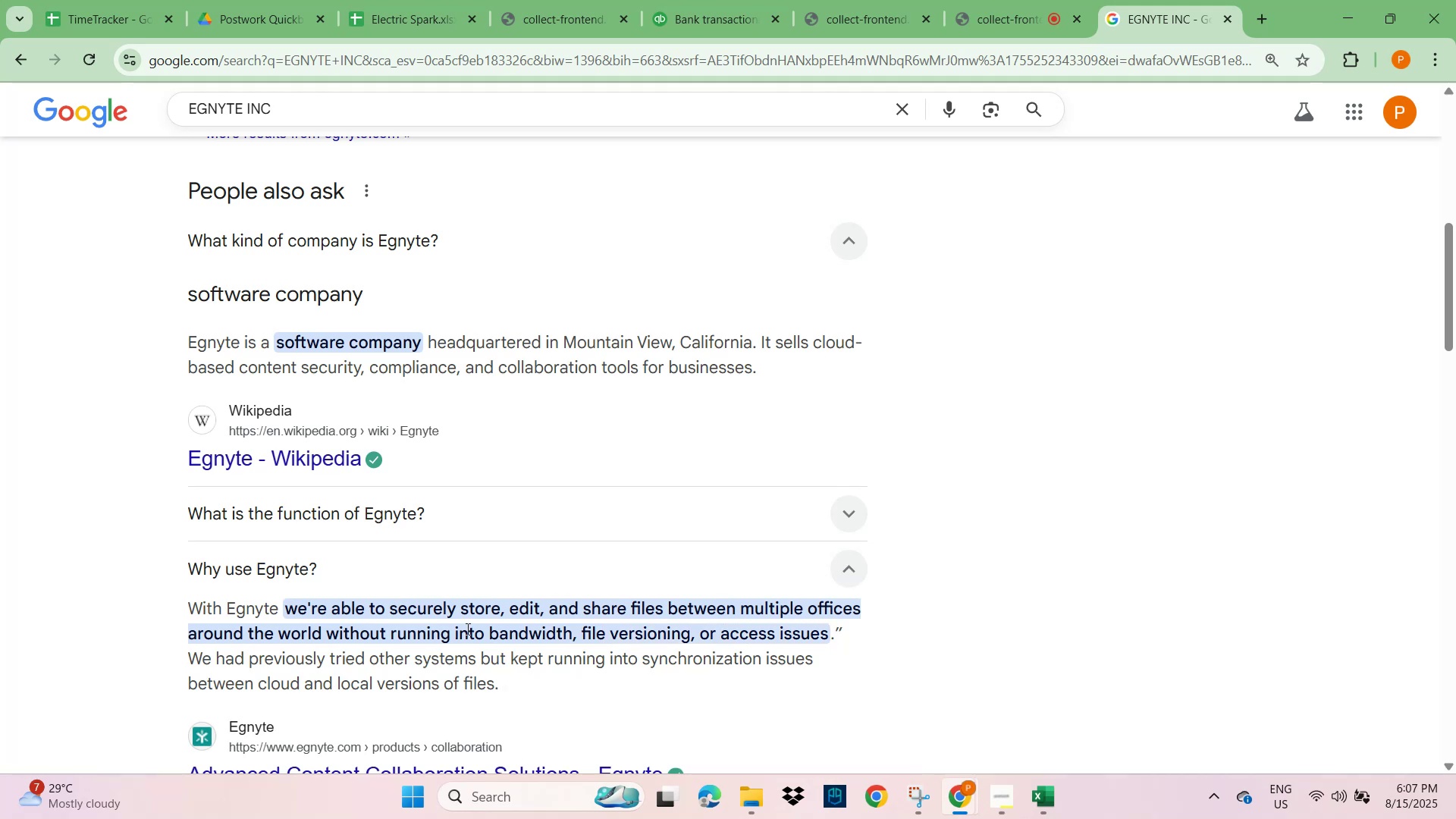 
scroll: coordinate [544, 533], scroll_direction: down, amount: 2.0
 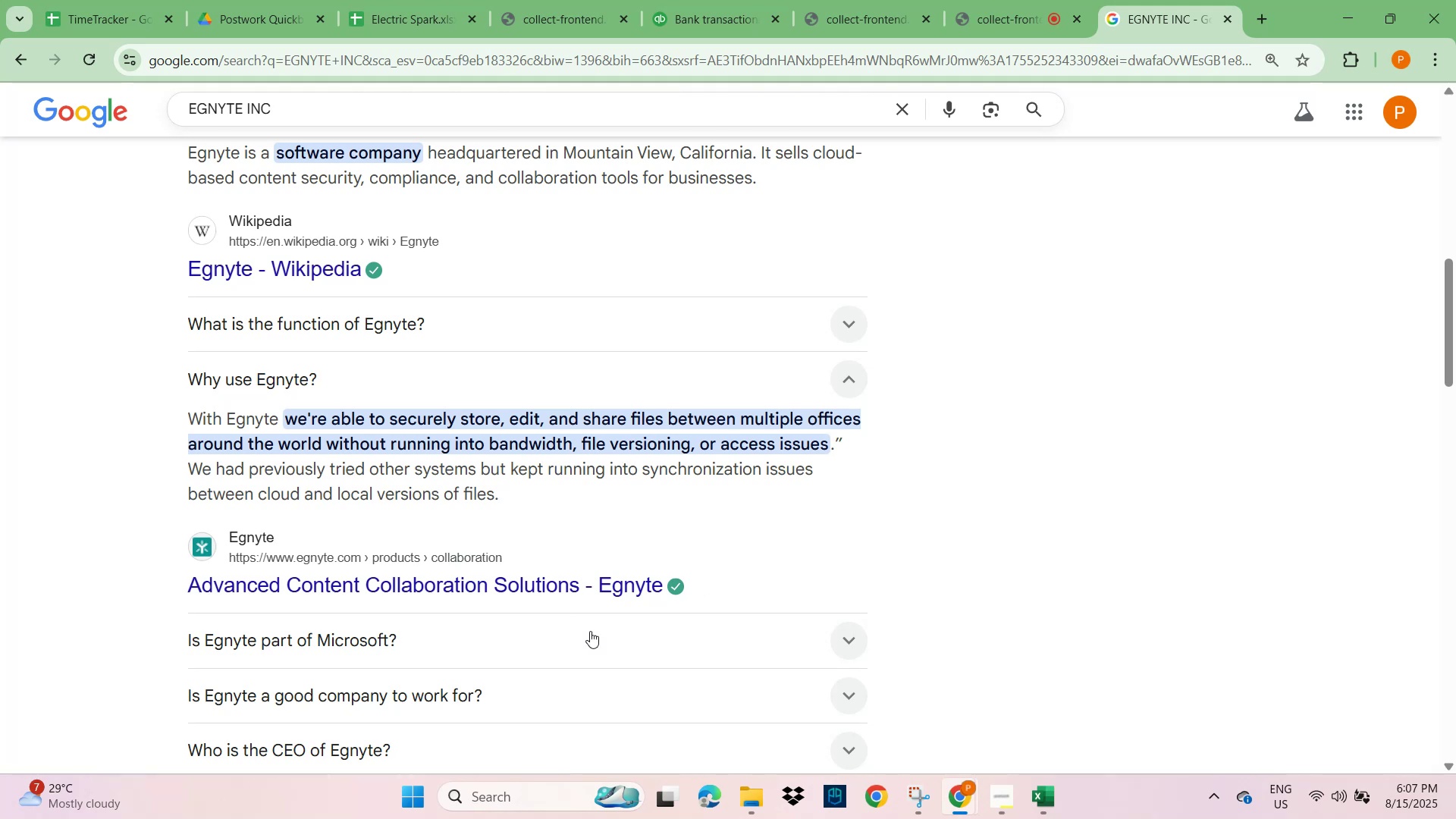 
left_click([855, 640])
 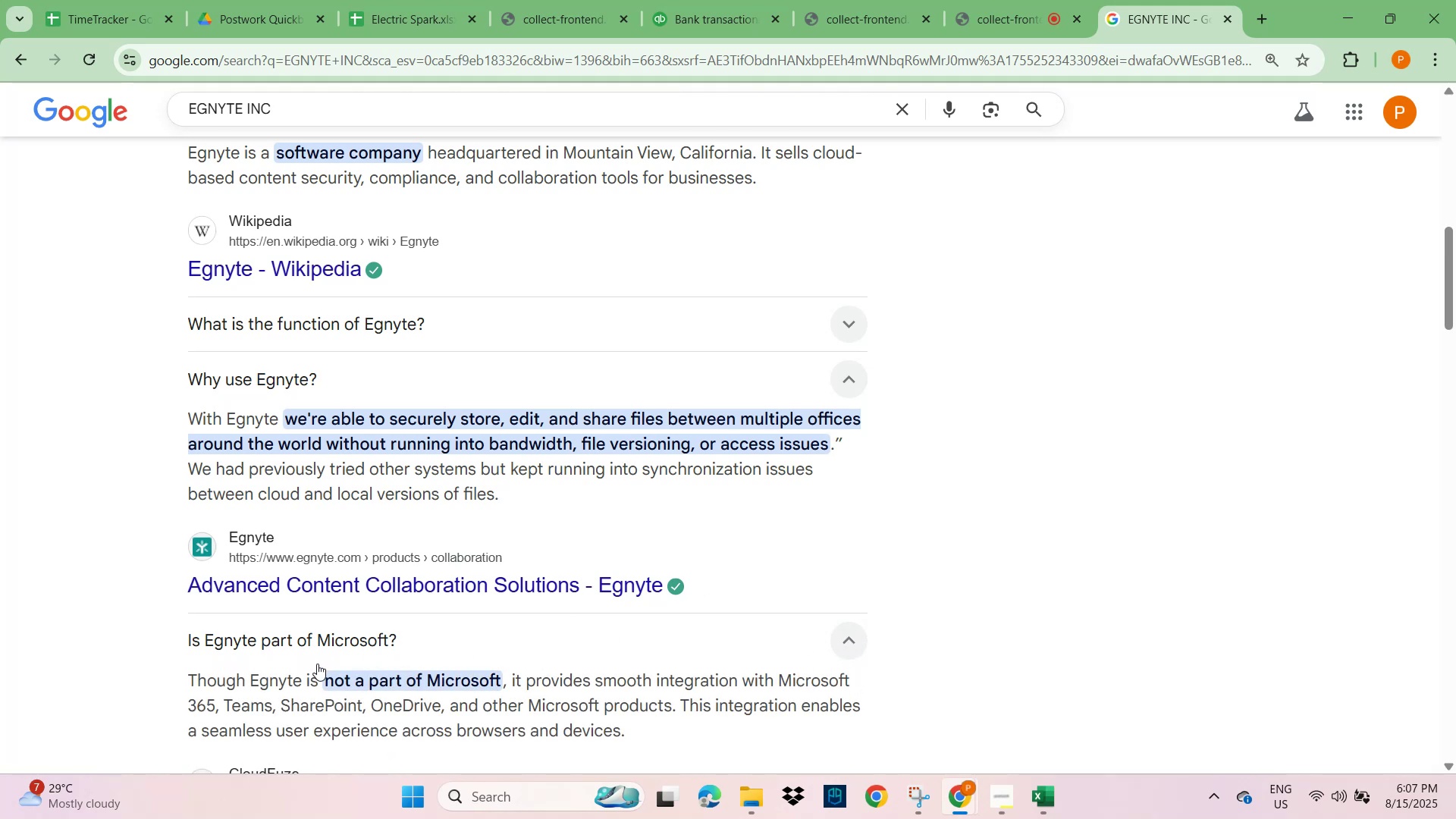 
scroll: coordinate [520, 623], scroll_direction: down, amount: 6.0
 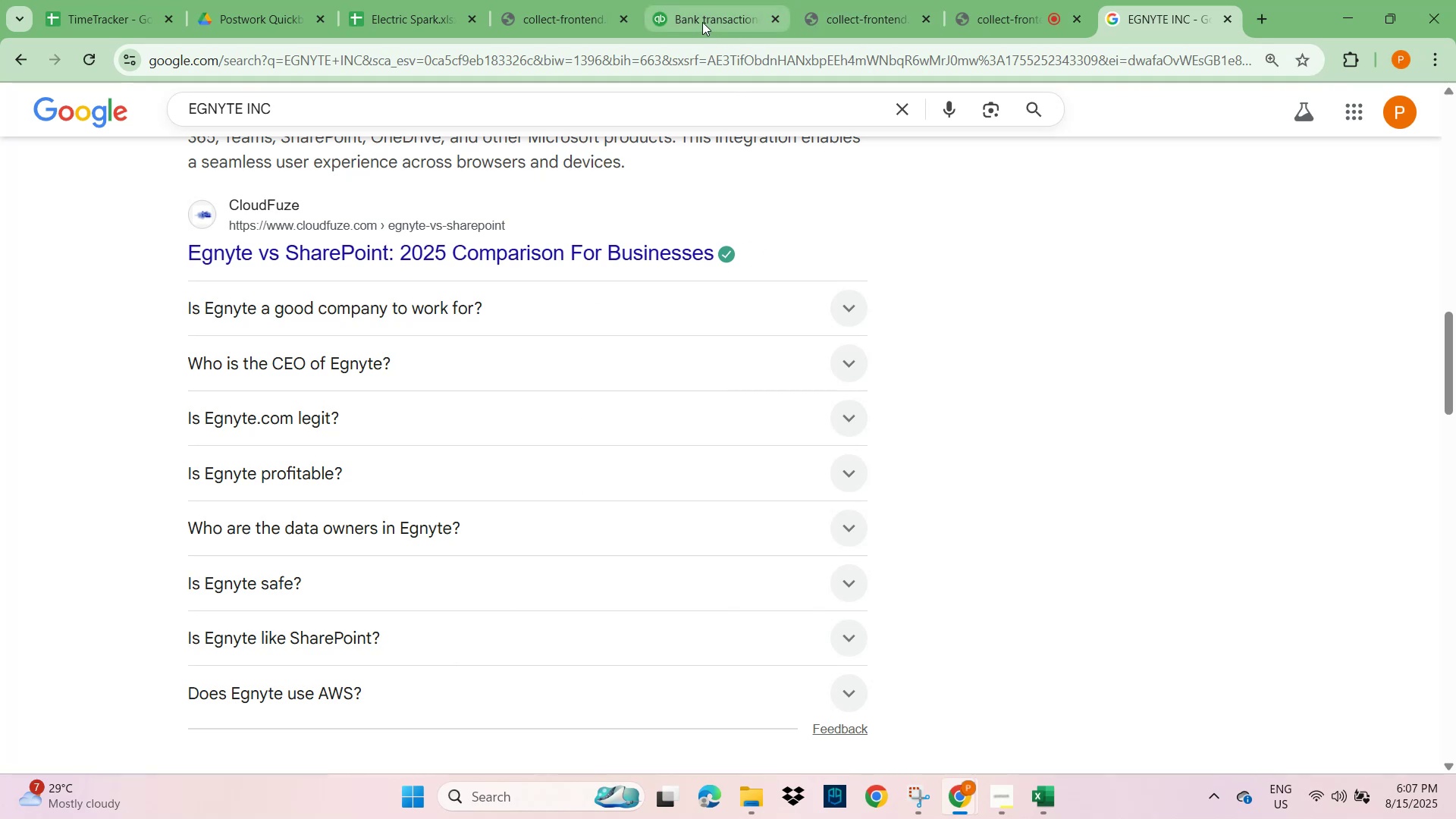 
wait(5.05)
 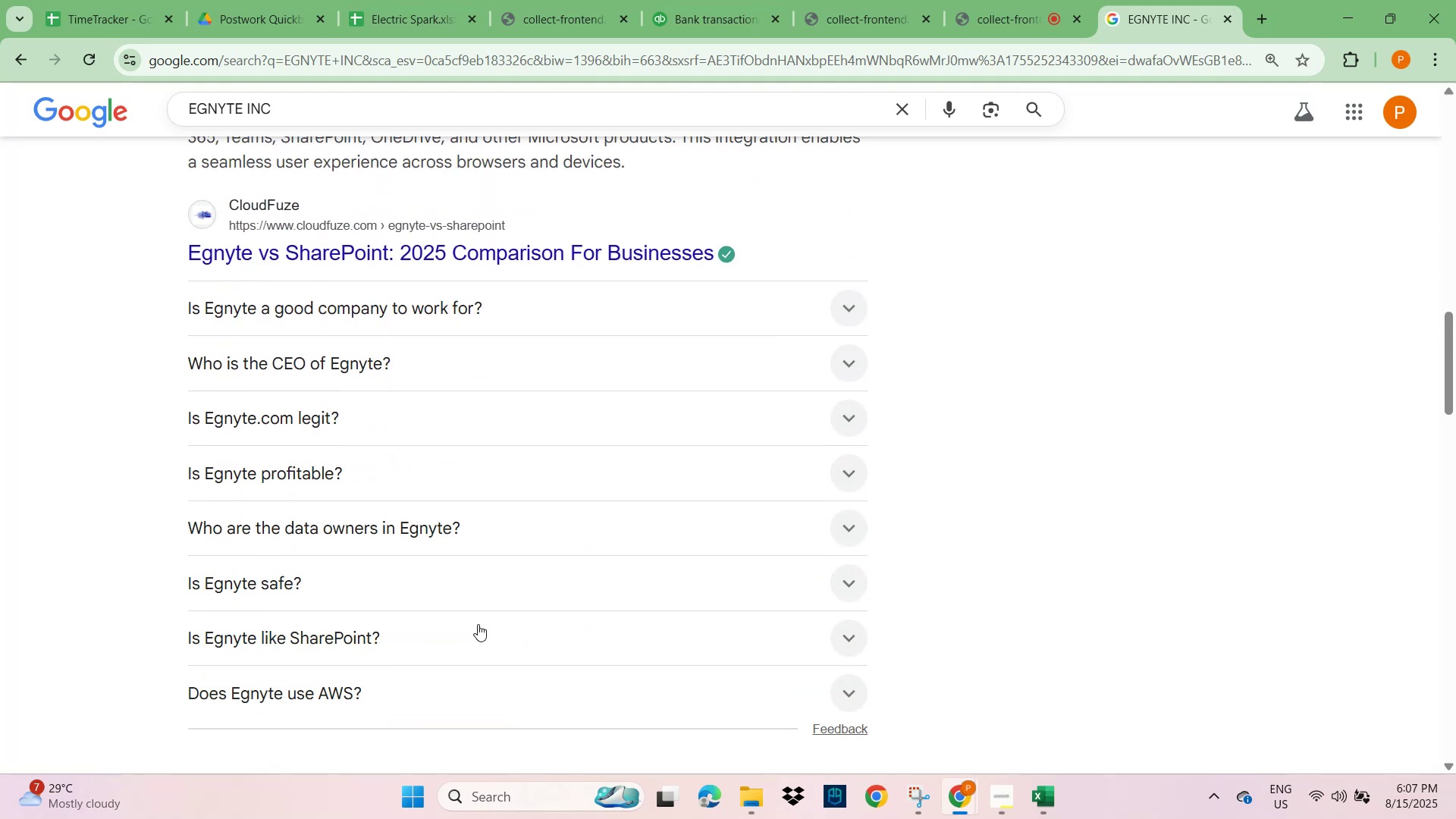 
scroll: coordinate [789, 351], scroll_direction: up, amount: 8.0
 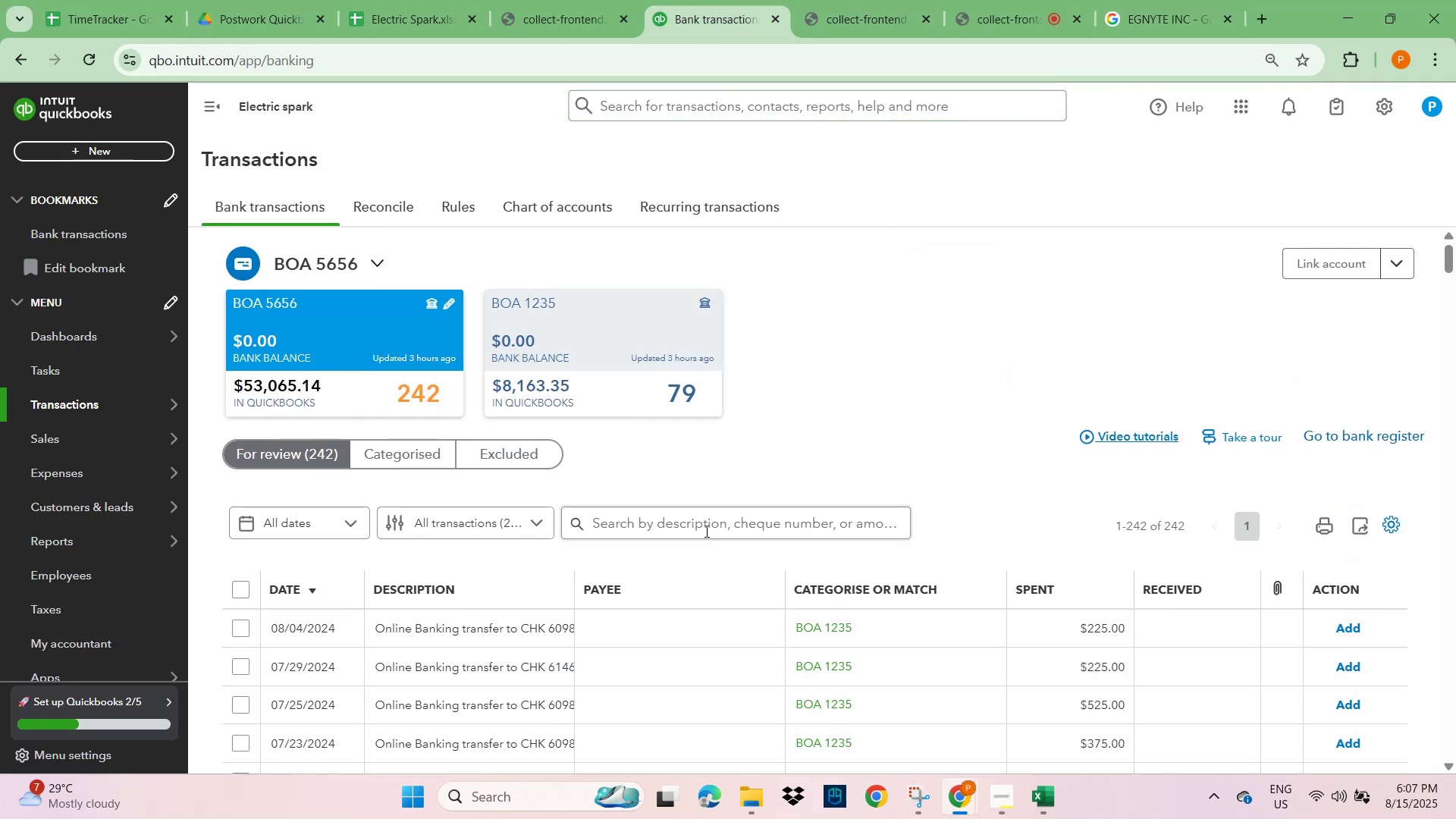 
left_click([705, 526])
 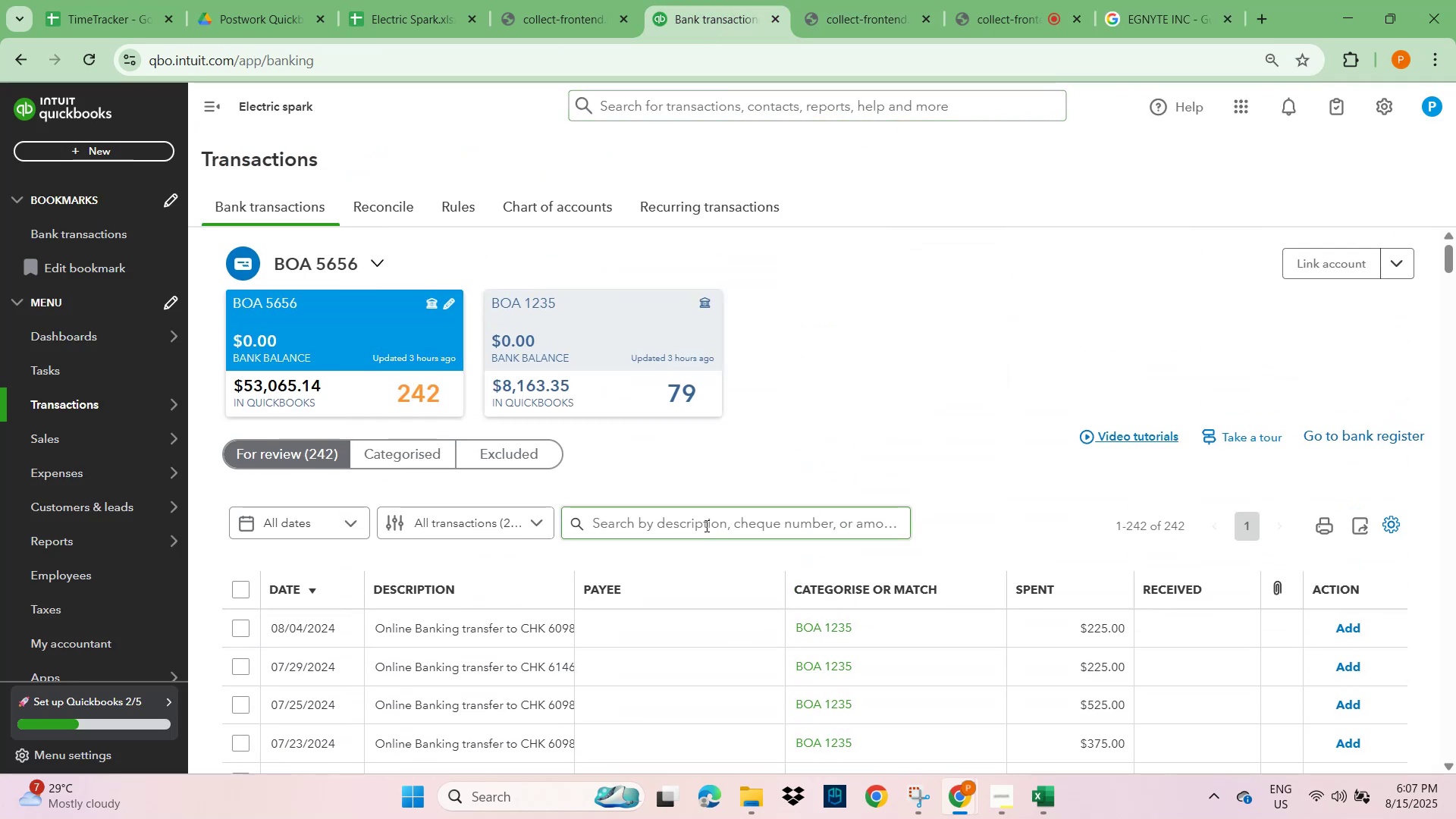 
key(Control+V)
 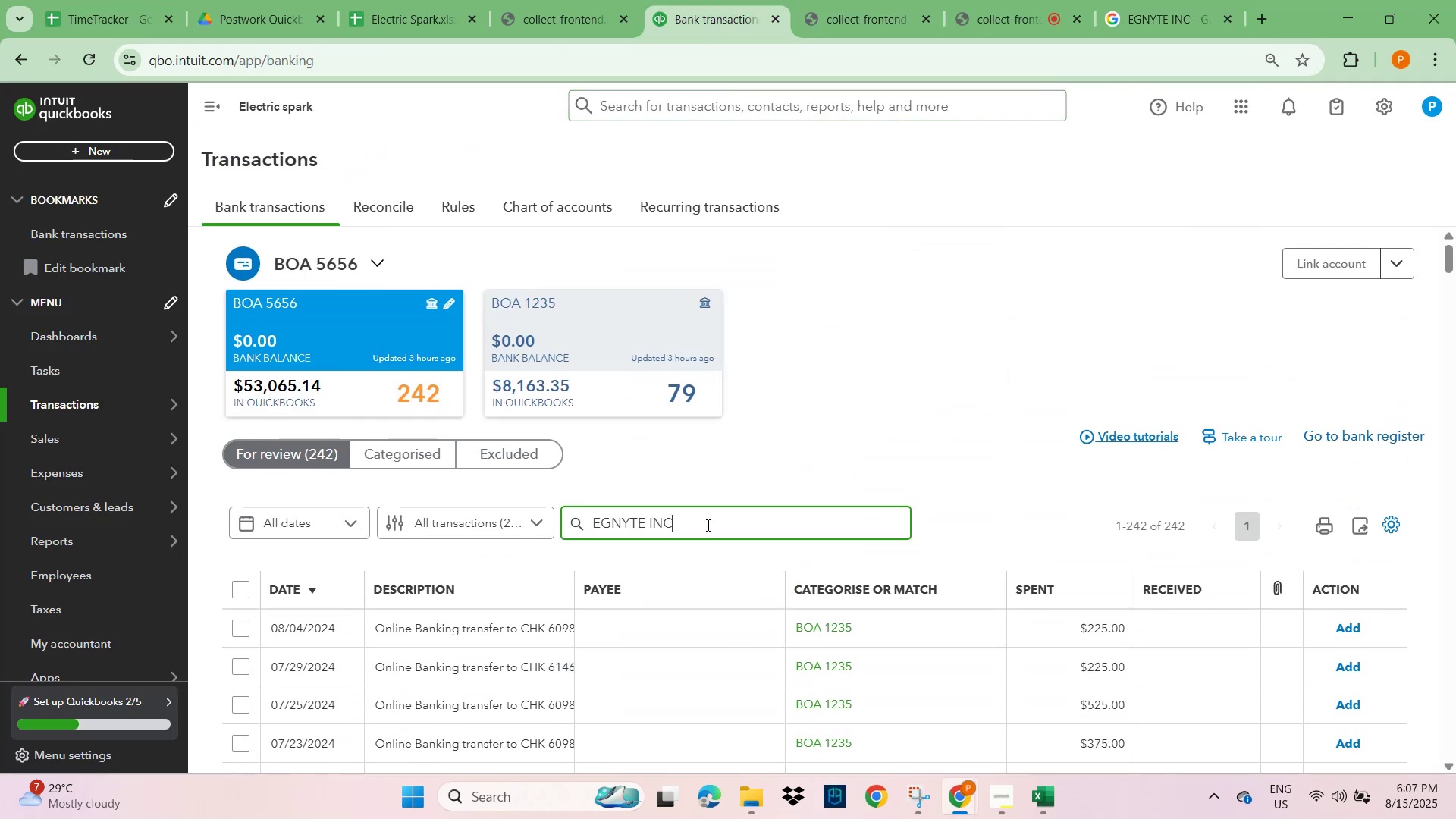 
key(NumpadEnter)
 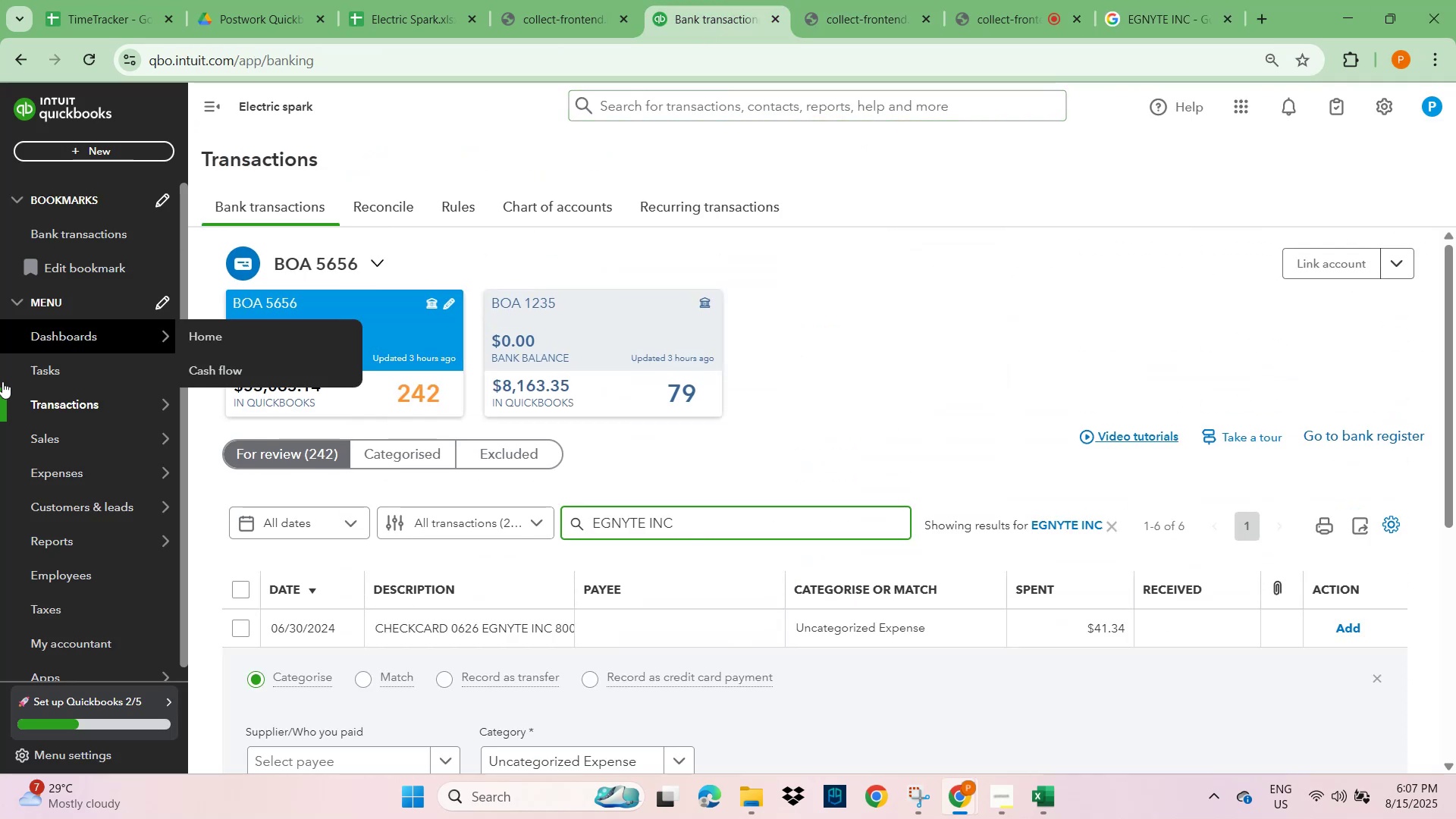 
scroll: coordinate [459, 474], scroll_direction: down, amount: 2.0
 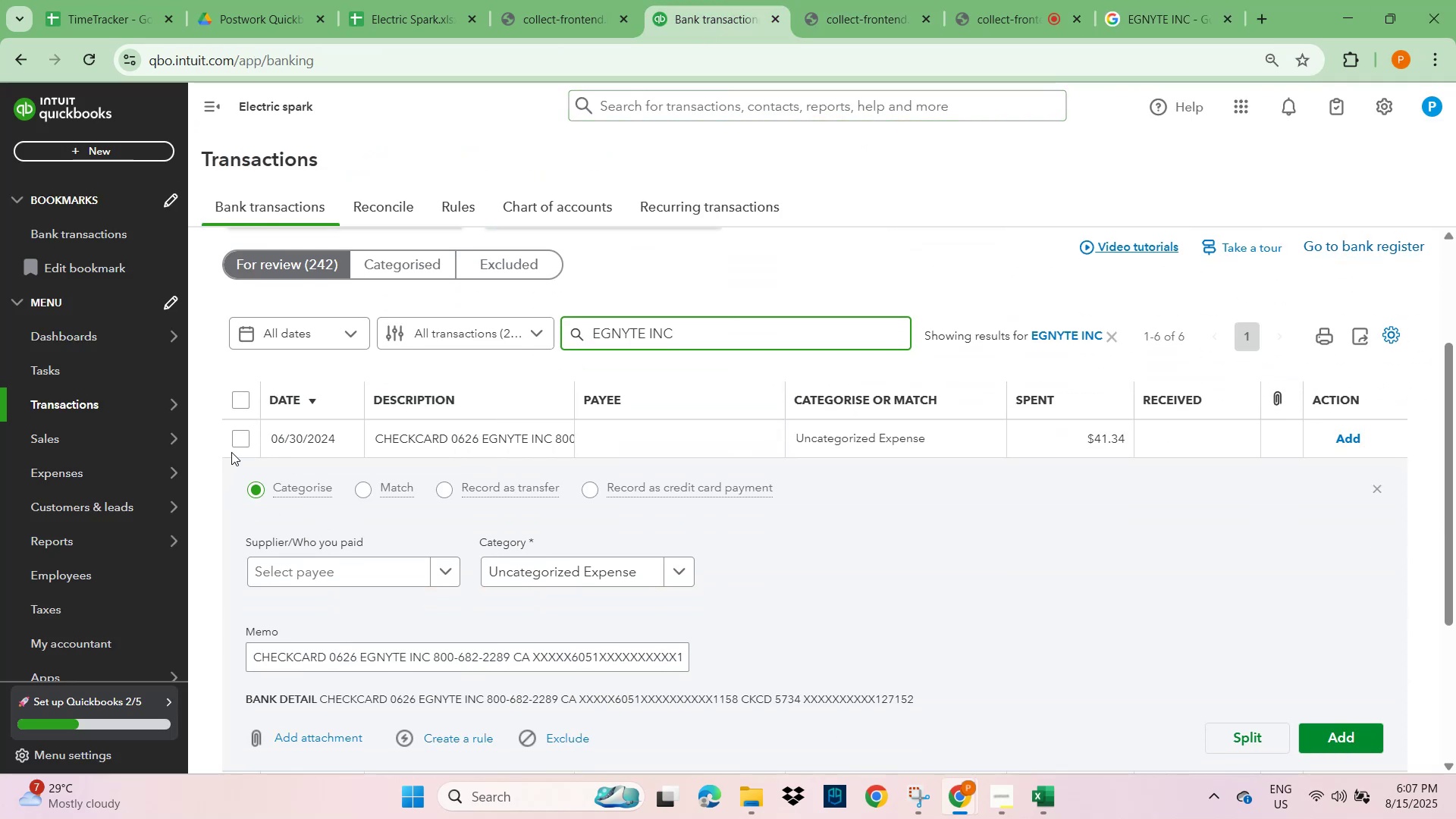 
left_click([237, 440])
 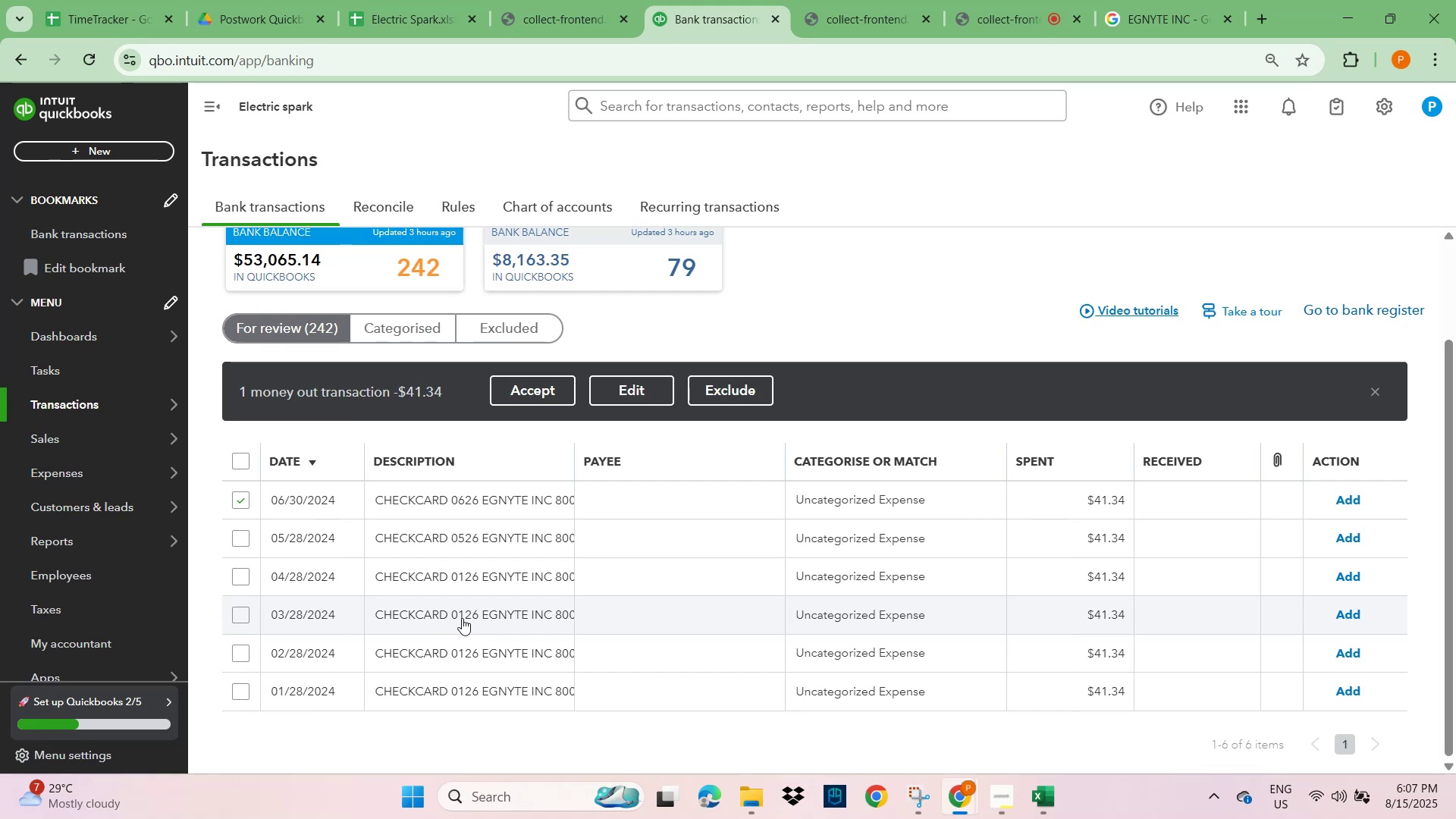 
left_click([428, 495])
 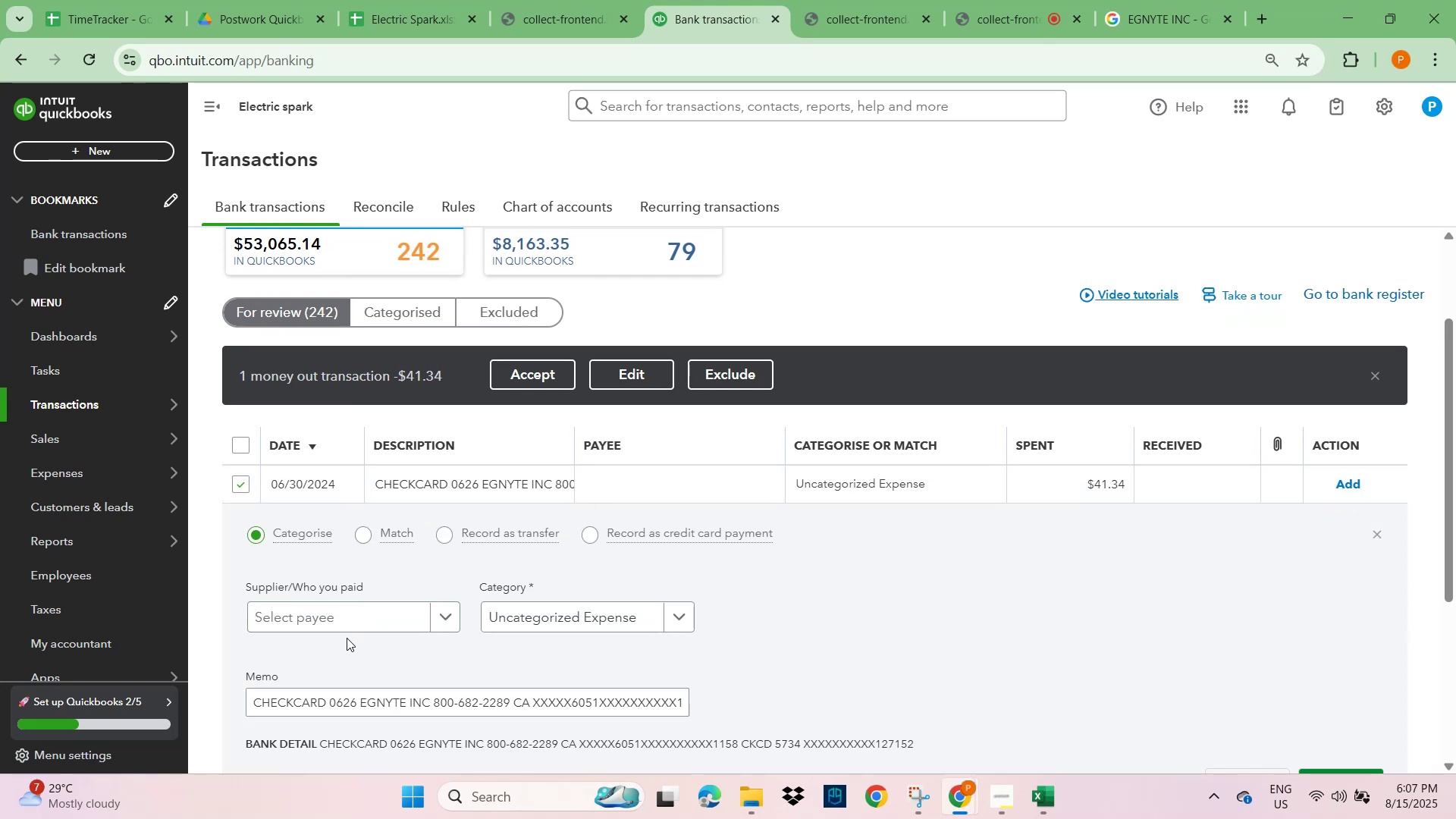 
key(Control+V)
 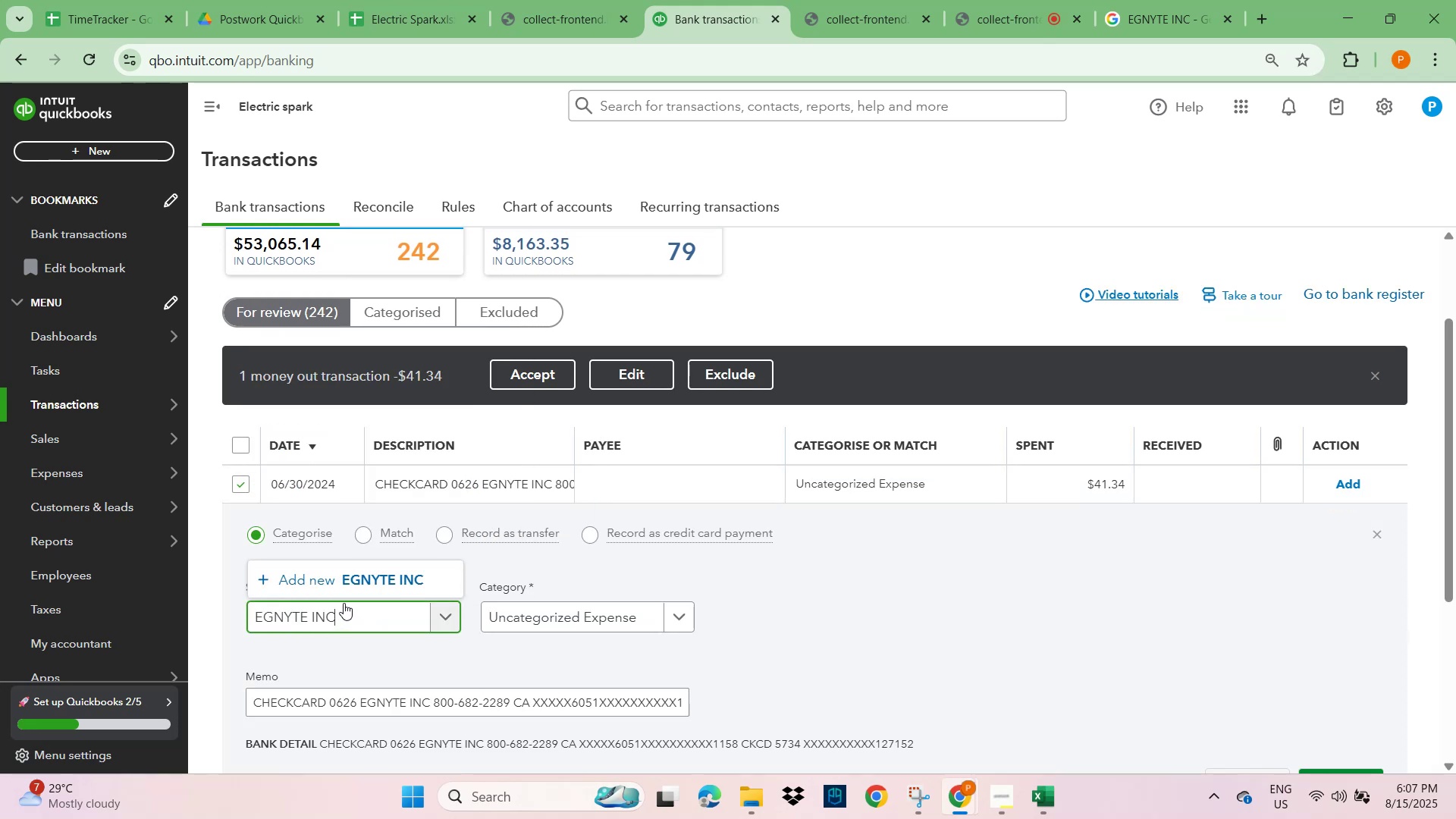 
left_click([415, 586])
 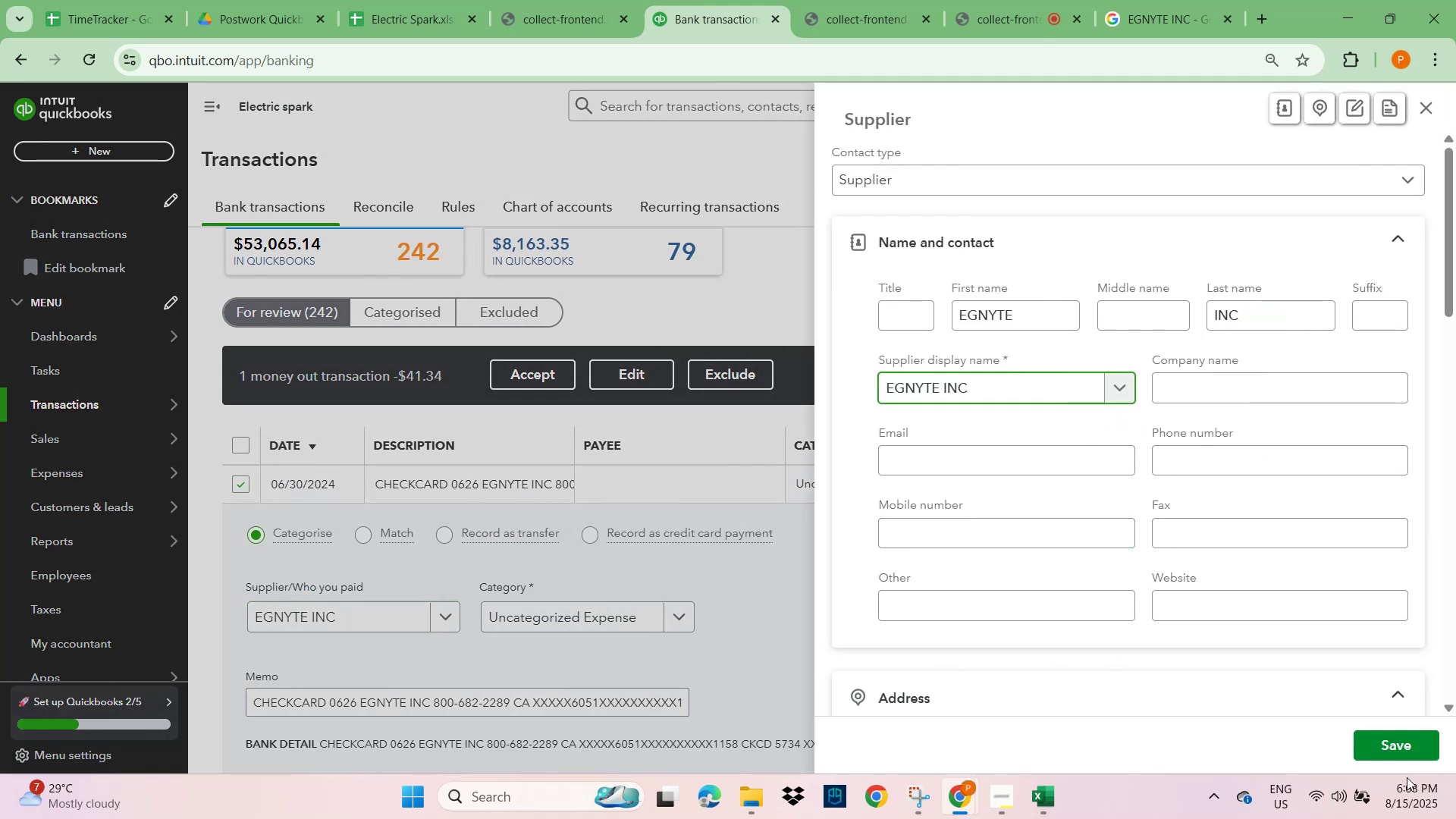 
left_click([1411, 748])
 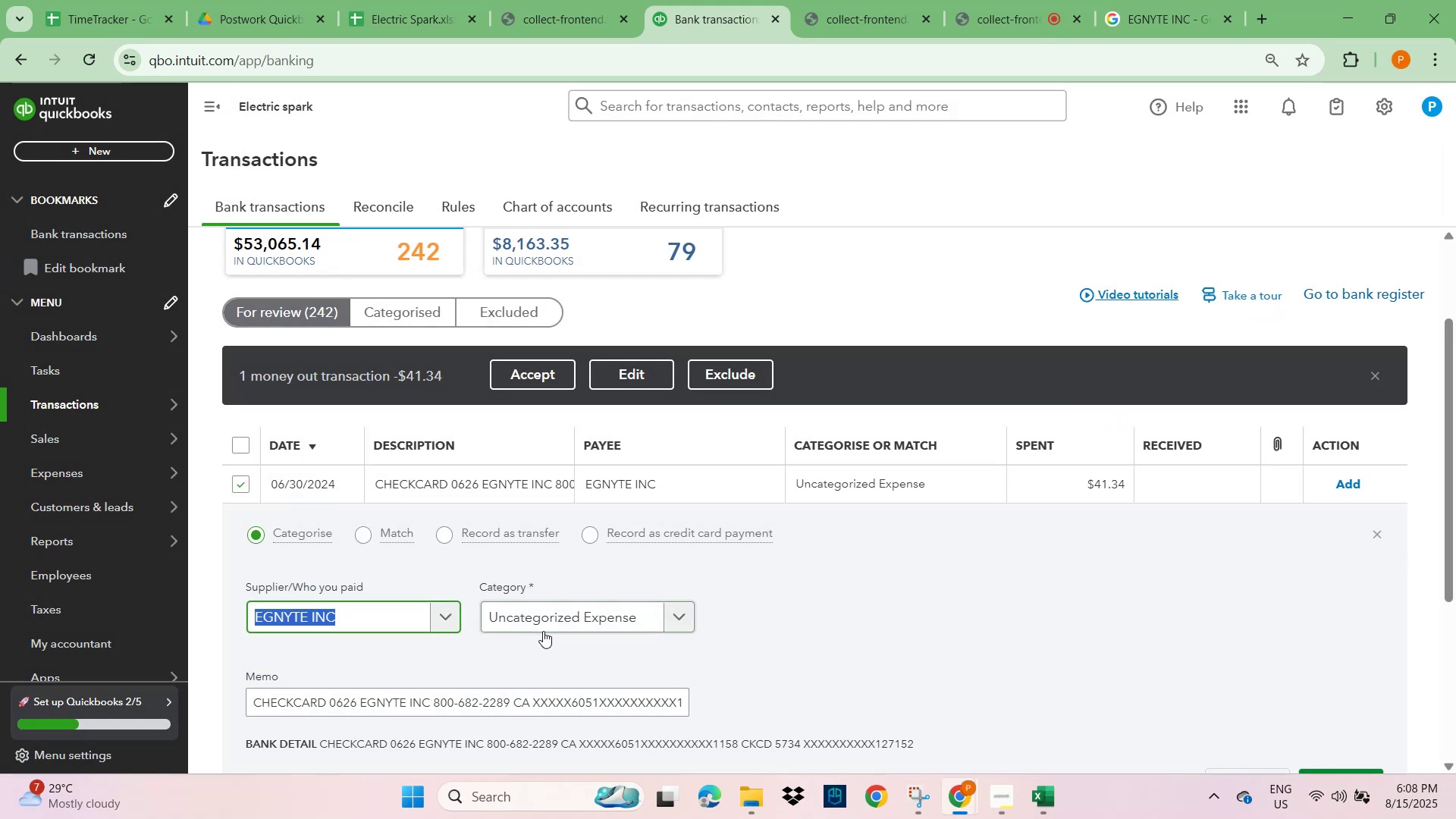 
left_click([539, 623])
 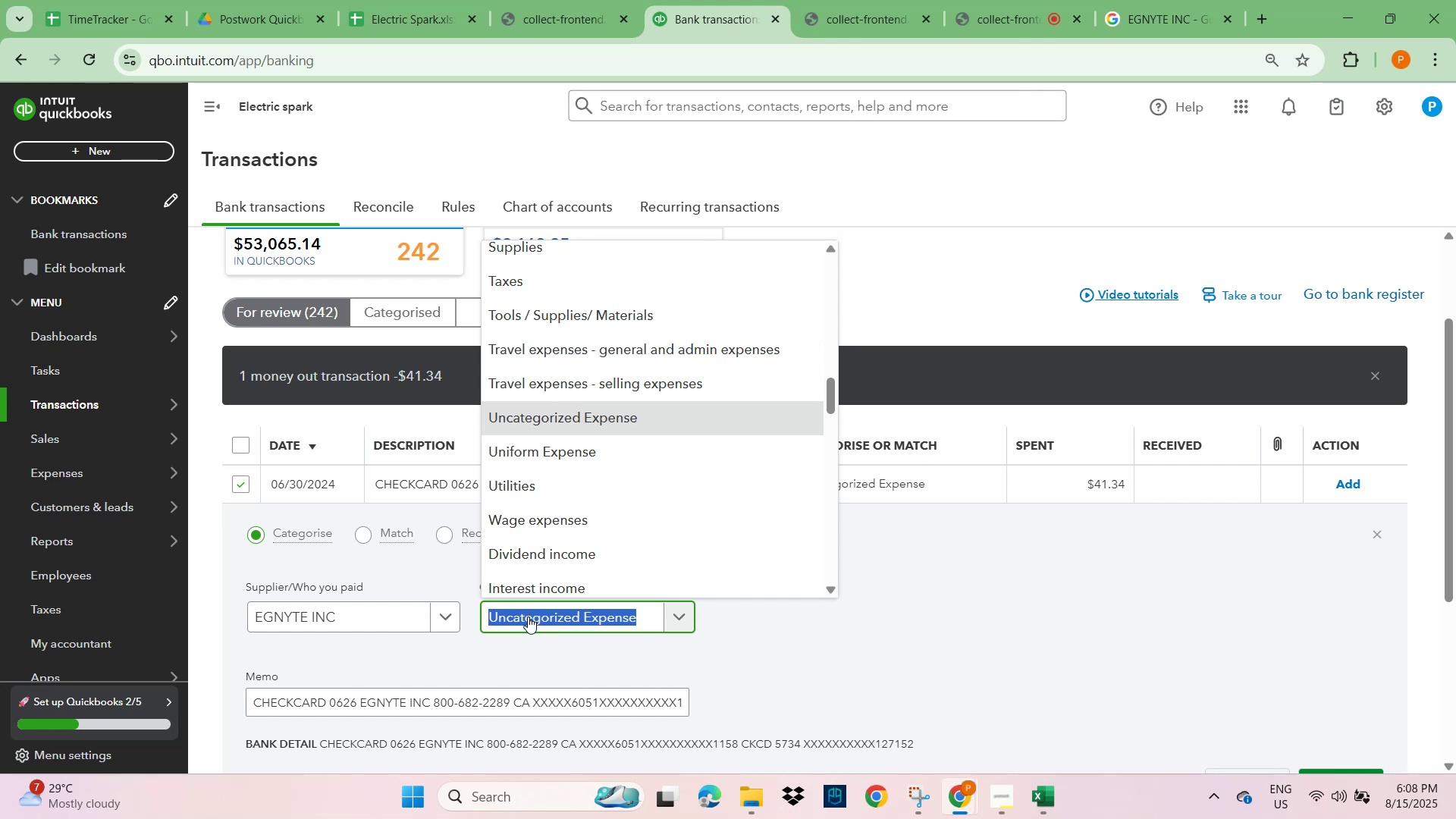 
scroll: coordinate [374, 606], scroll_direction: down, amount: 3.0
 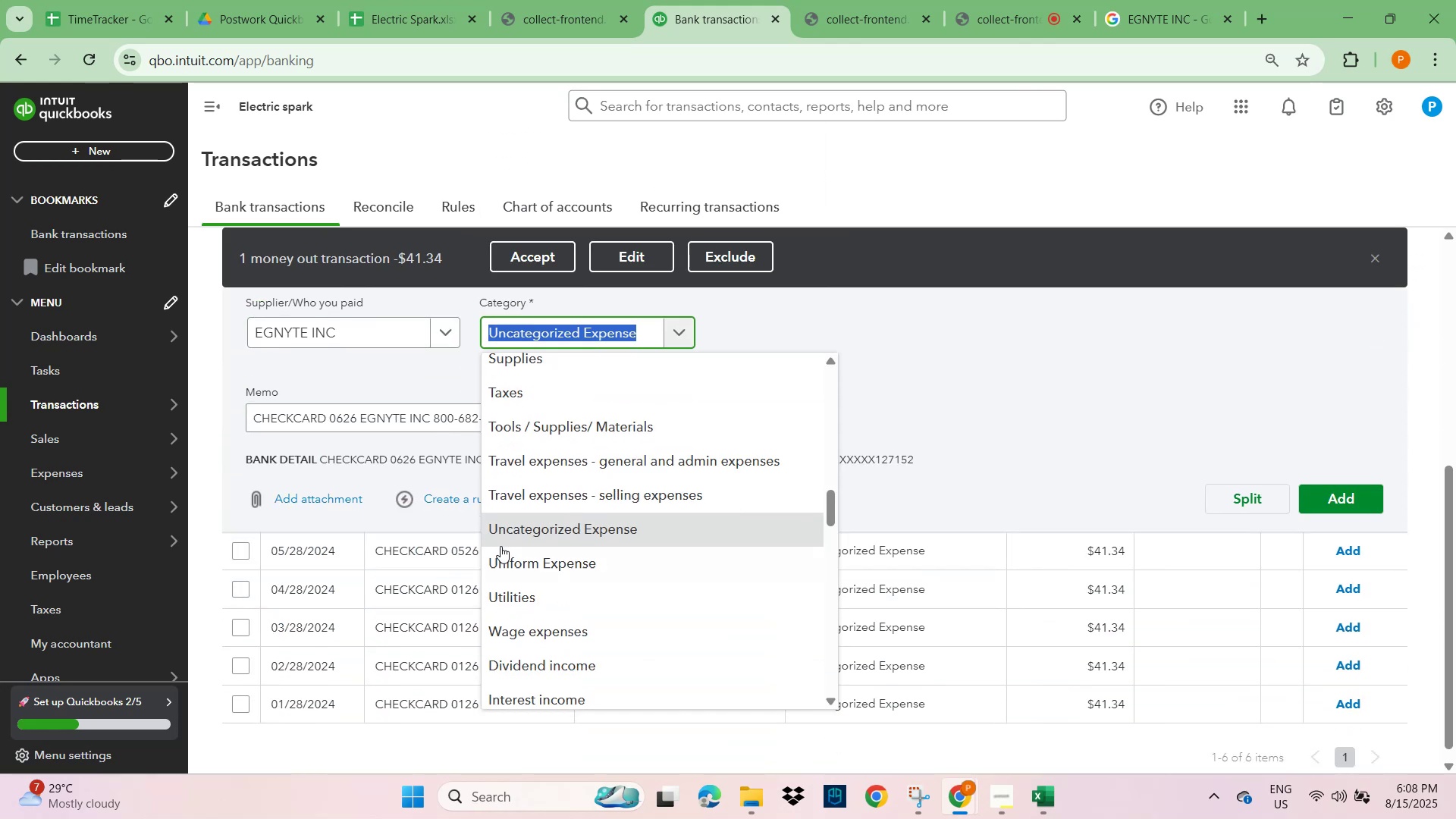 
type(SUBSCR)
 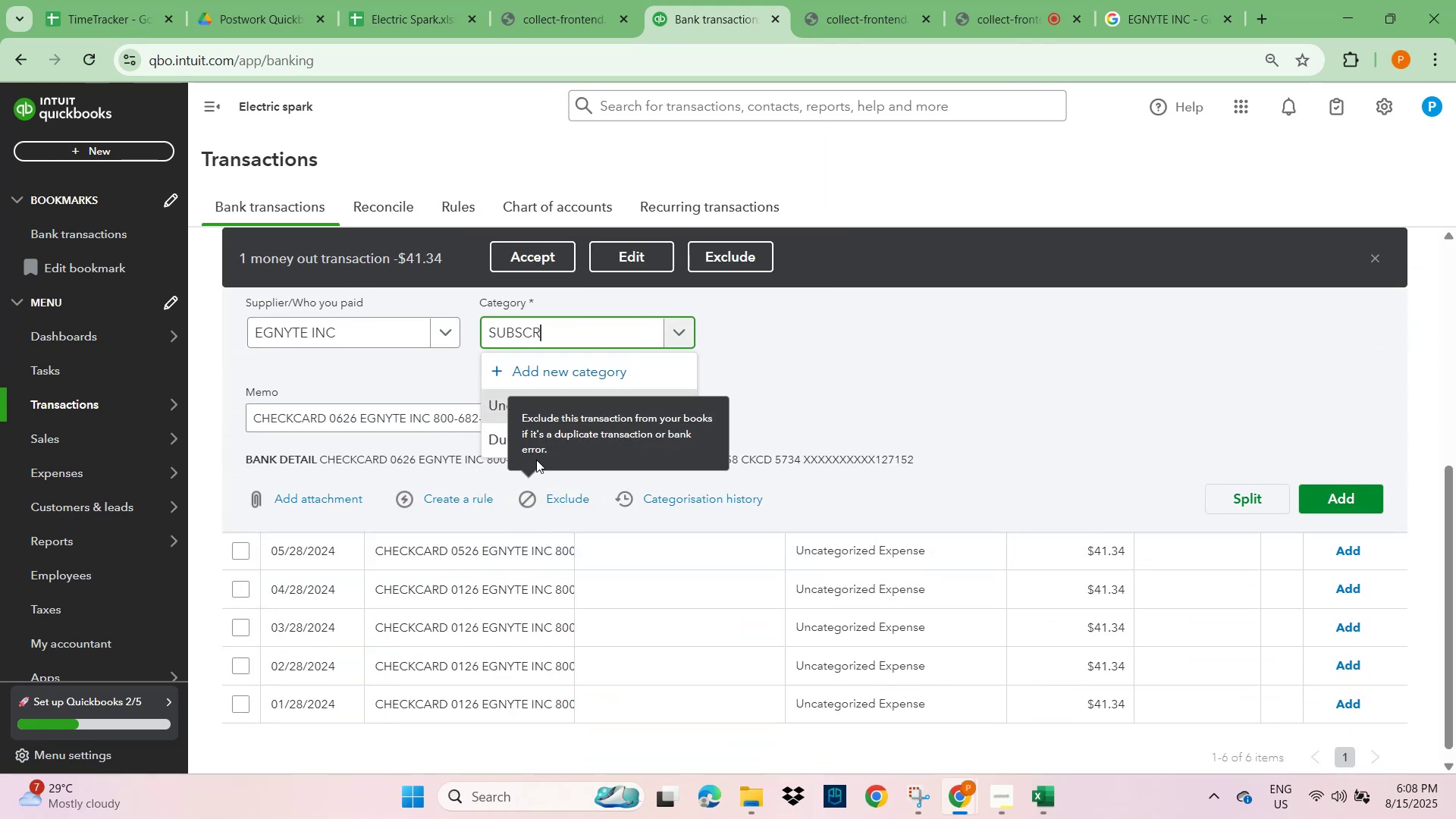 
left_click([510, 441])
 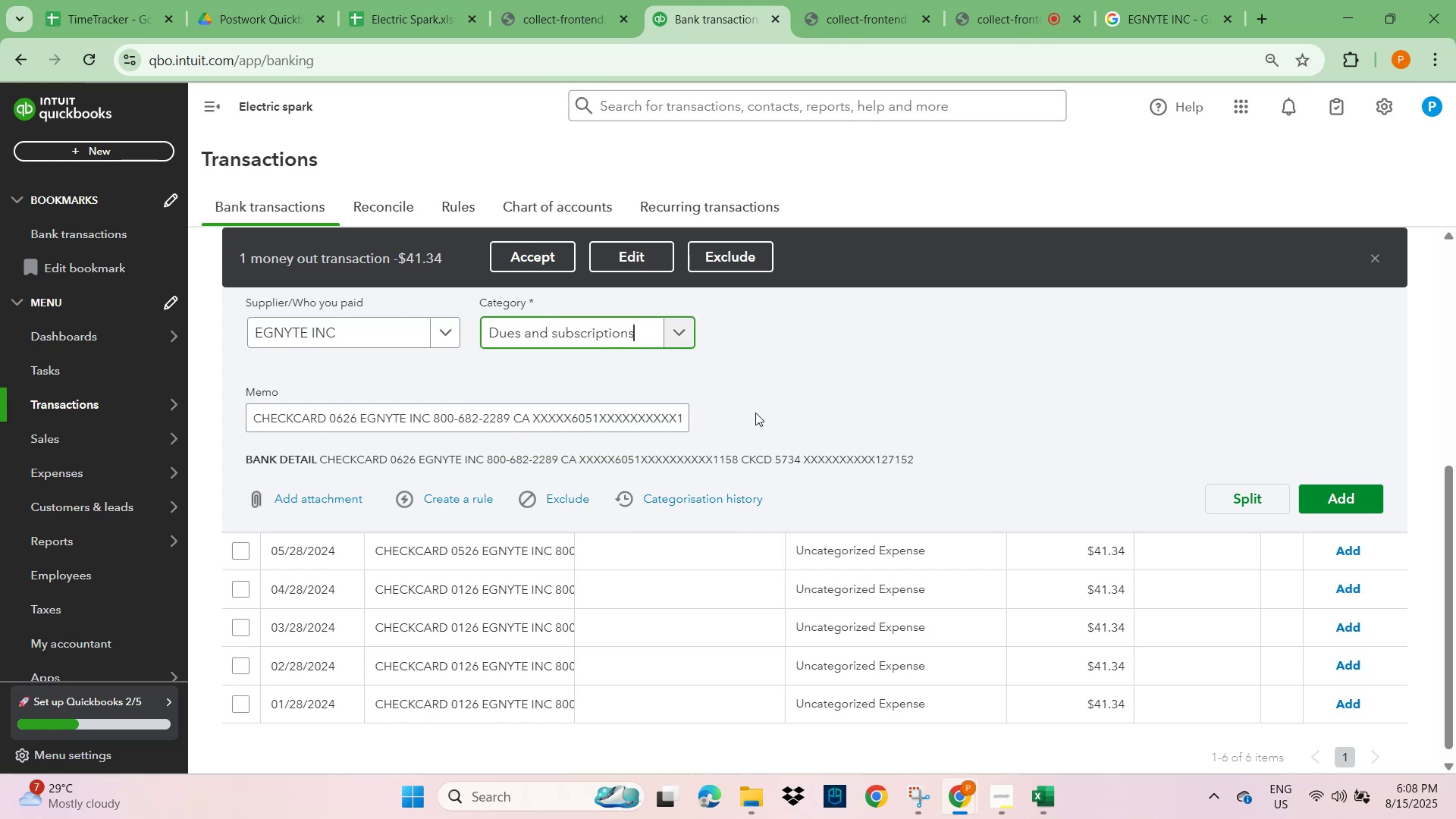 
left_click([823, 383])
 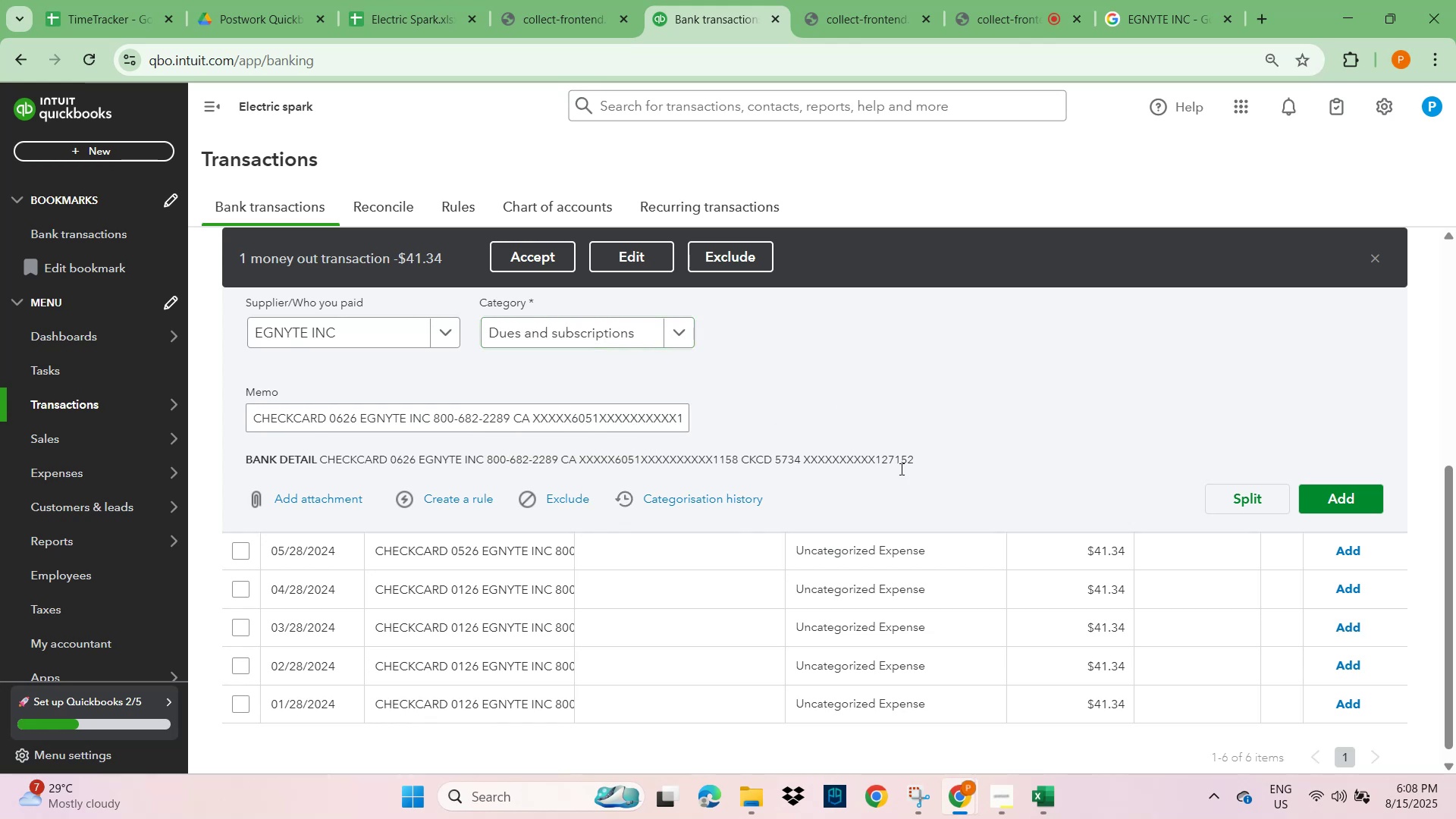 
scroll: coordinate [1301, 576], scroll_direction: down, amount: 3.0
 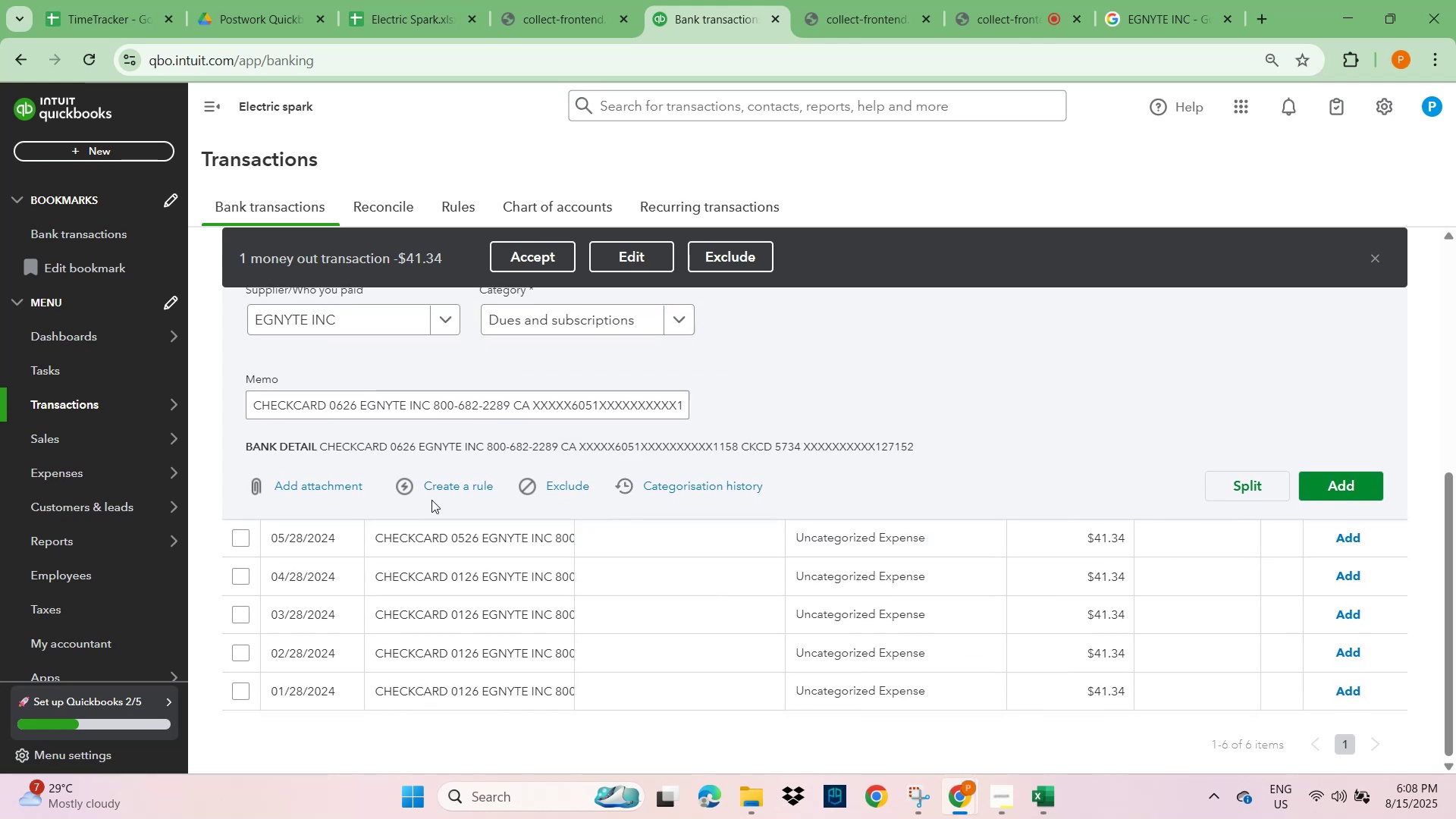 
left_click([440, 491])
 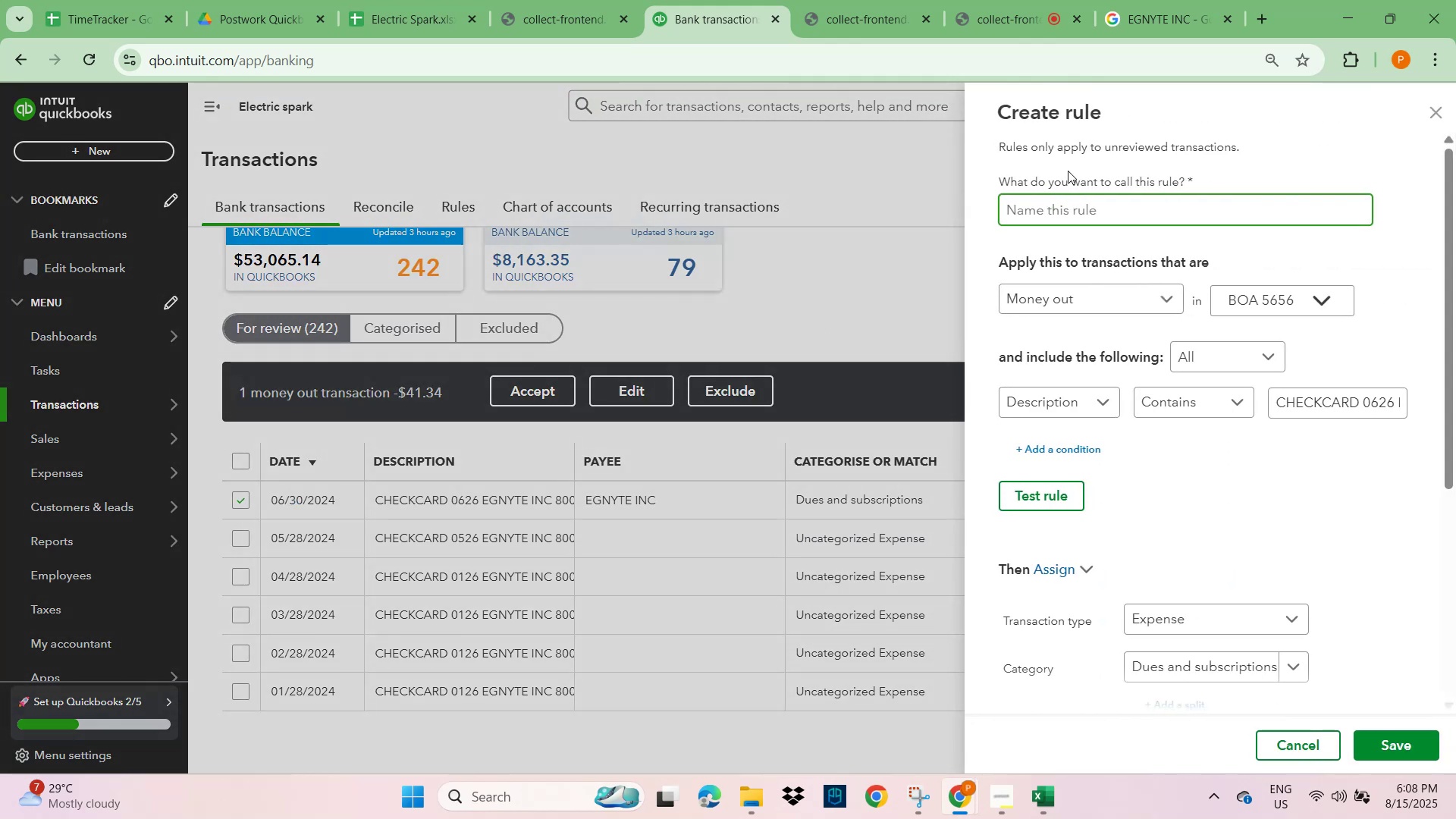 
left_click([1063, 205])
 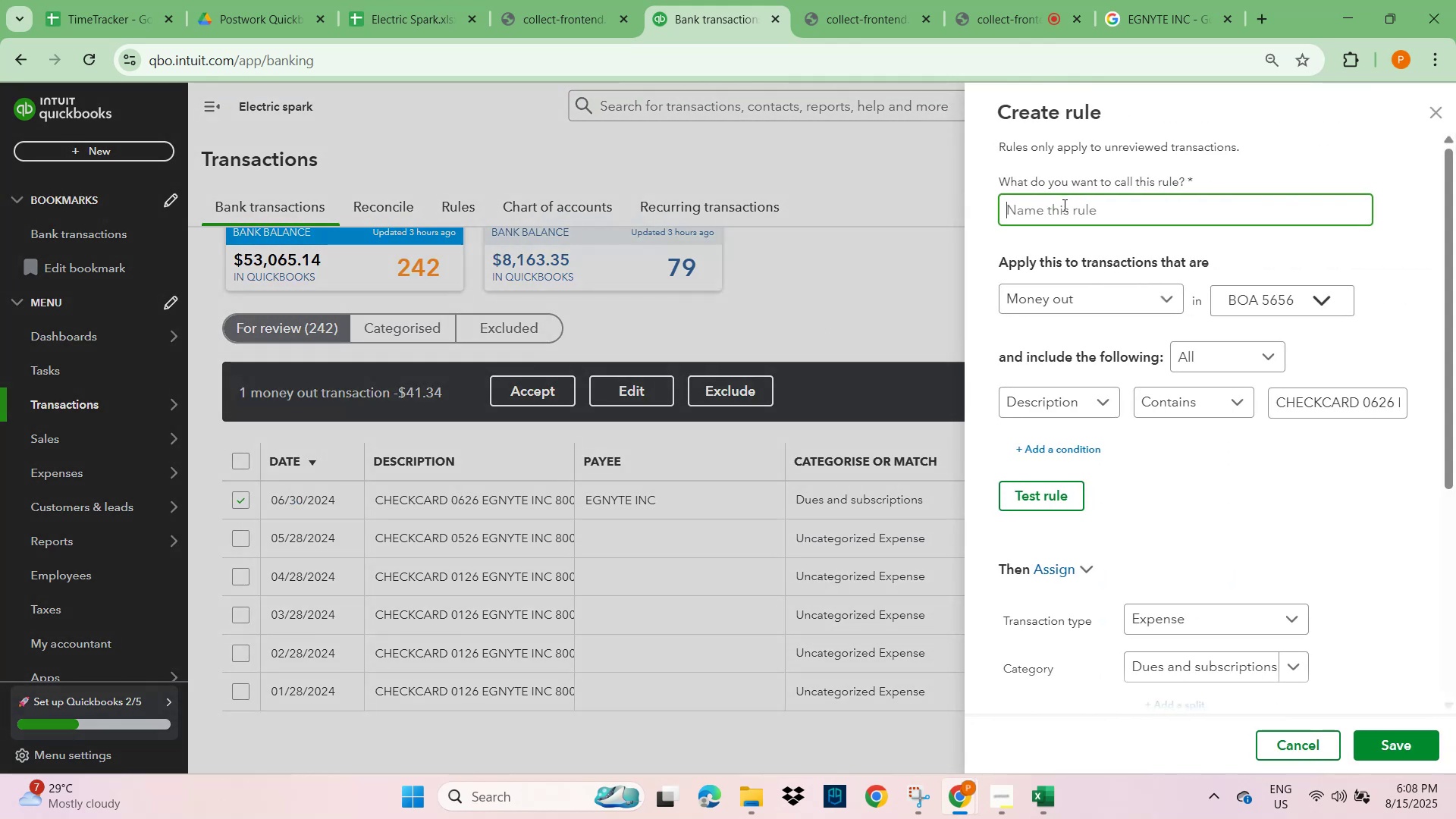 
key(Control+V)
 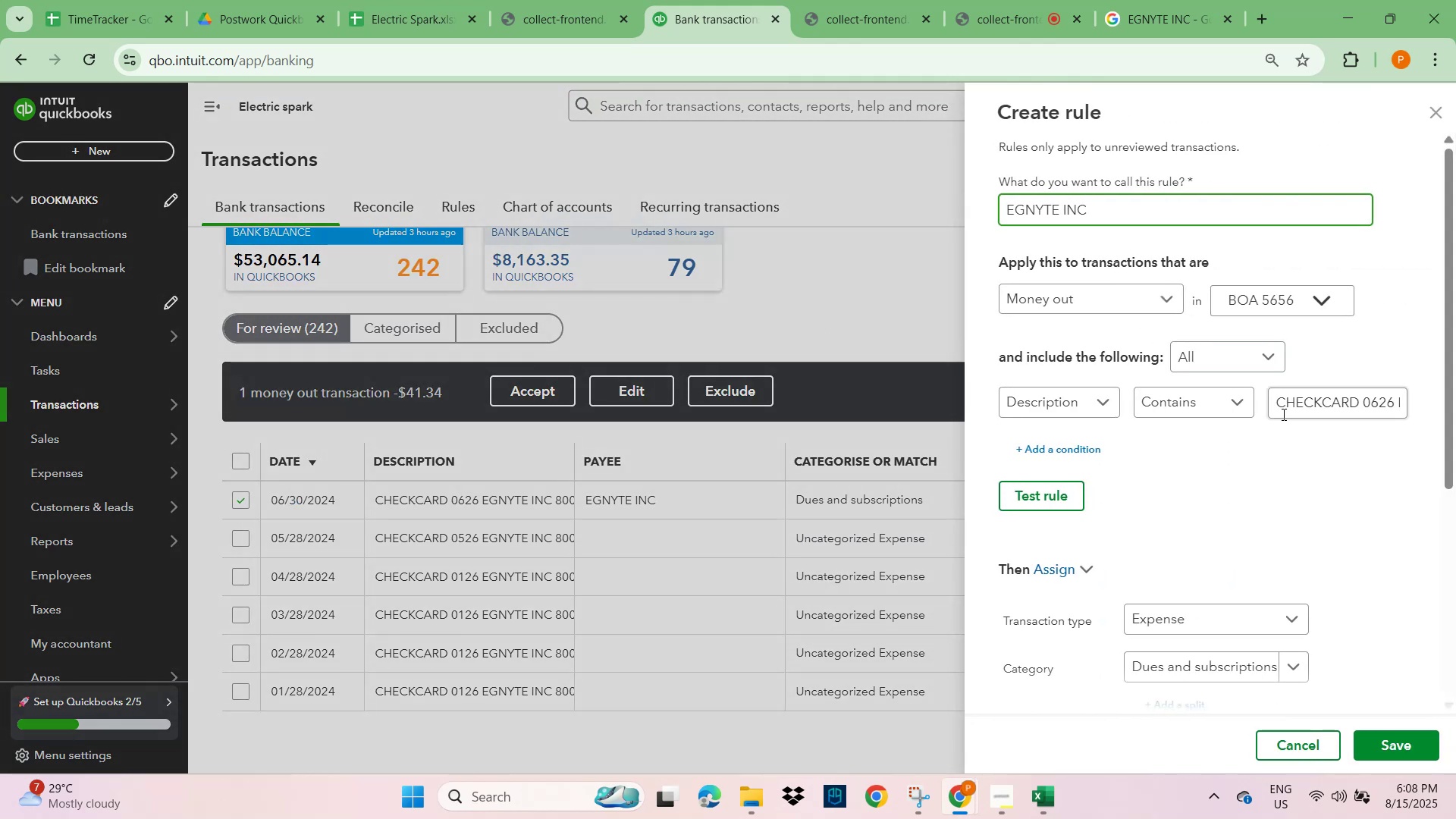 
left_click([1299, 413])
 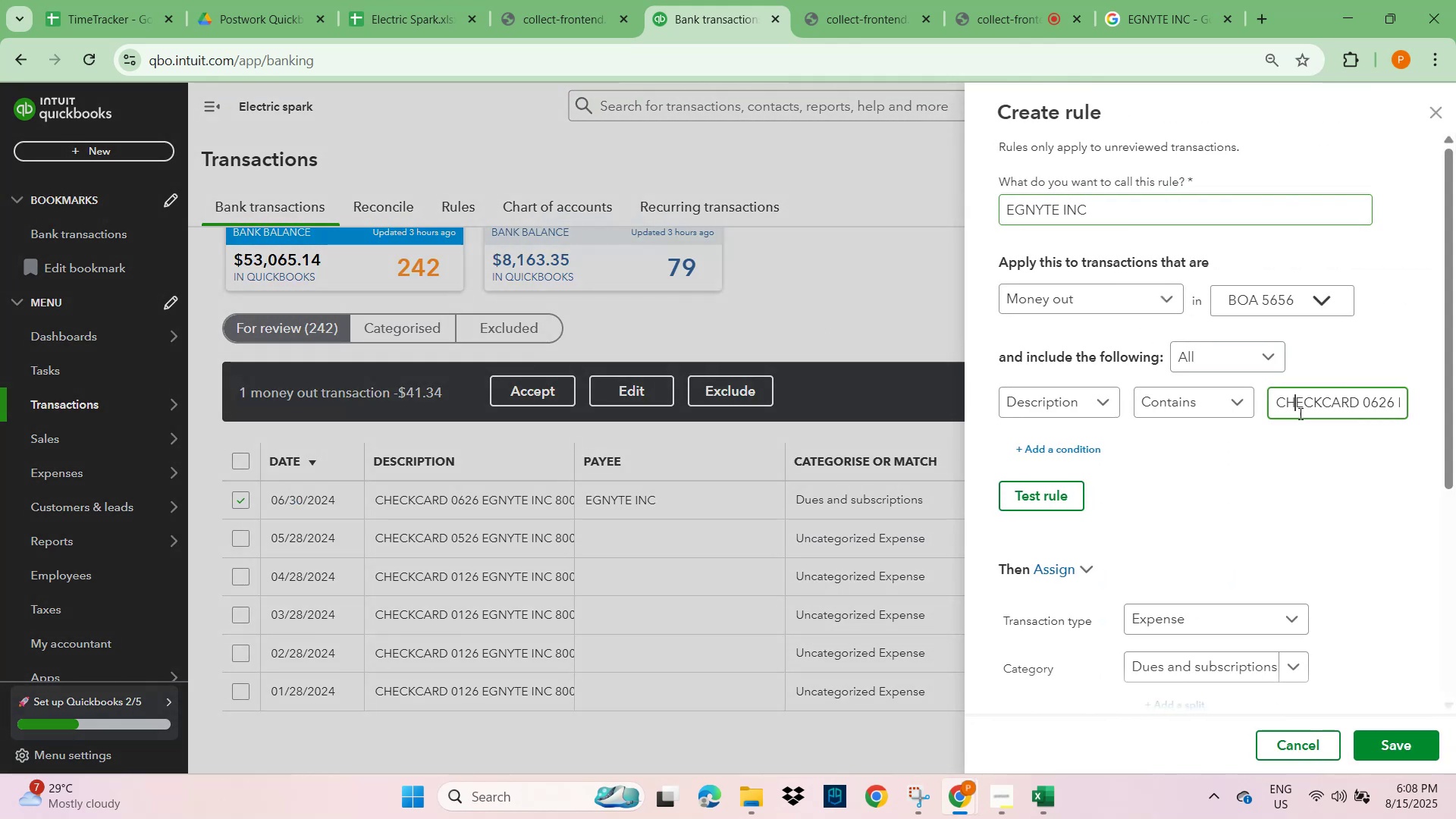 
key(Control+A)
 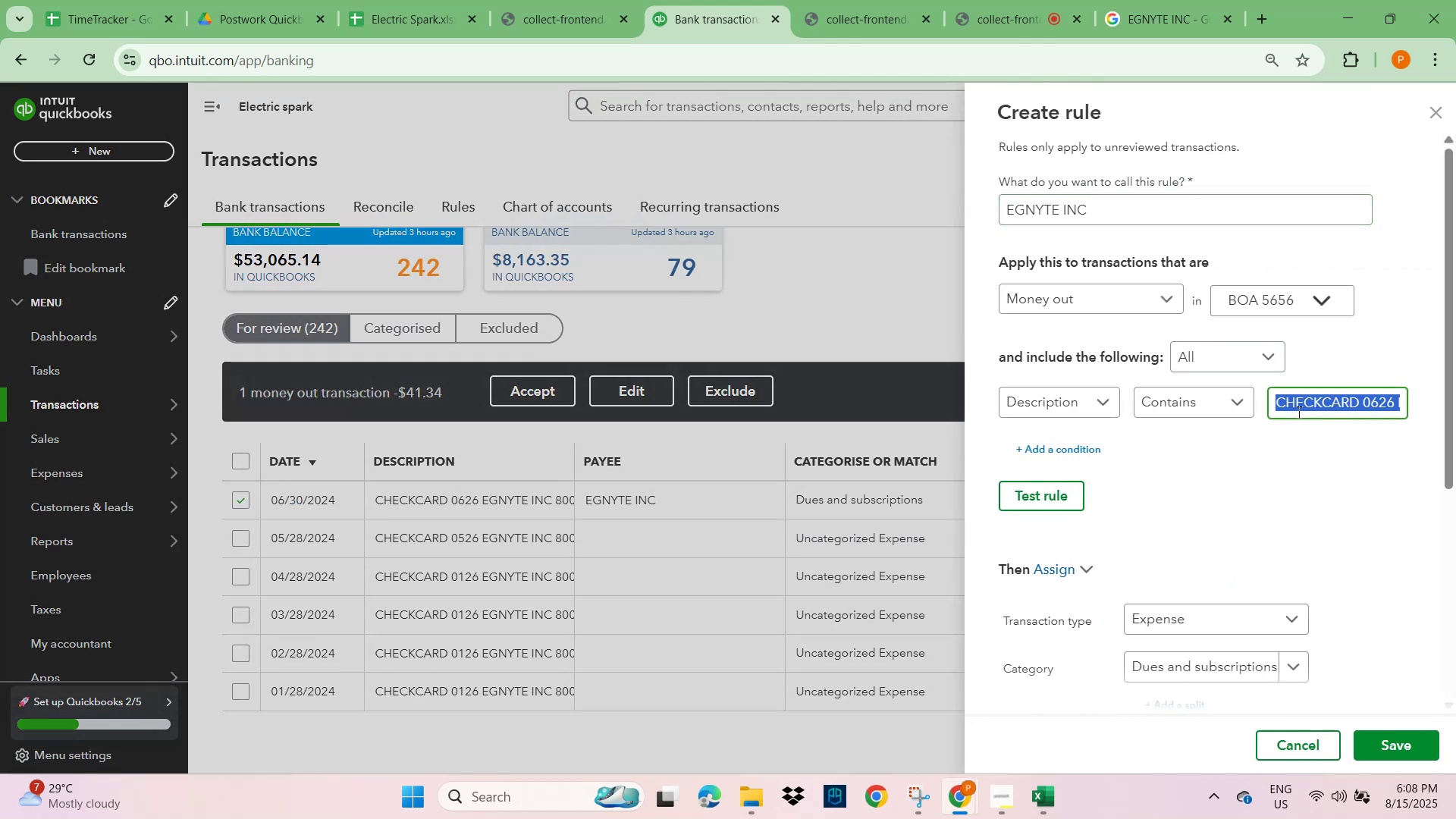 
key(Control+V)
 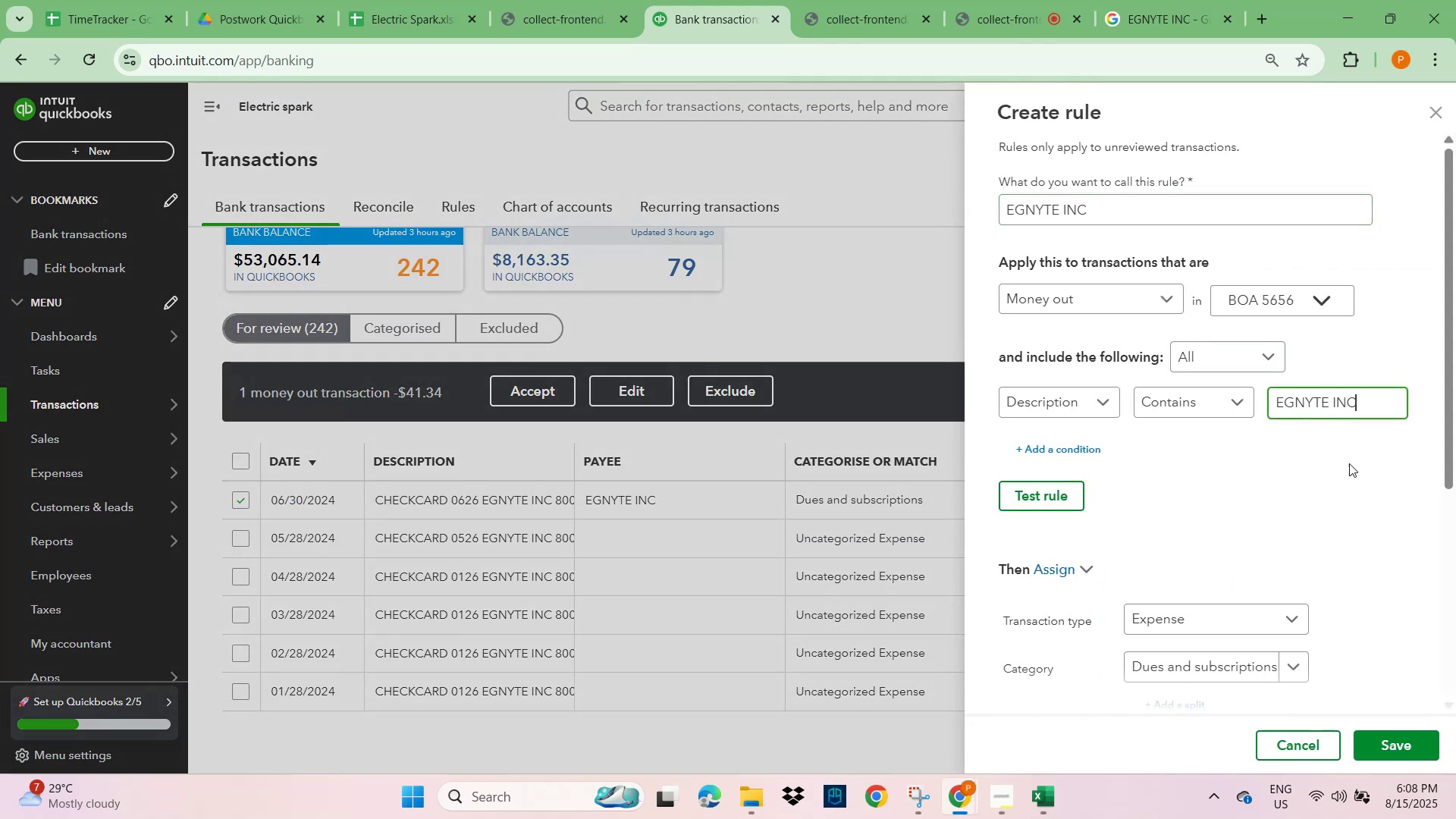 
left_click([1349, 485])
 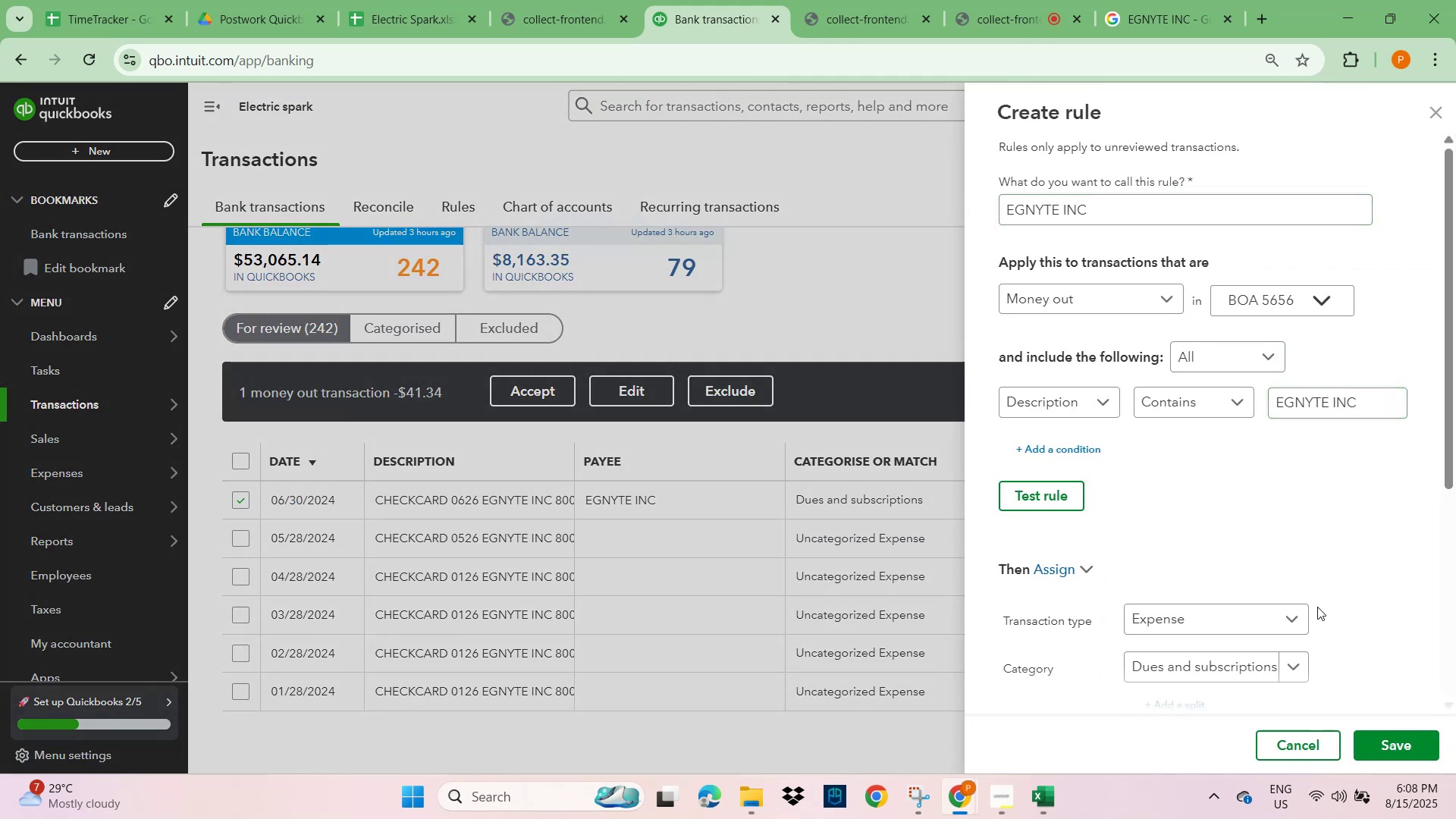 
scroll: coordinate [1317, 613], scroll_direction: down, amount: 3.0
 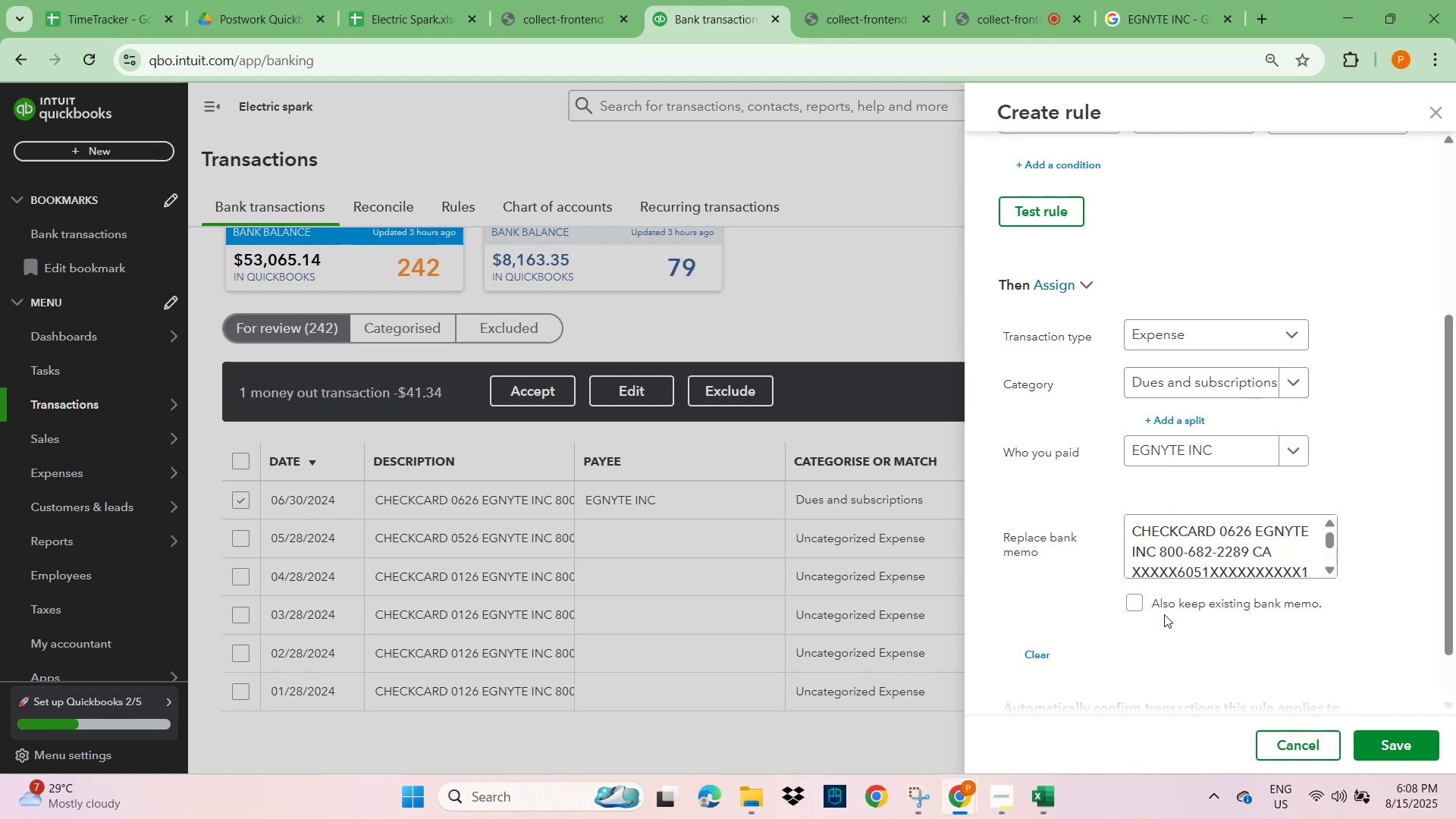 
left_click([1134, 603])
 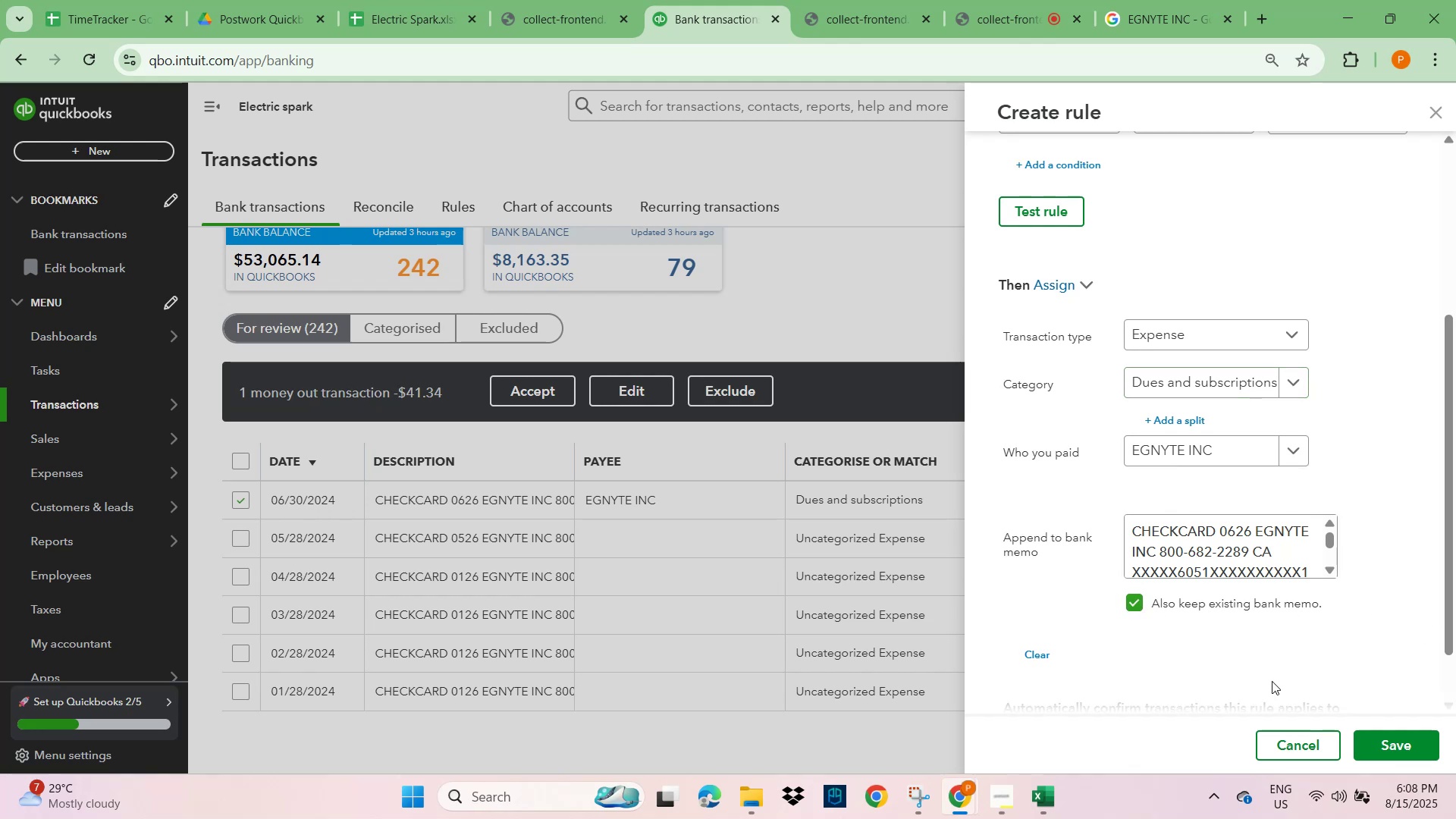 
scroll: coordinate [1342, 665], scroll_direction: down, amount: 3.0
 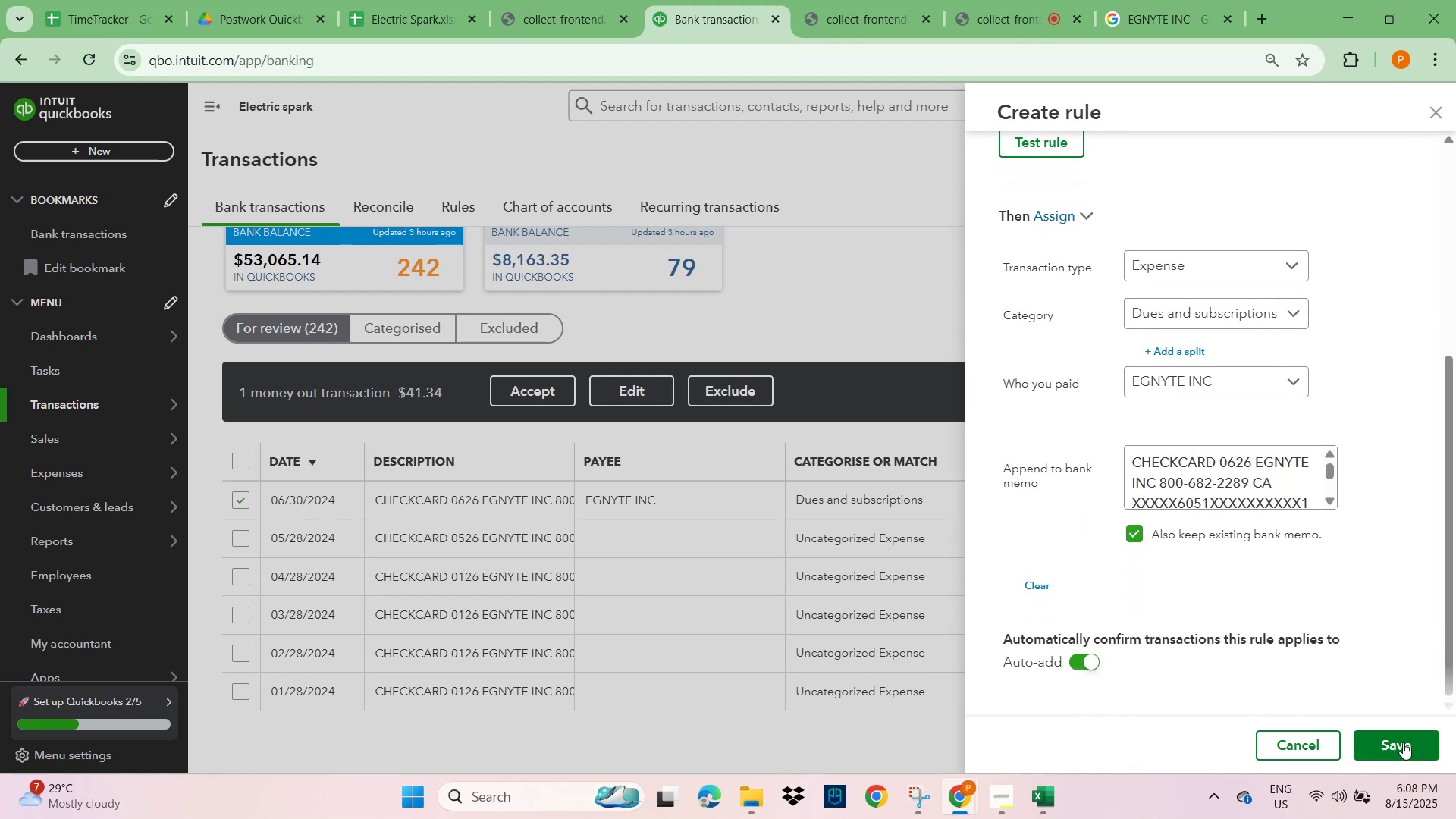 
left_click([1403, 744])
 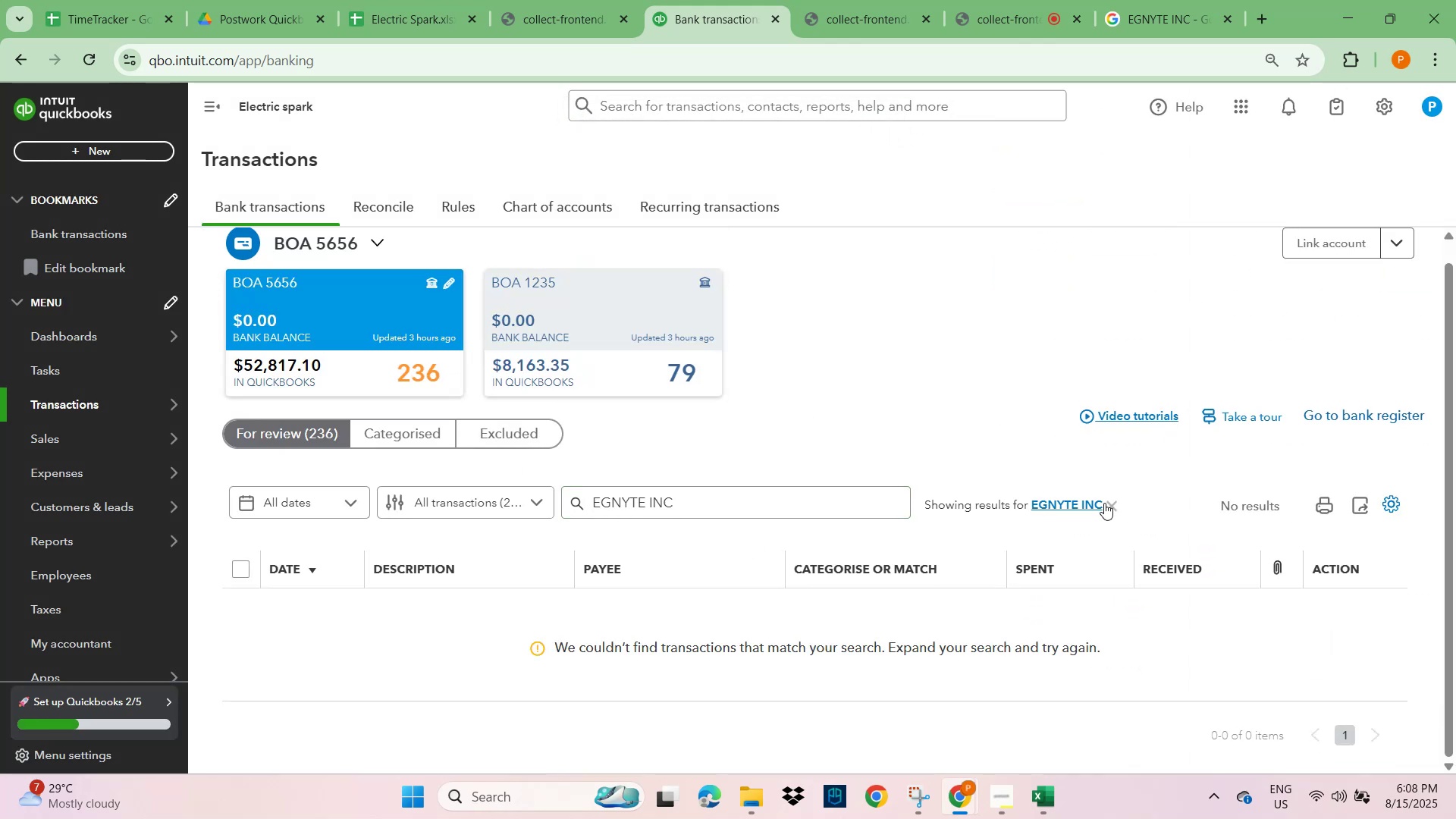 
wait(5.68)
 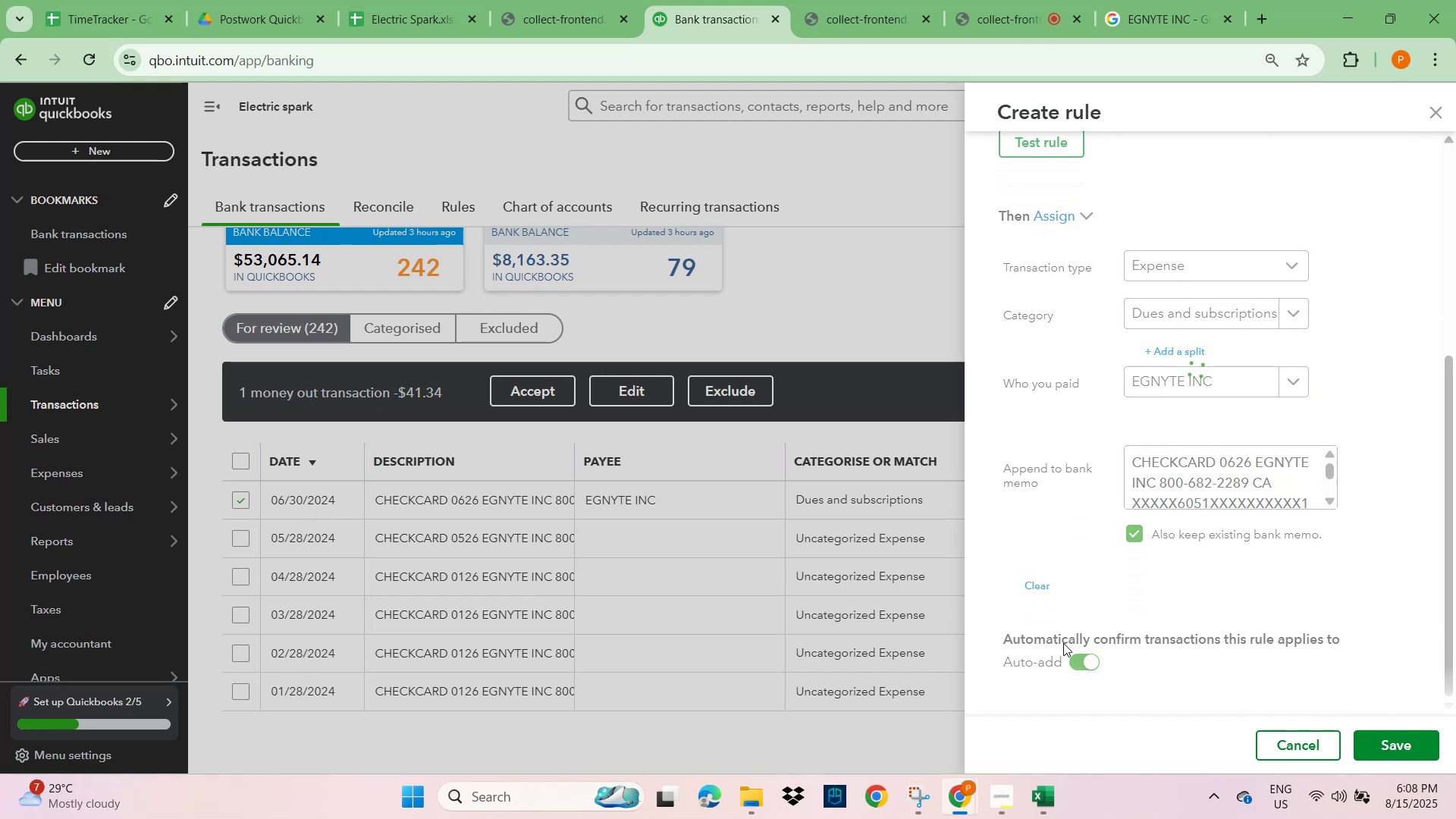 
scroll: coordinate [490, 507], scroll_direction: down, amount: 12.0
 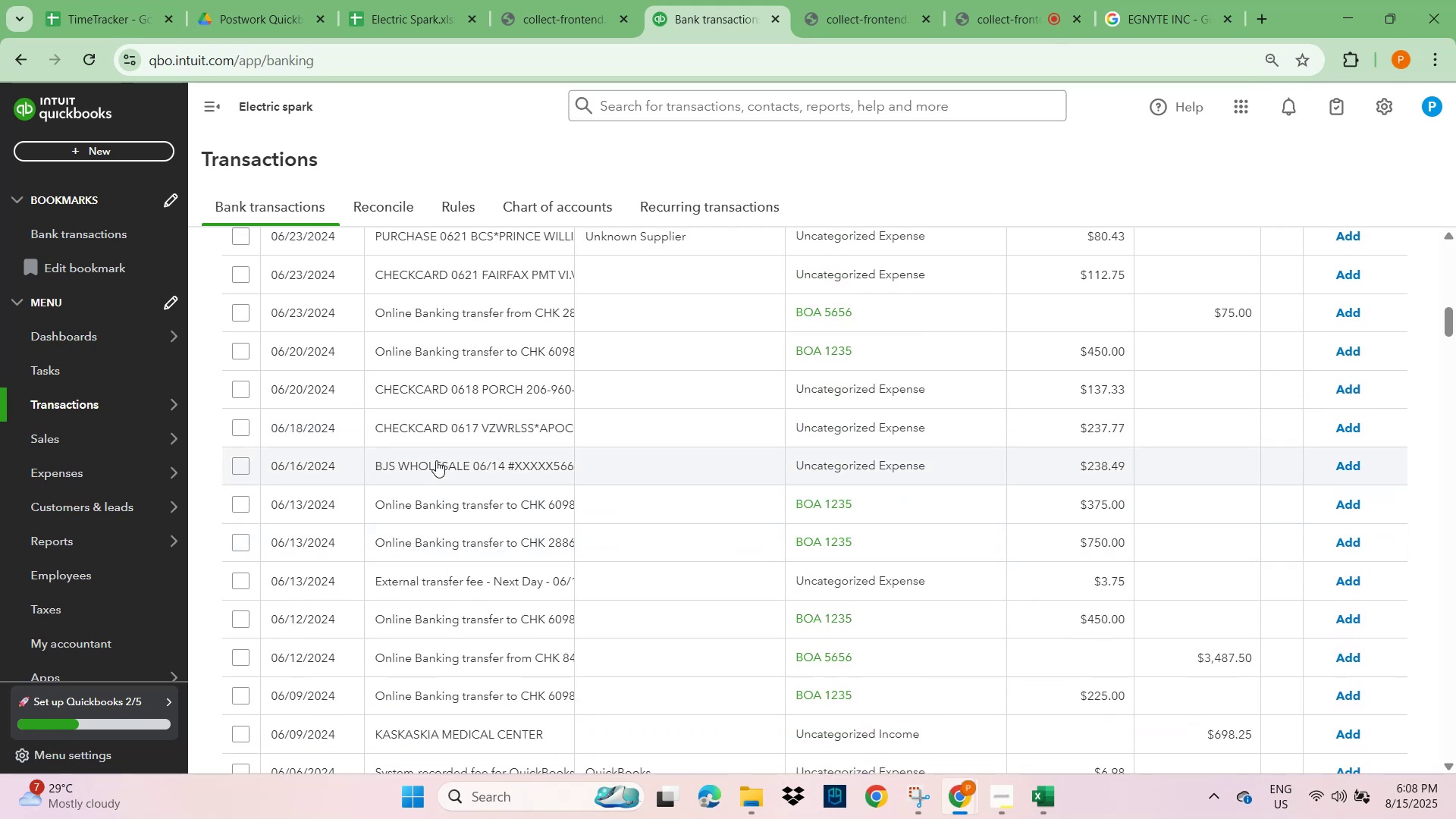 
left_click([416, 389])
 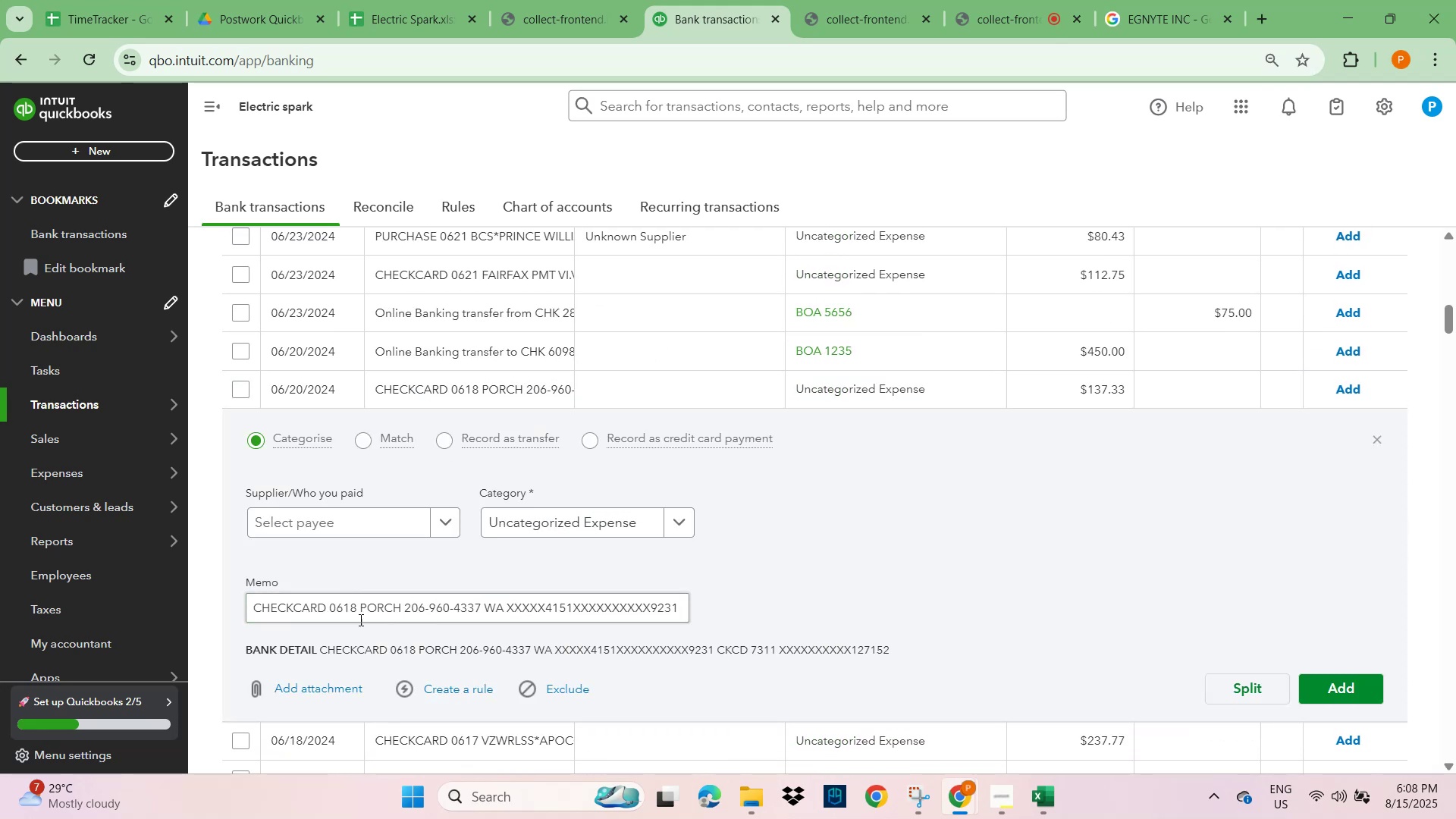 
double_click([376, 609])
 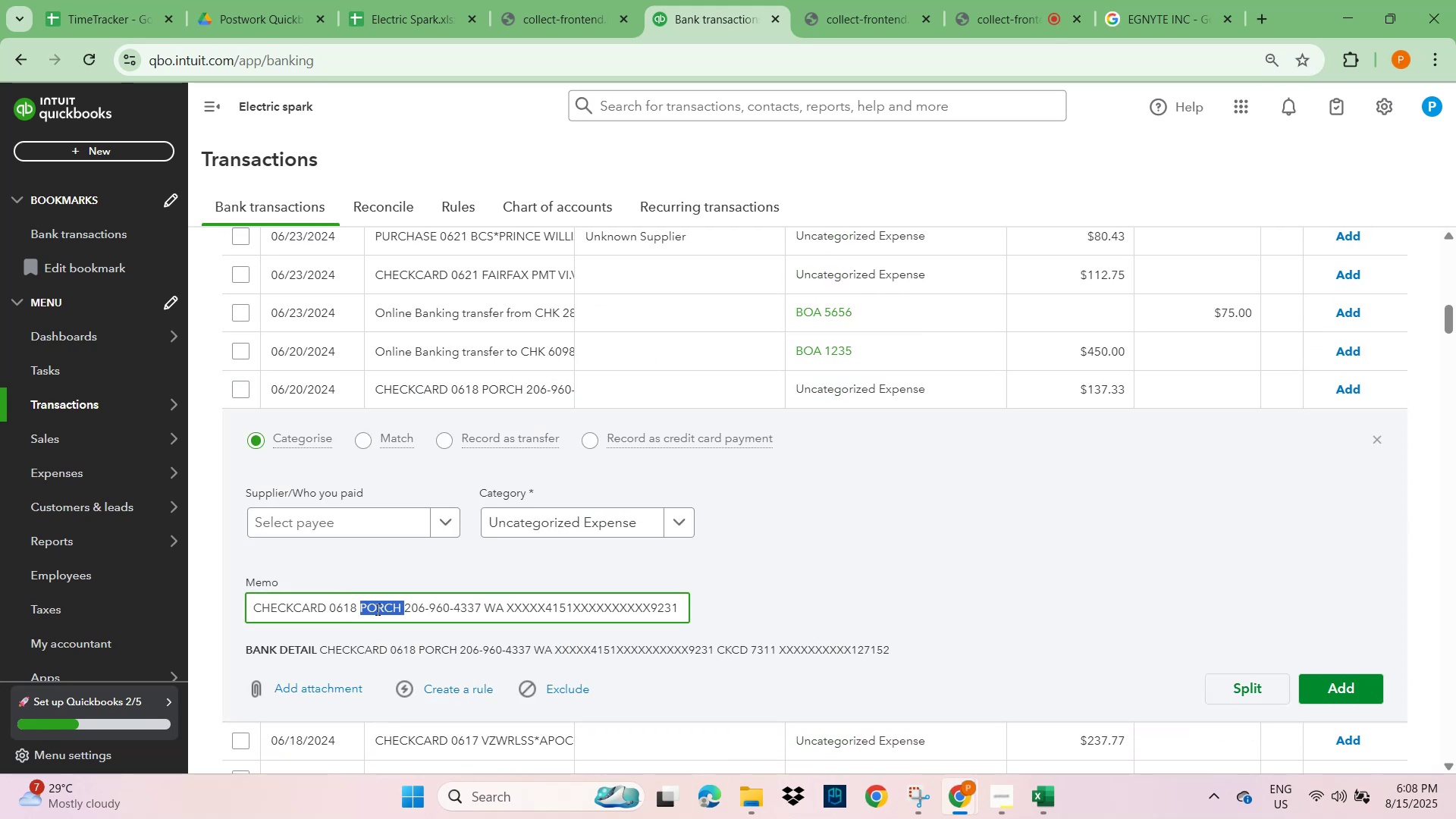 
key(Control+C)
 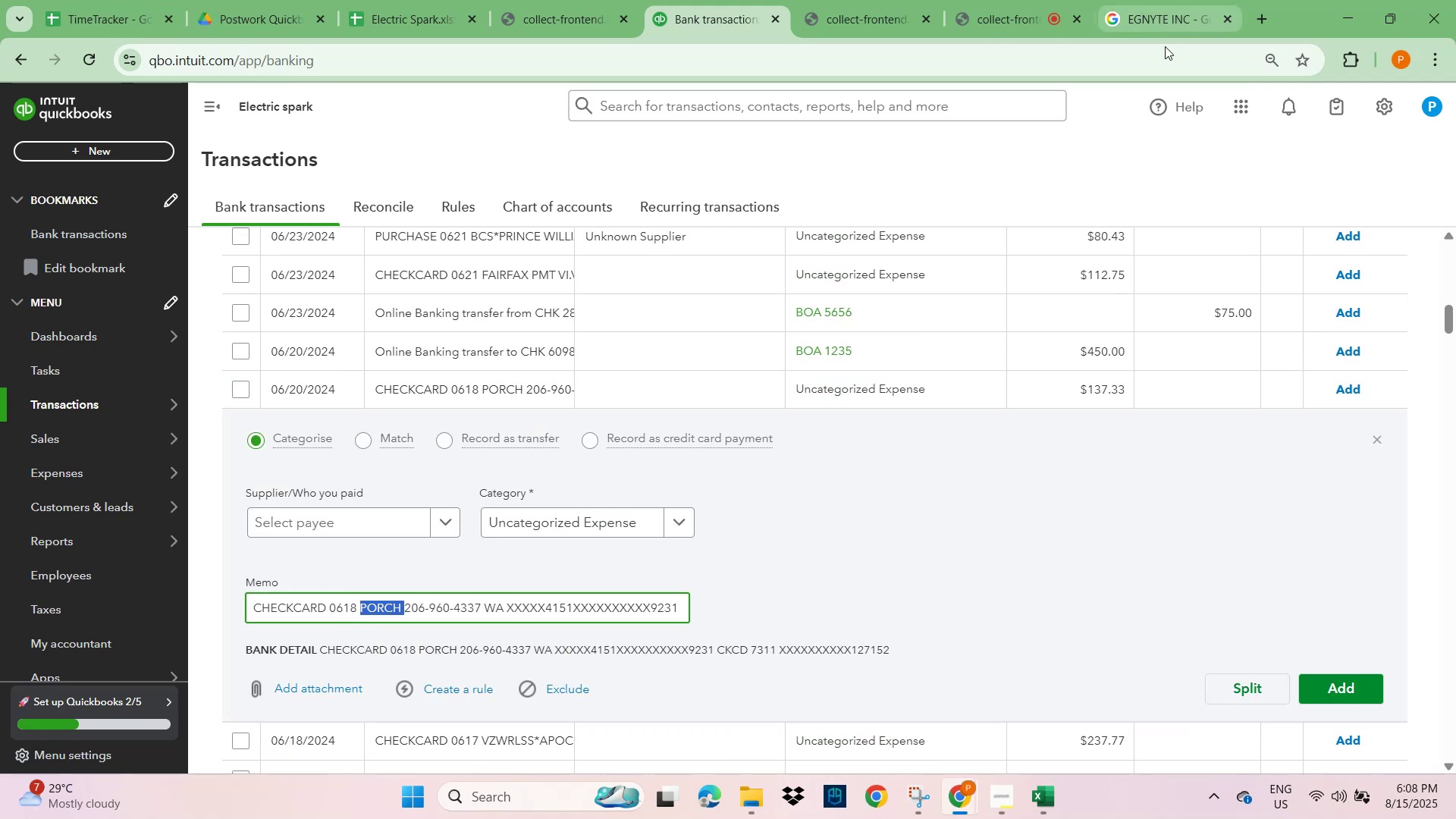 
left_click([1156, 19])
 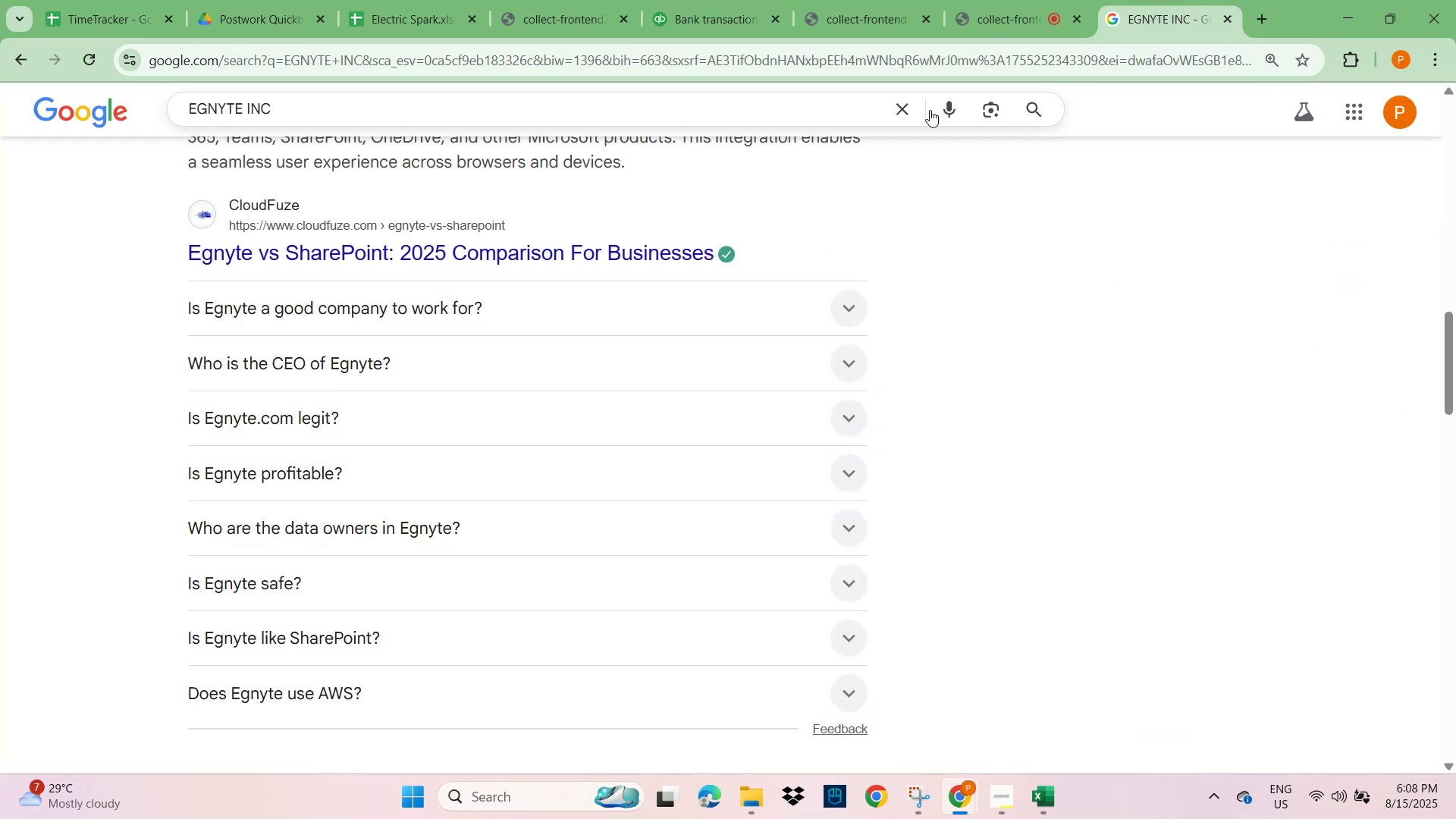 
key(Control+V)
 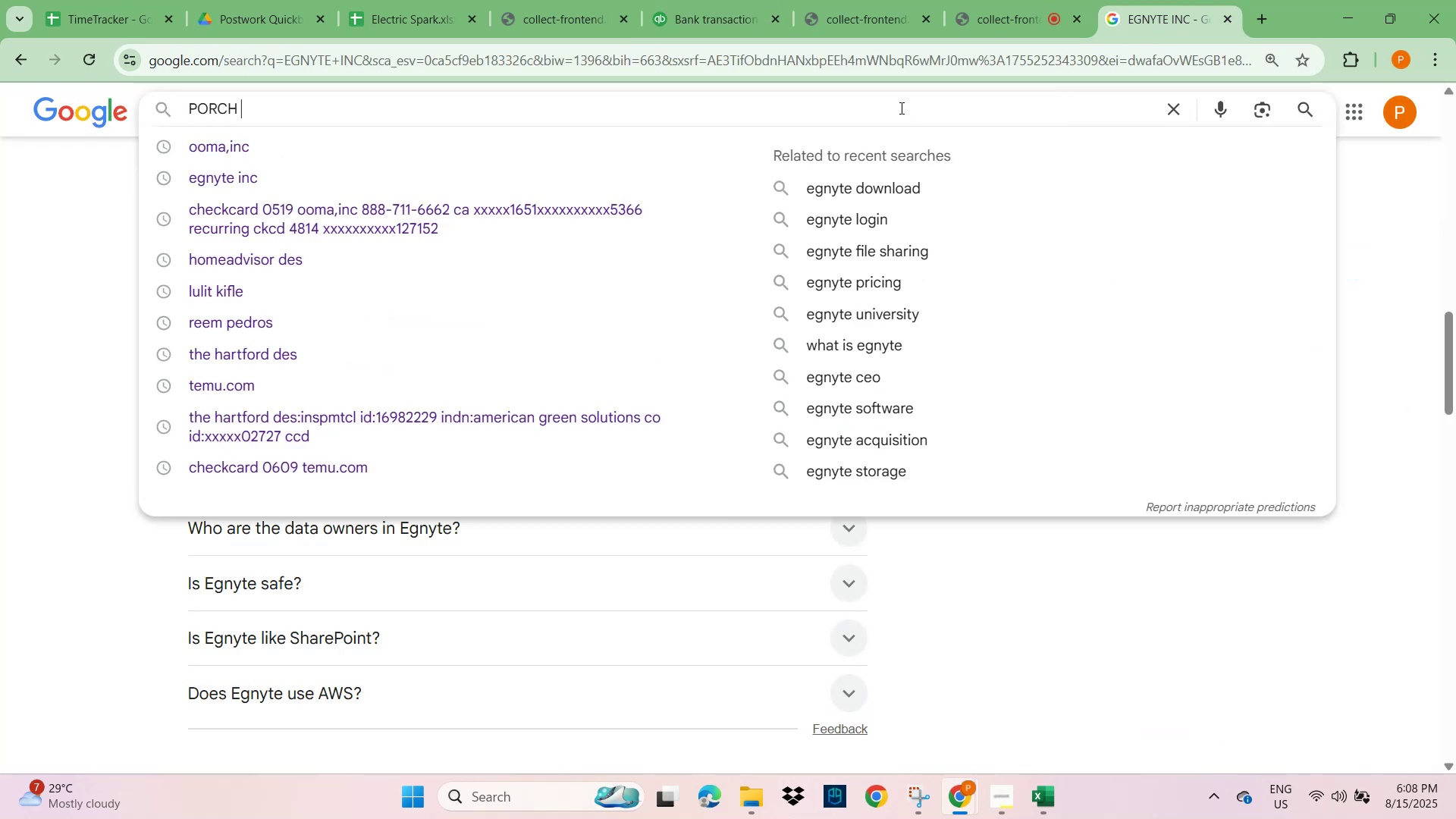 
key(NumpadEnter)
 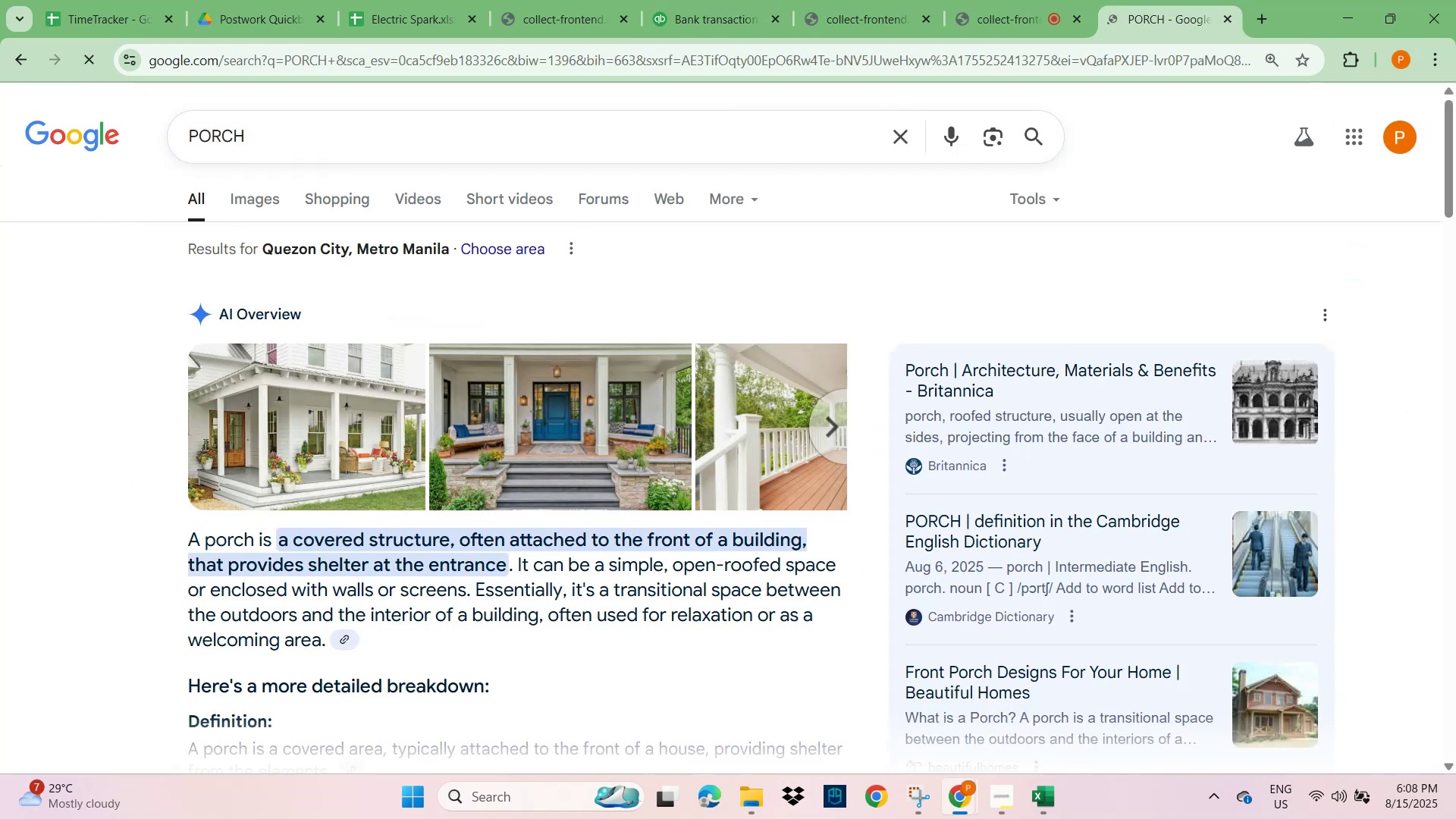 
scroll: coordinate [207, 593], scroll_direction: down, amount: 8.0
 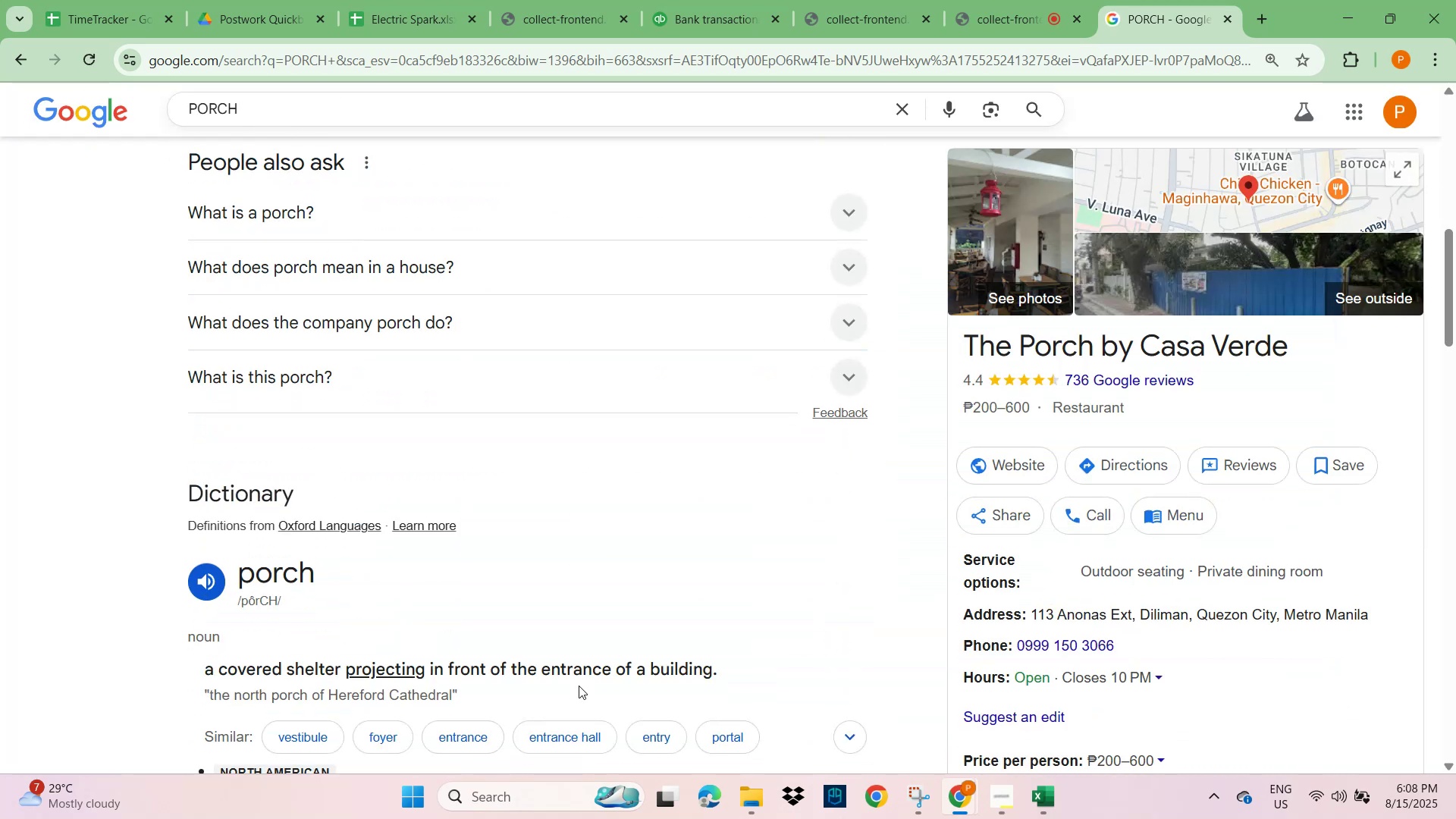 
left_click([729, 2])
 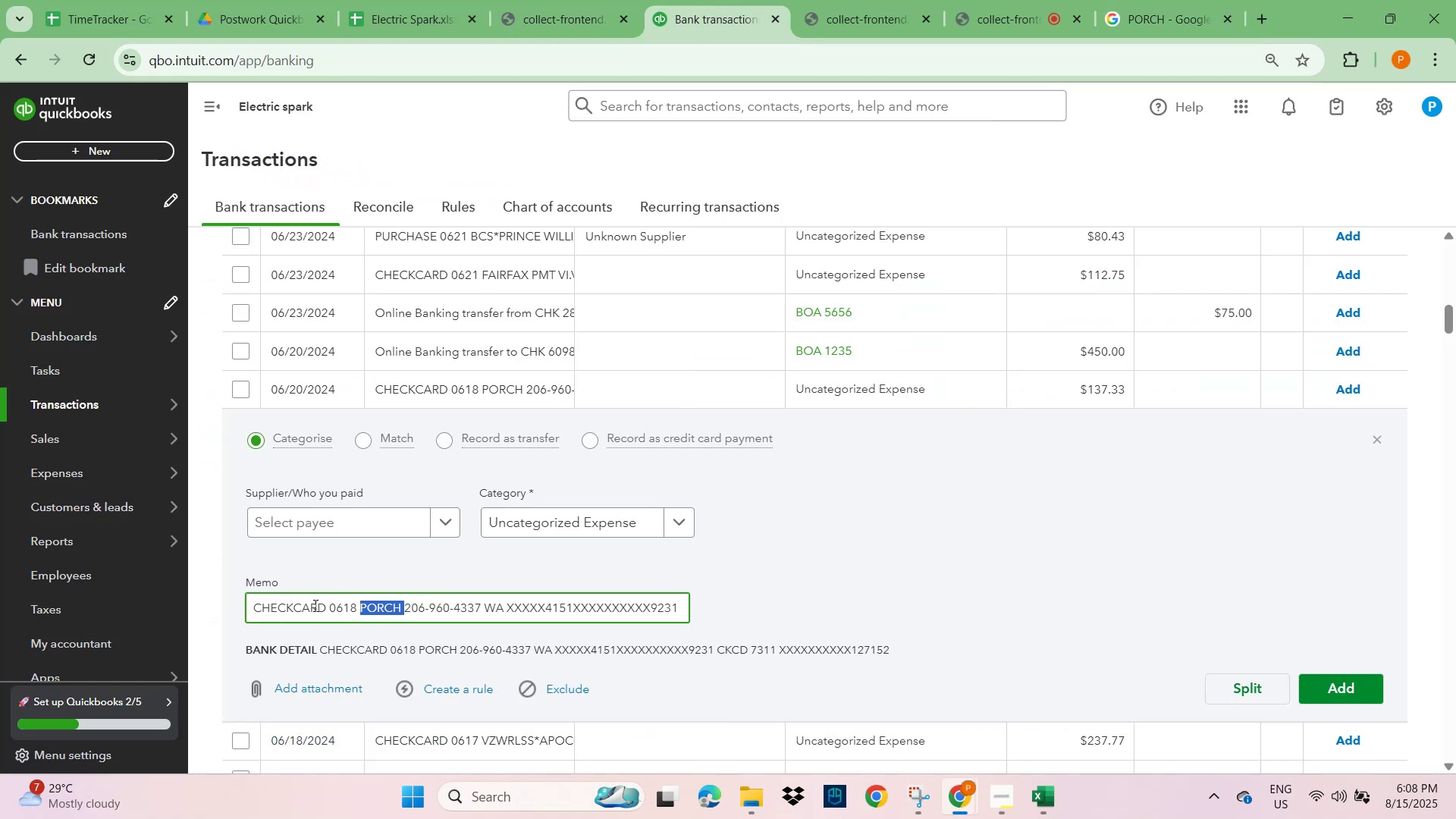 
left_click_drag(start_coordinate=[251, 607], to_coordinate=[404, 608])
 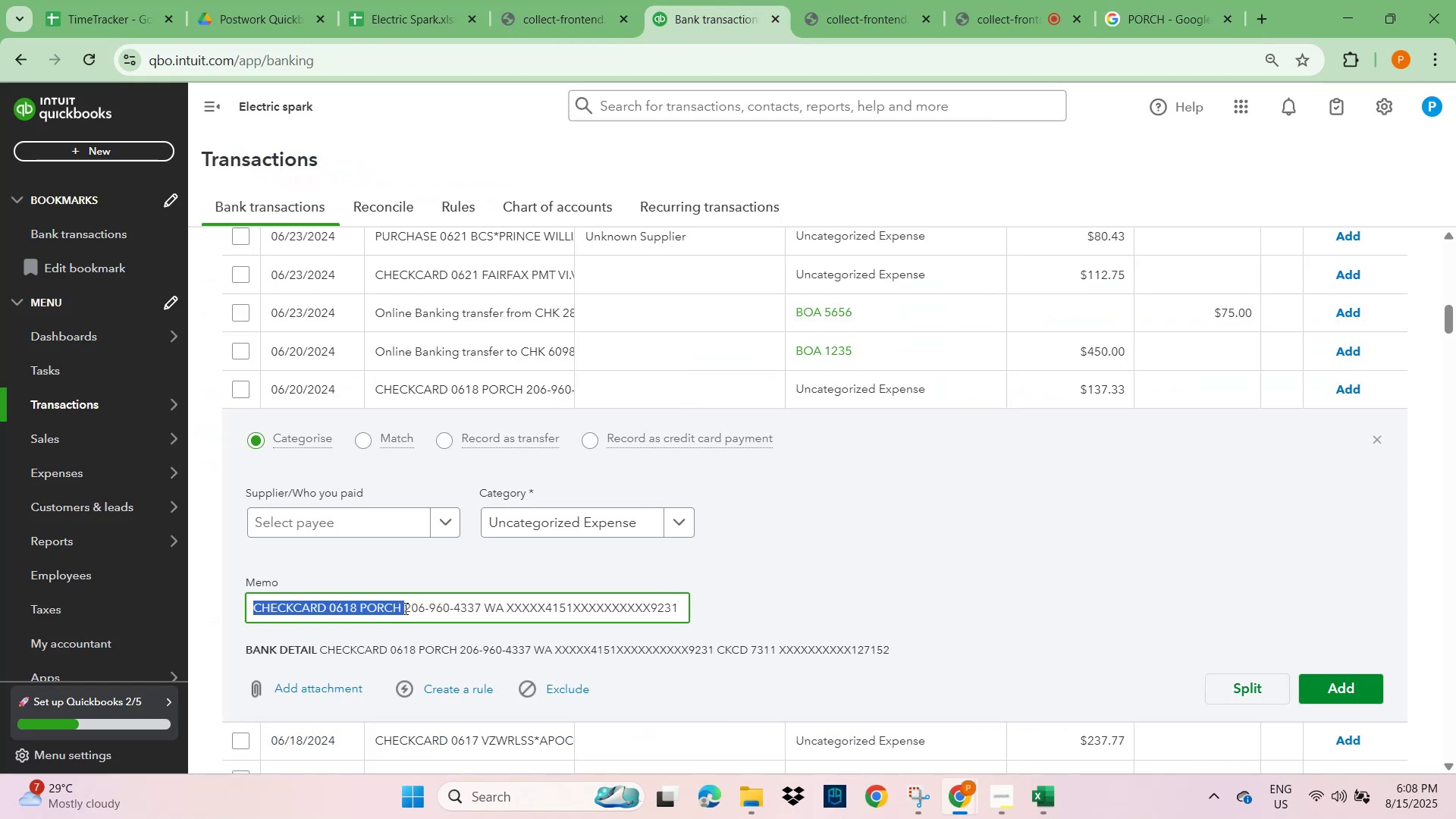 
key(Control+C)
 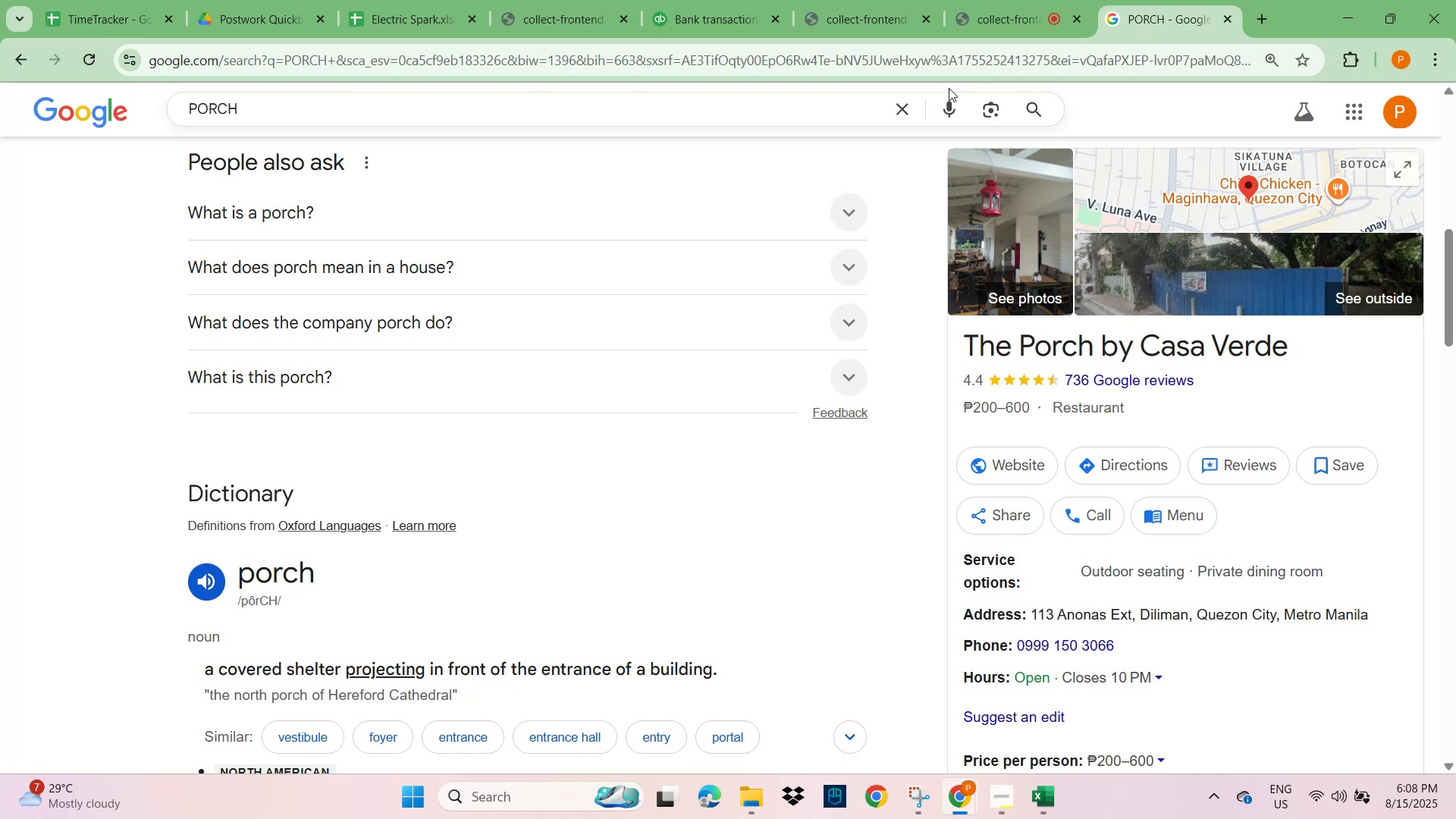 
left_click_drag(start_coordinate=[917, 116], to_coordinate=[908, 112])
 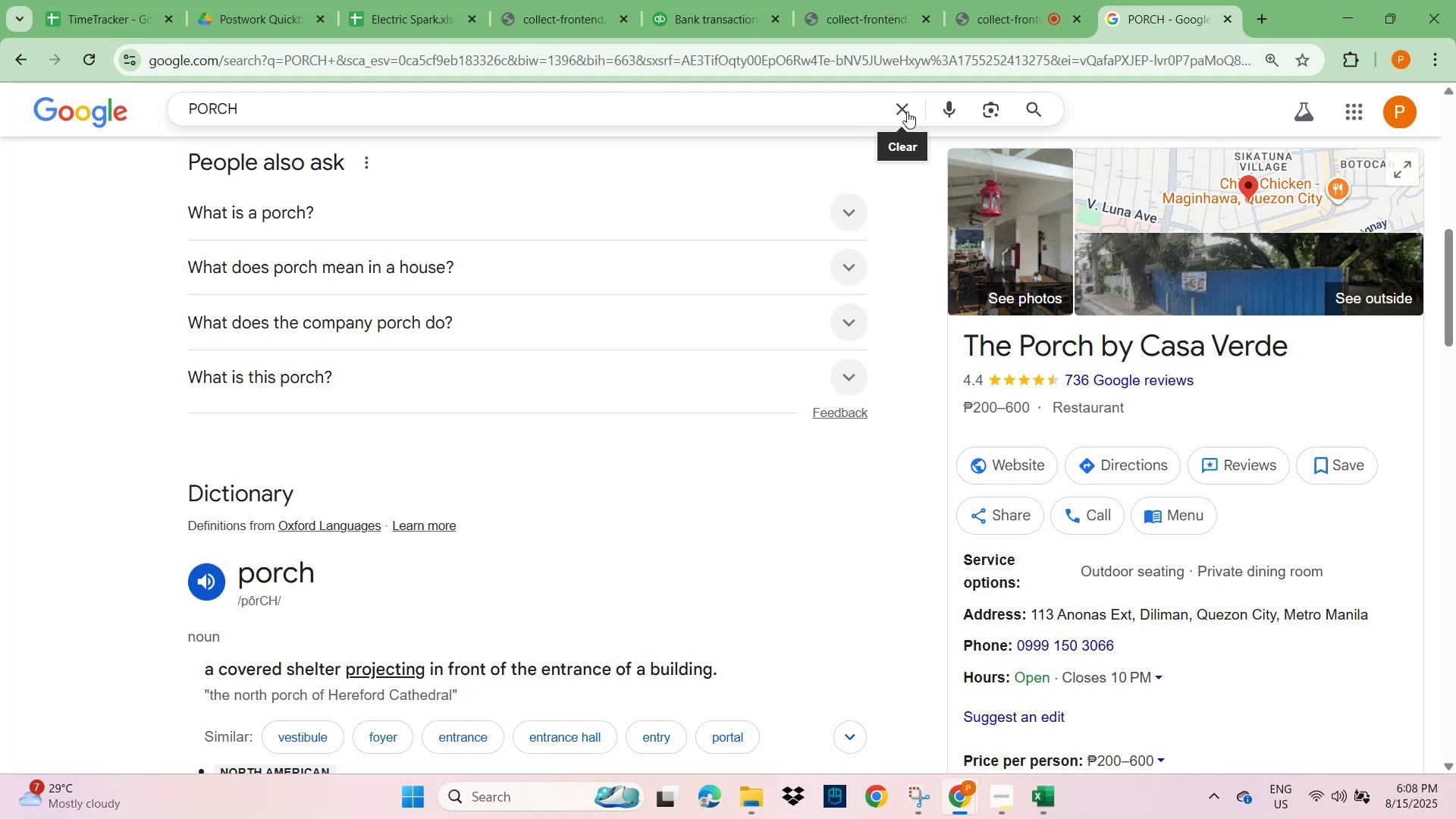 
key(Control+ControlLeft)
 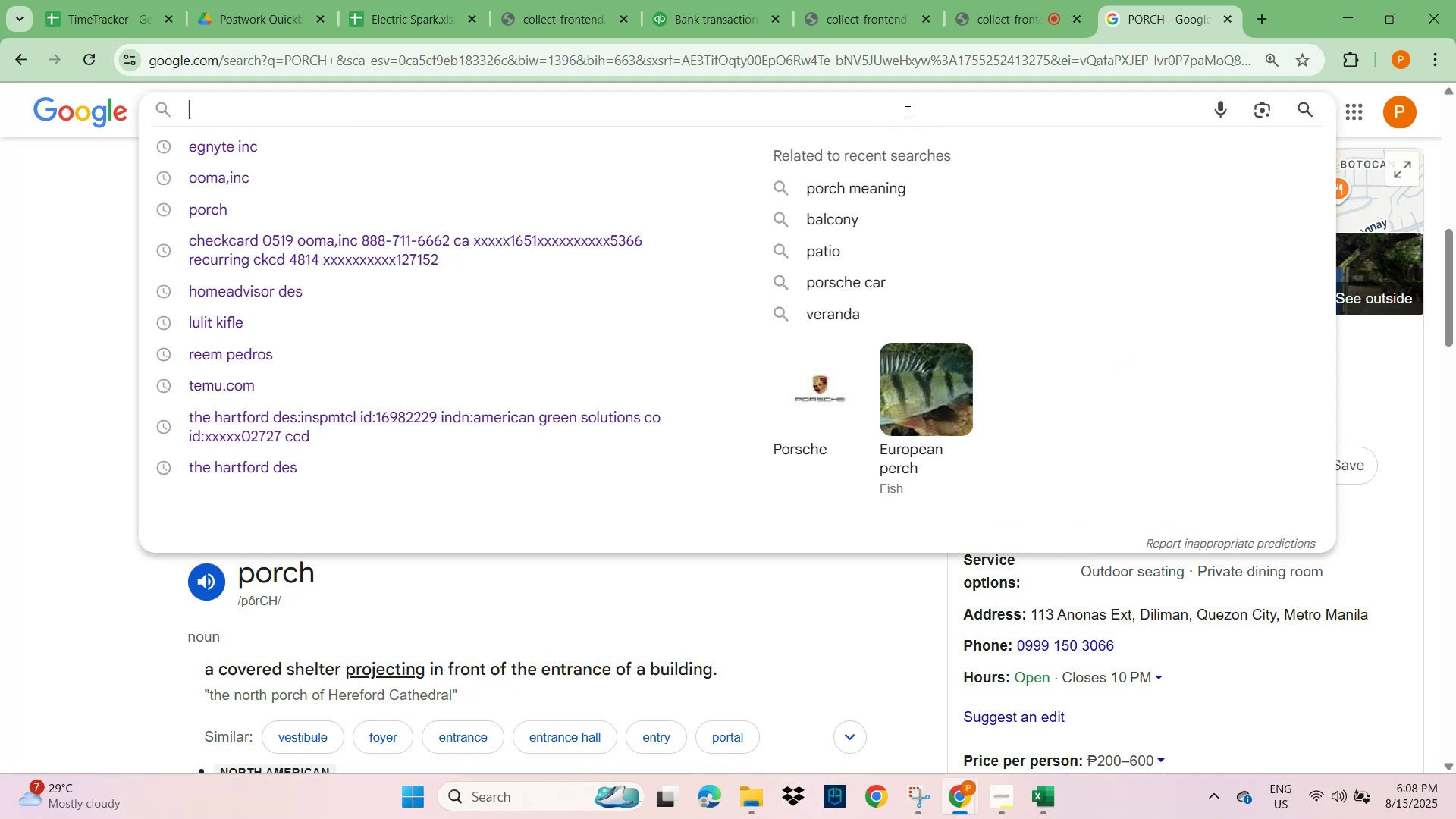 
key(Control+V)
 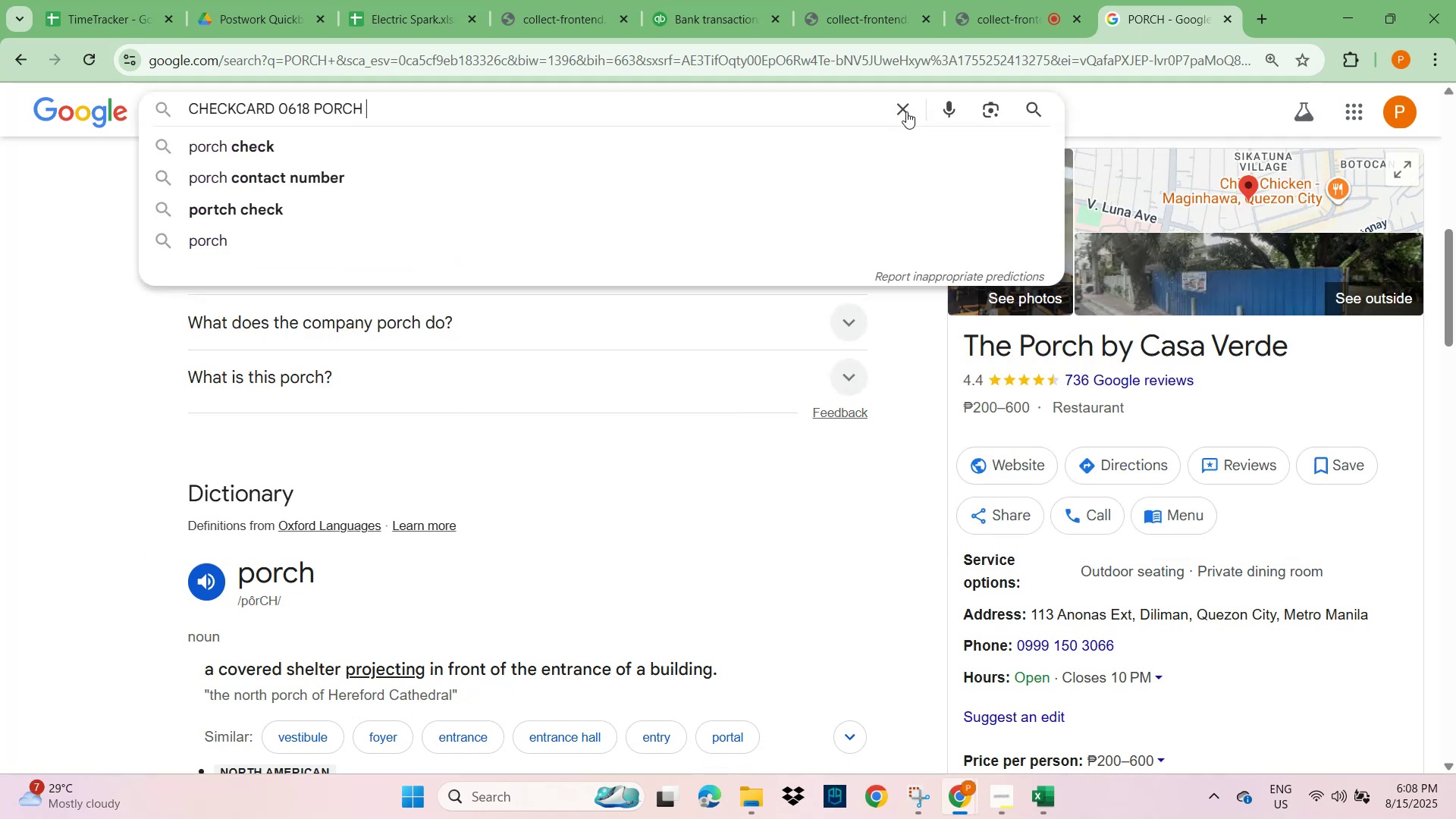 
key(NumpadEnter)
 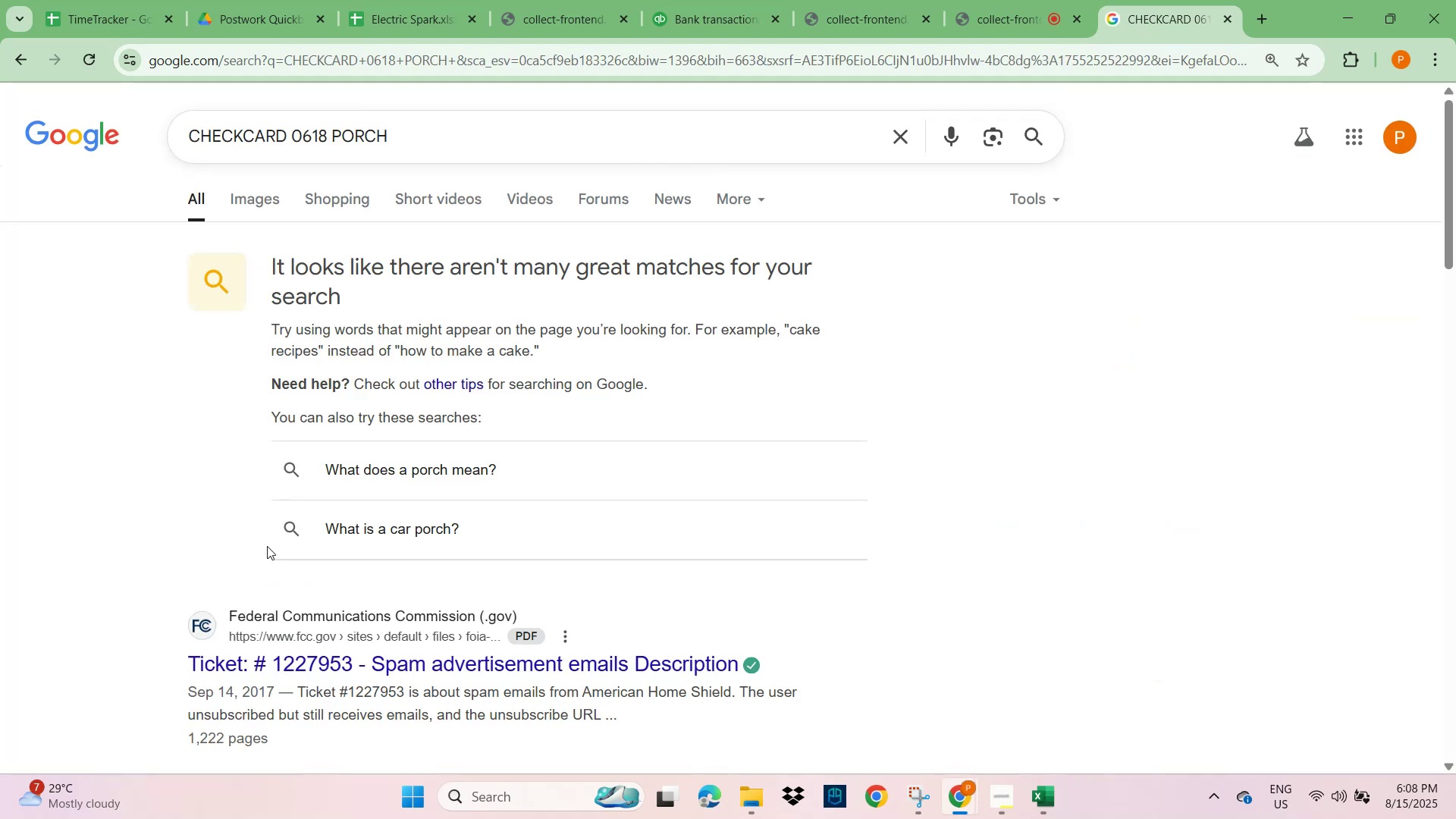 
scroll: coordinate [271, 541], scroll_direction: down, amount: 1.0
 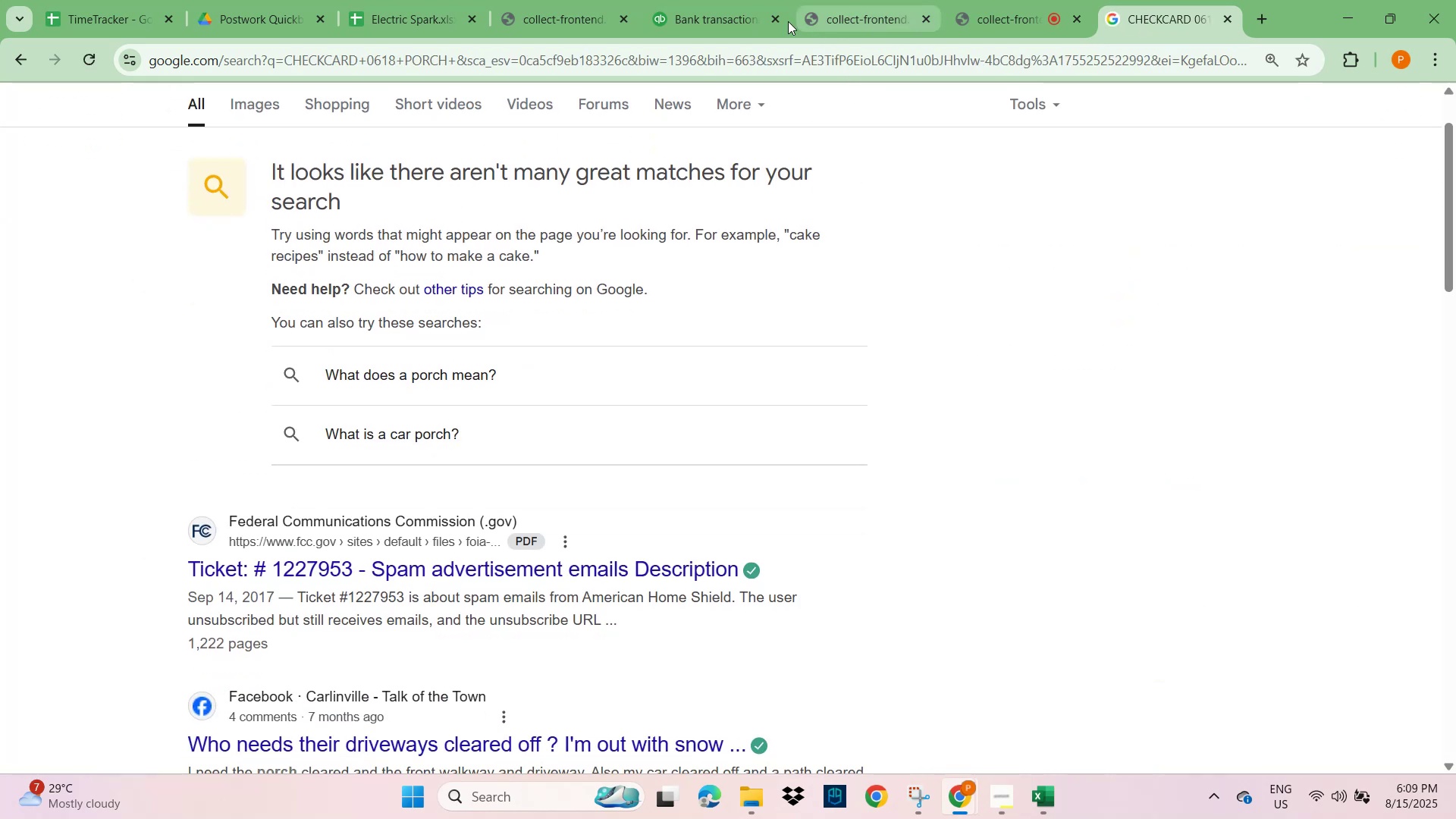 
left_click([731, 15])
 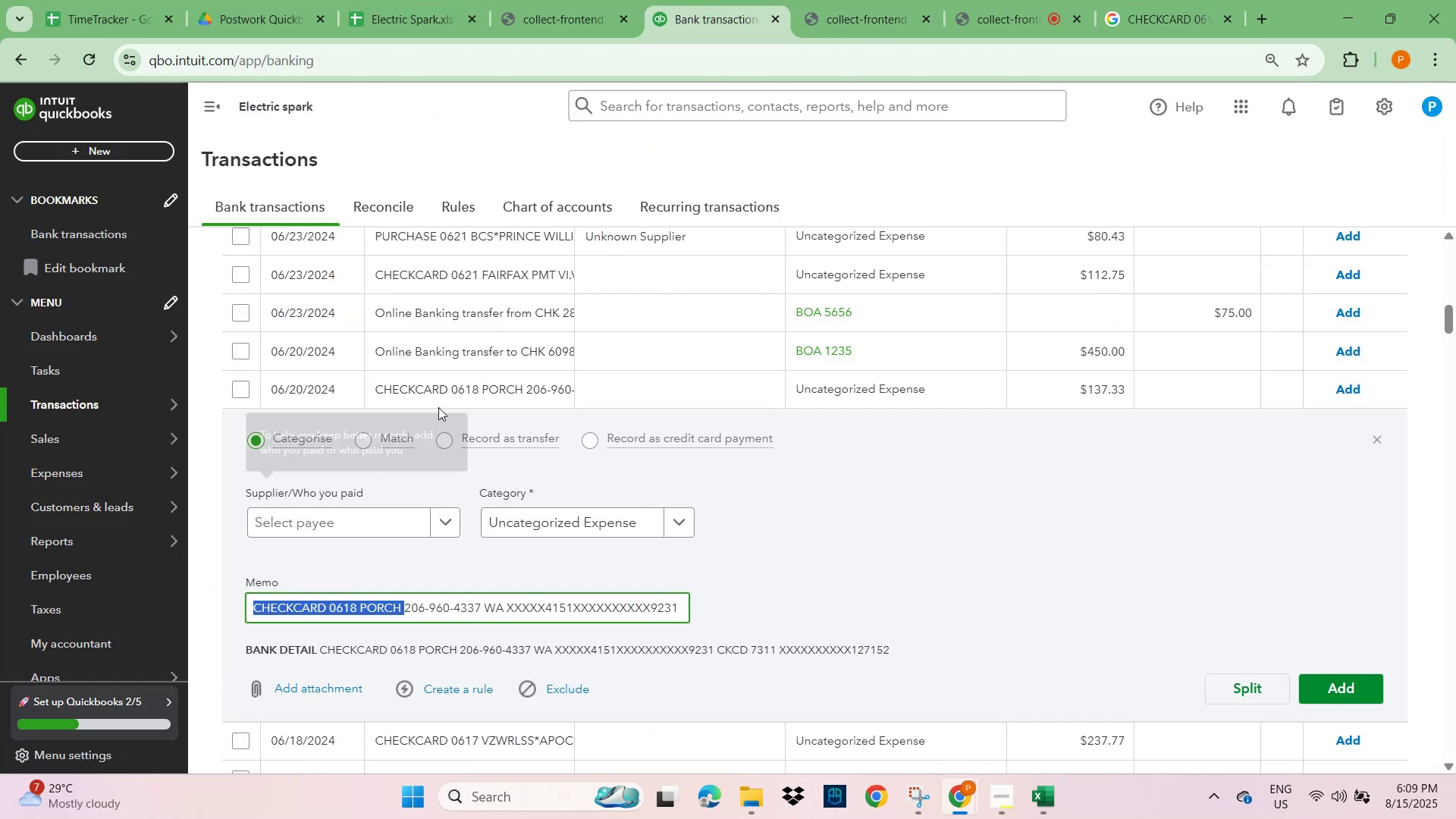 
scroll: coordinate [720, 487], scroll_direction: up, amount: 14.0
 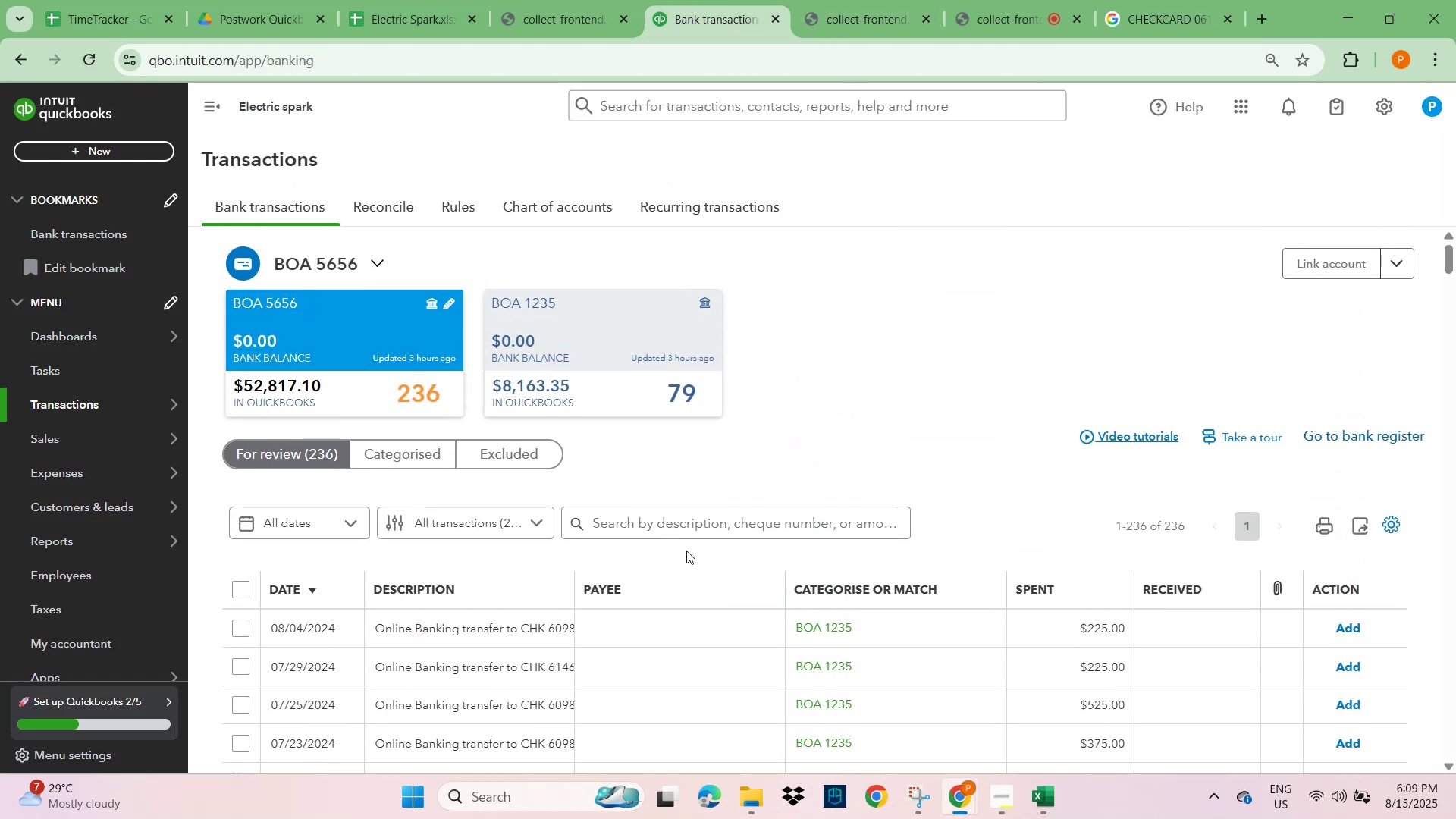 
left_click([686, 522])
 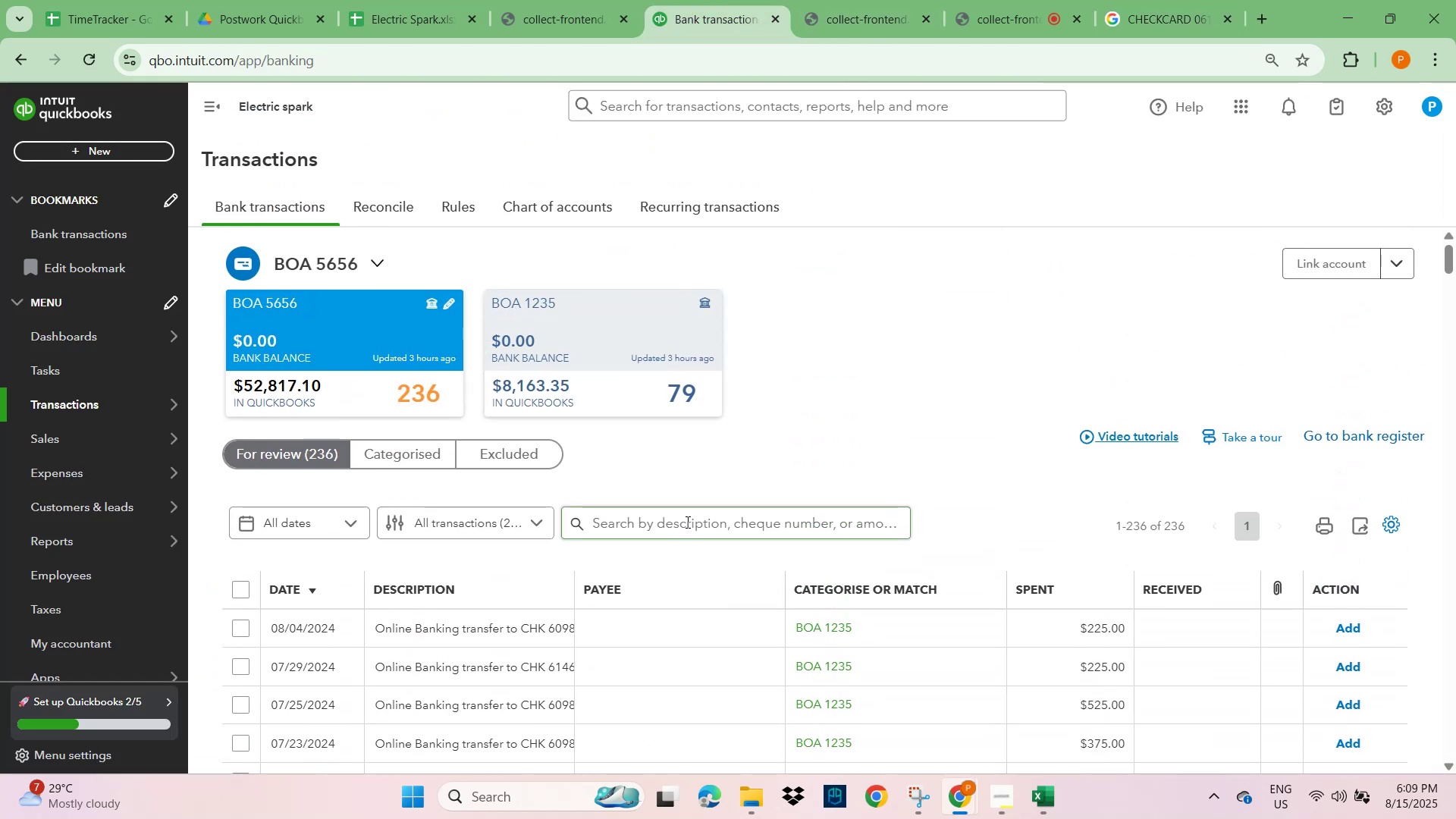 
key(Control+V)
 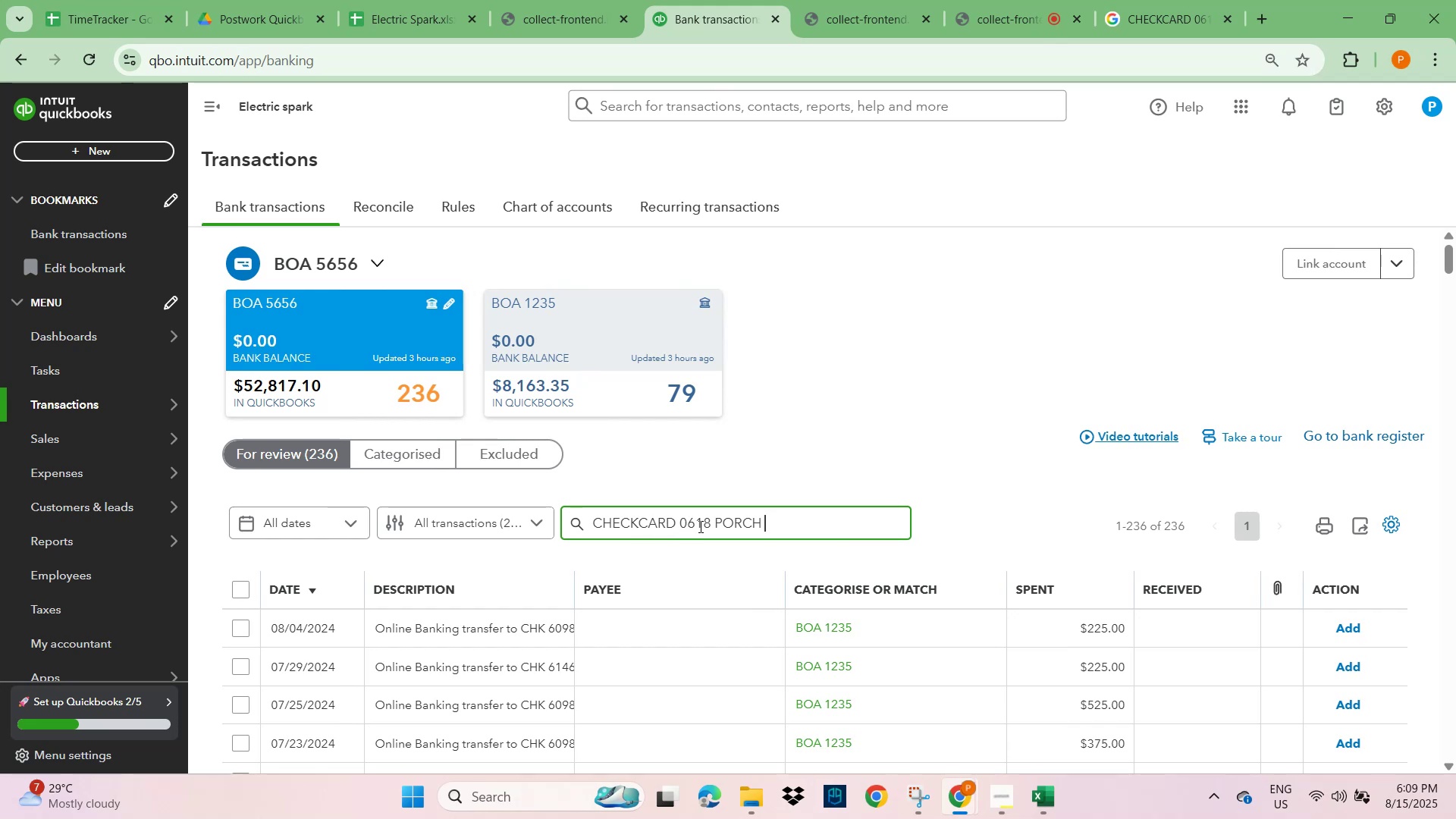 
left_click_drag(start_coordinate=[714, 526], to_coordinate=[463, 536])
 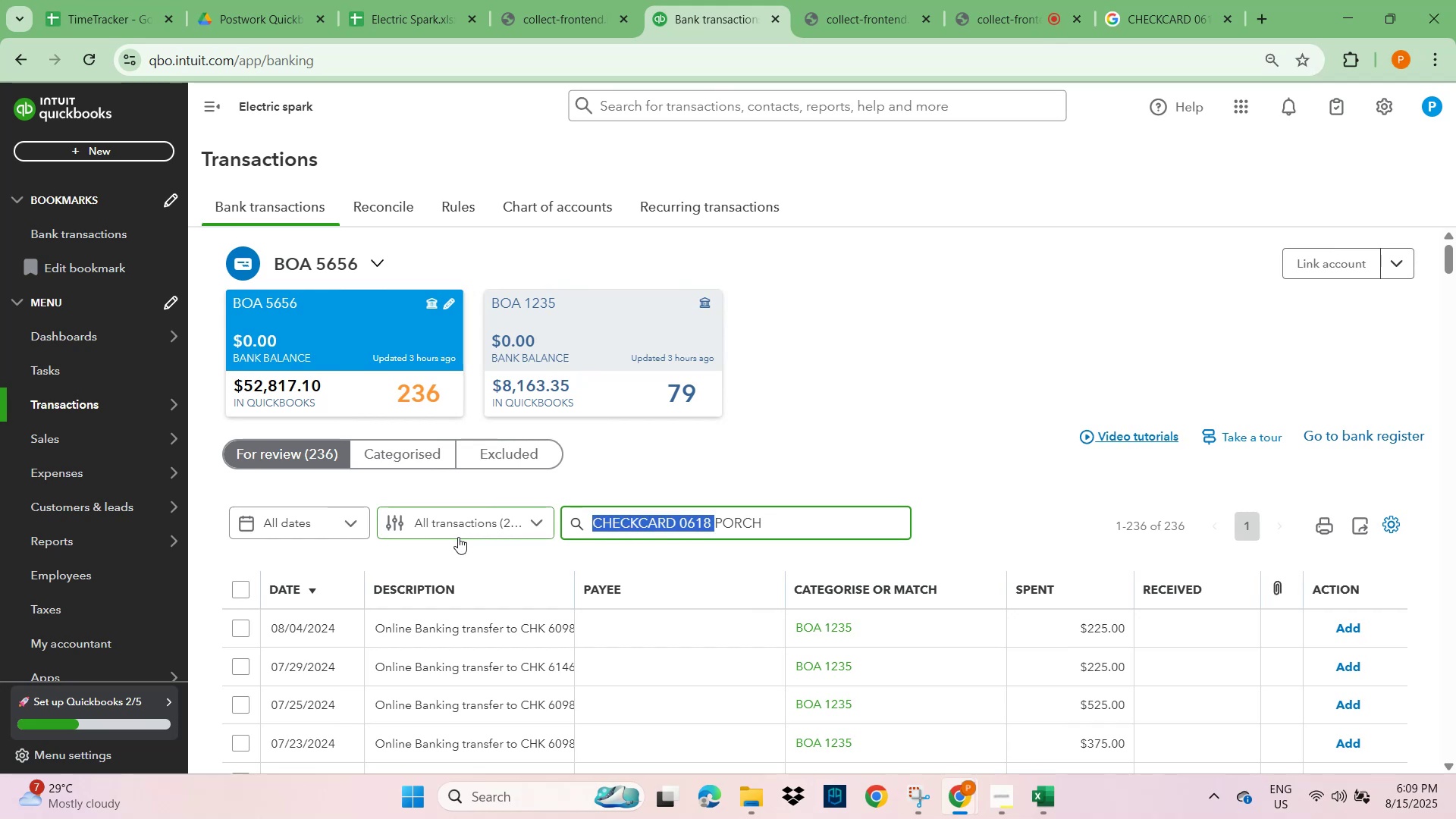 
key(Backspace)
 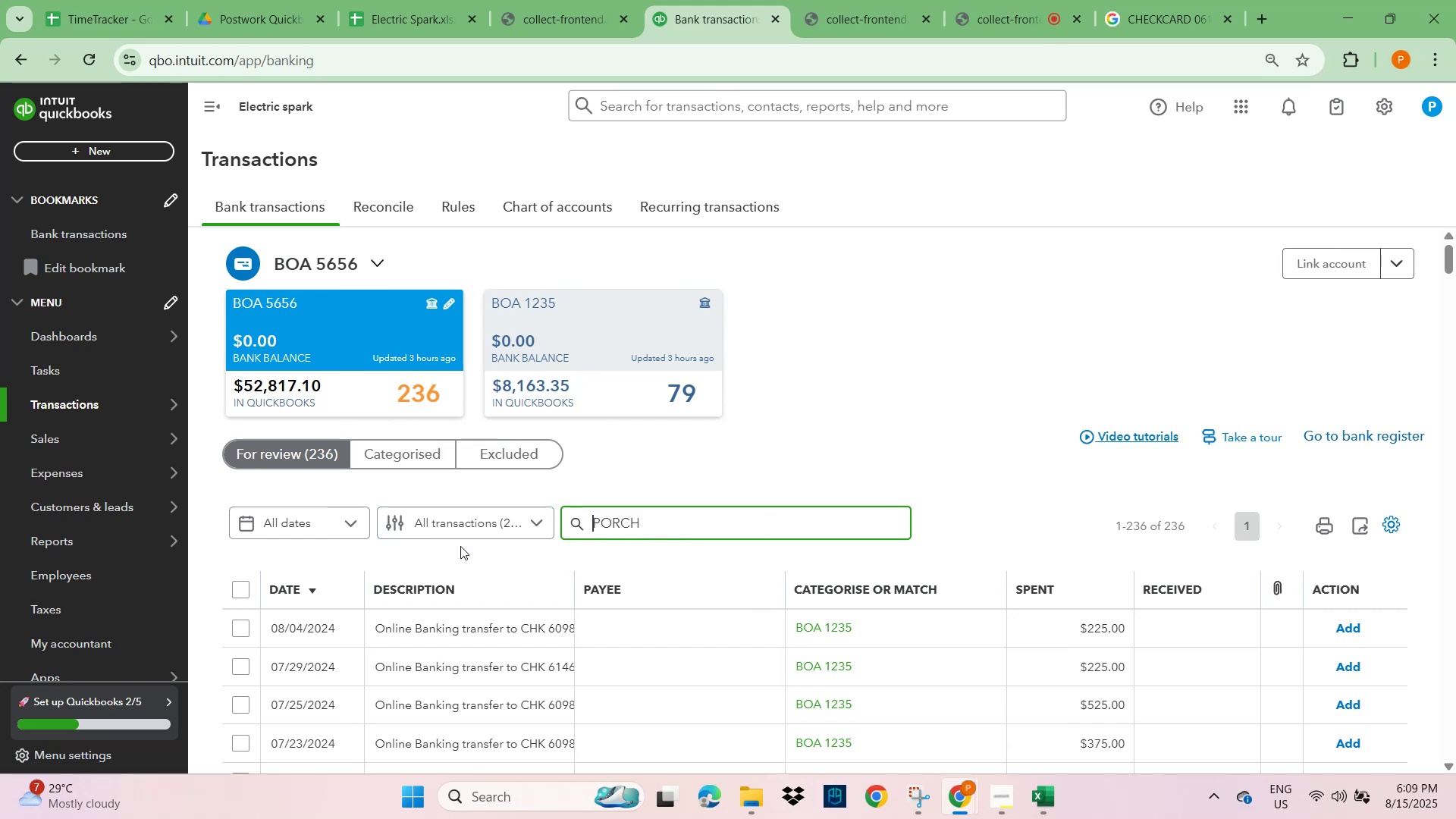 
key(NumpadEnter)
 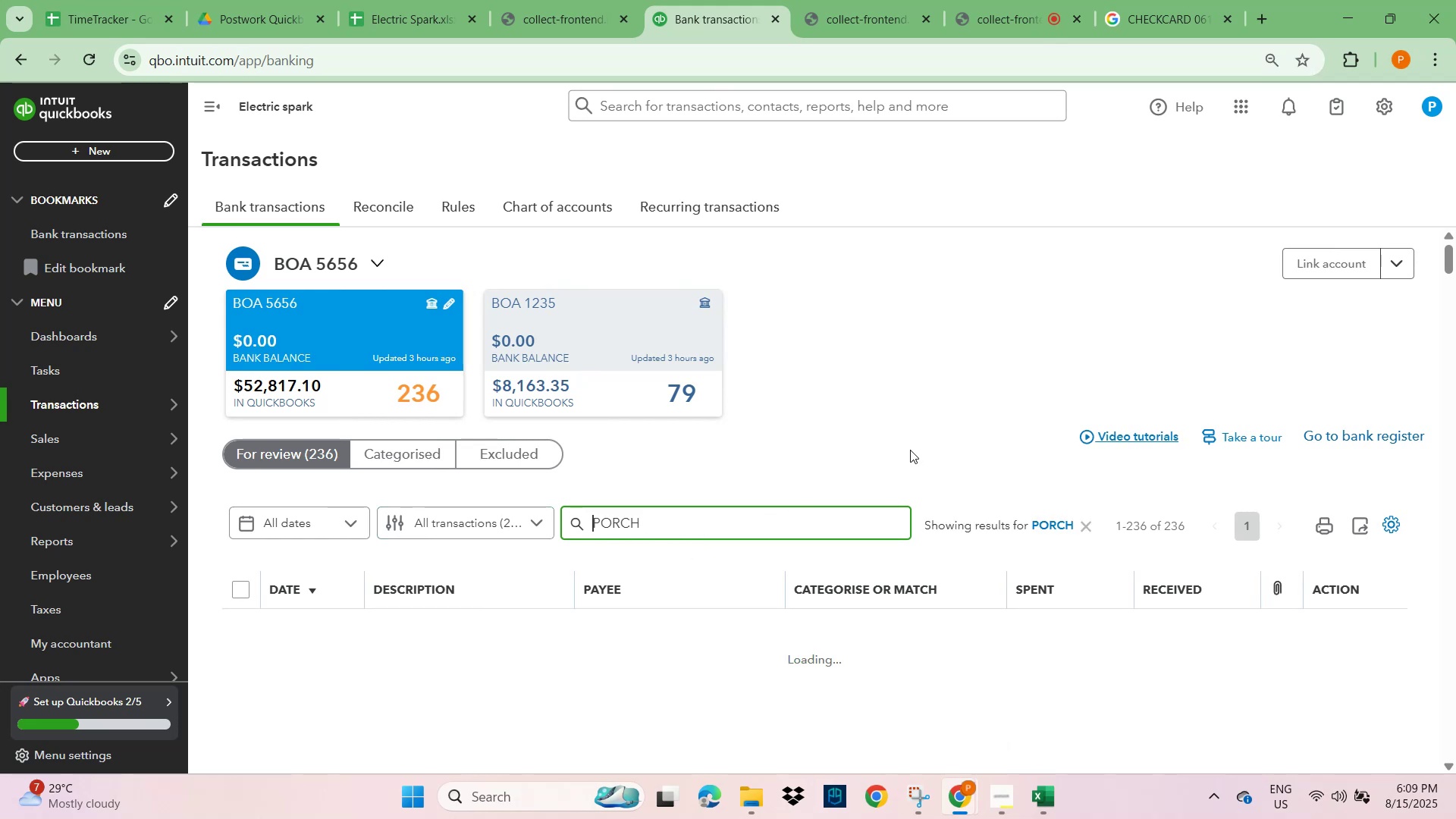 
scroll: coordinate [902, 450], scroll_direction: up, amount: 1.0
 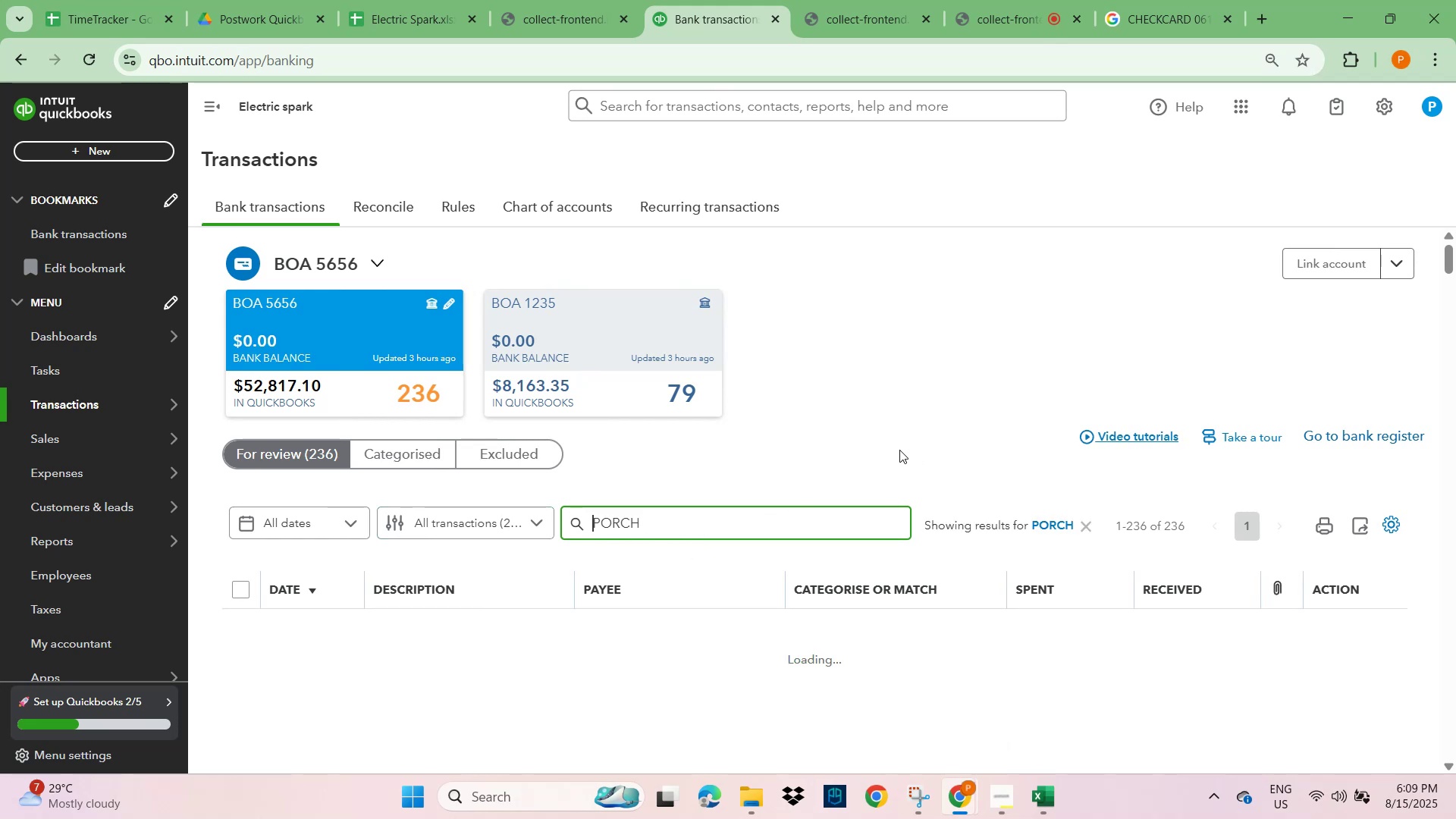 
scroll: coordinate [897, 450], scroll_direction: down, amount: 2.0
 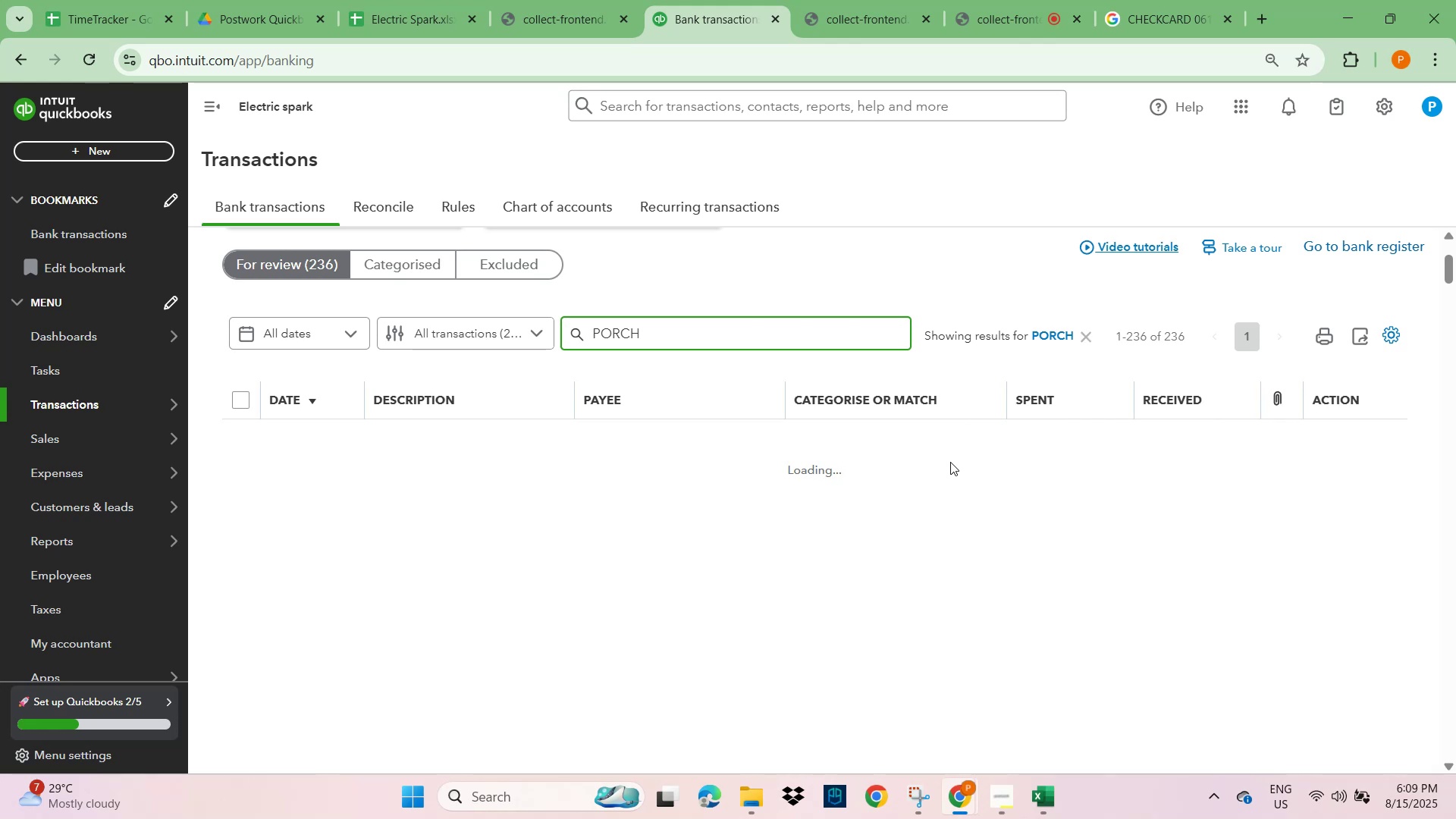 
wait(11.36)
 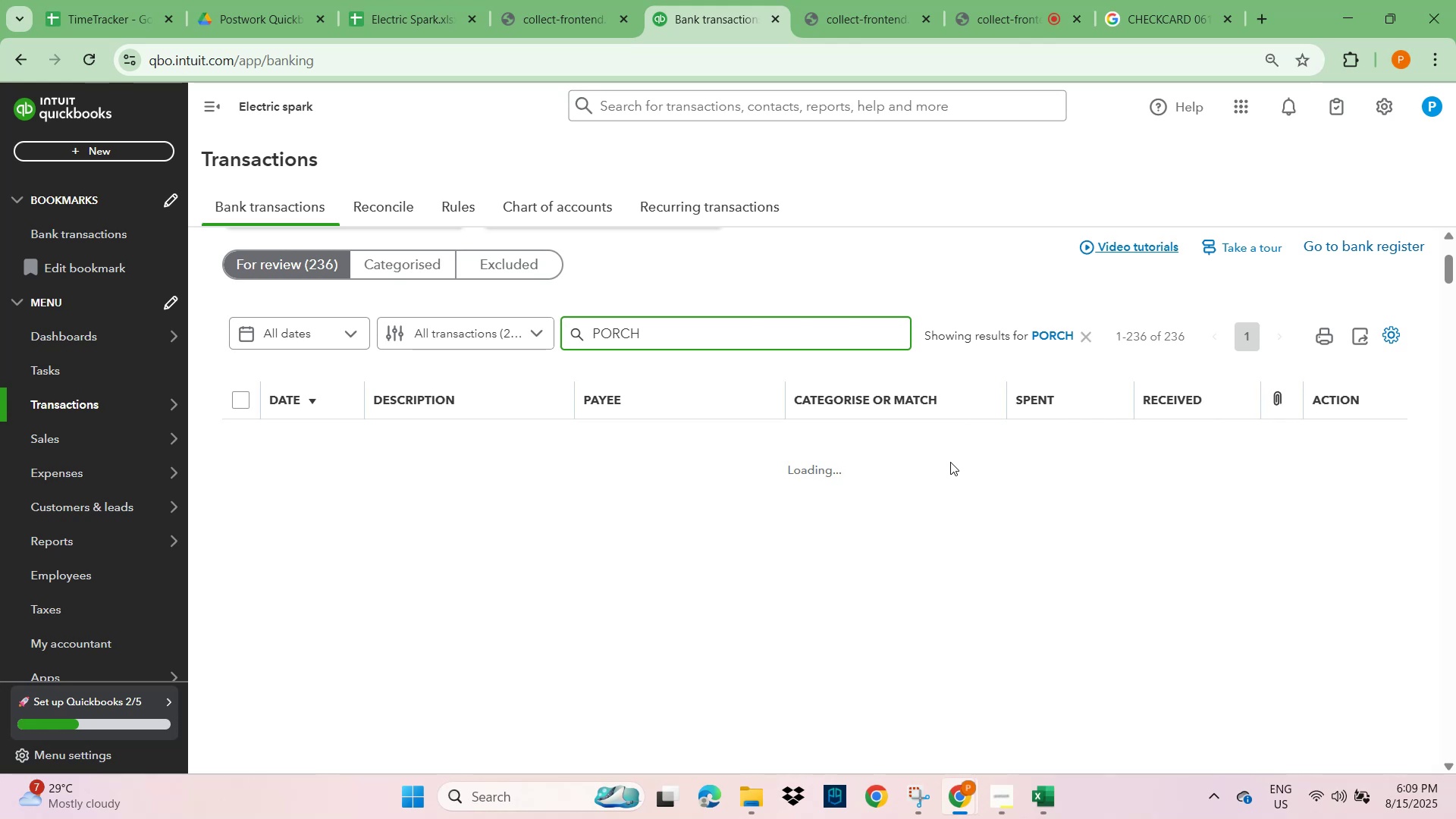 
left_click([1084, 337])
 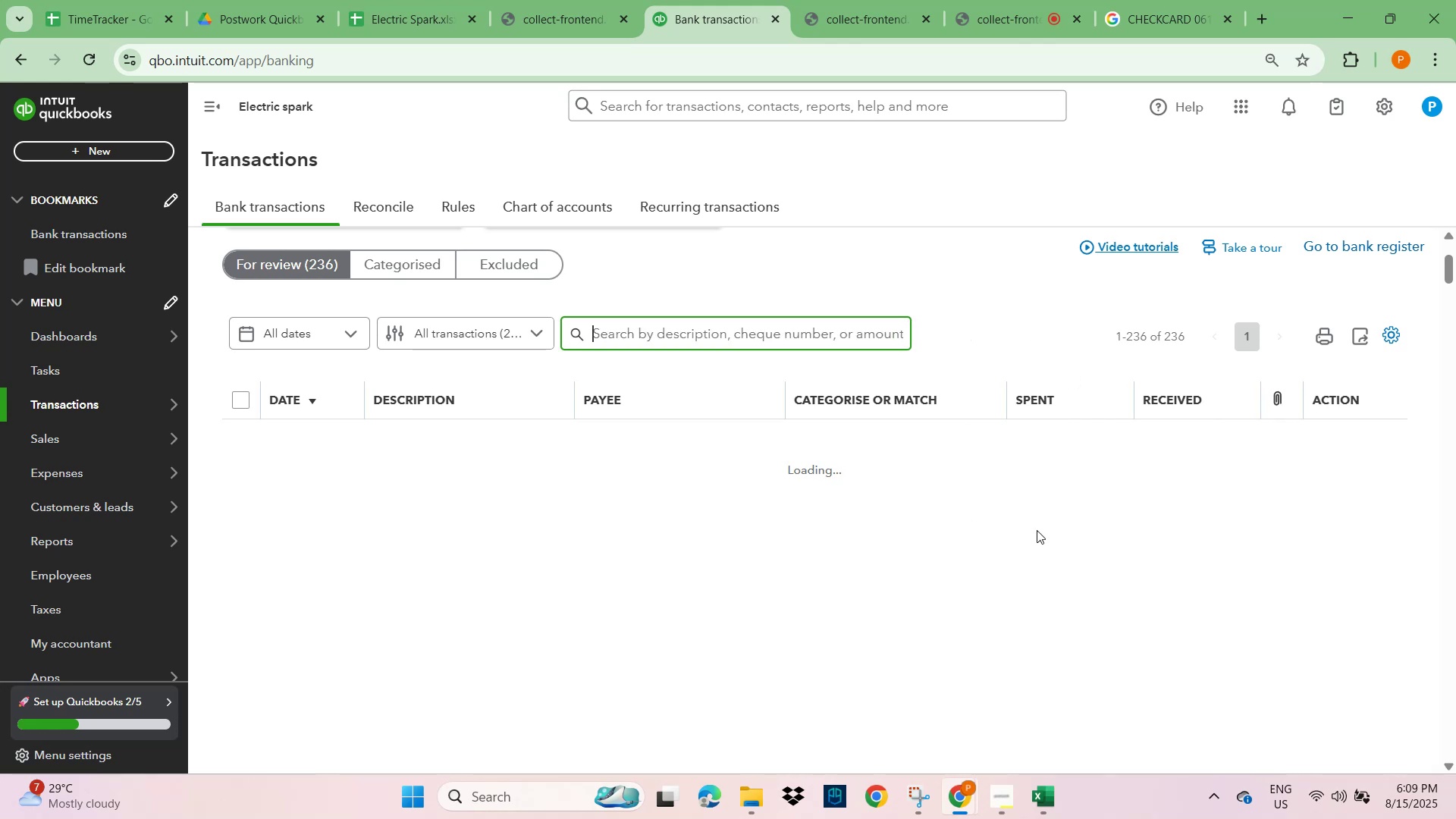 
left_click([1037, 535])
 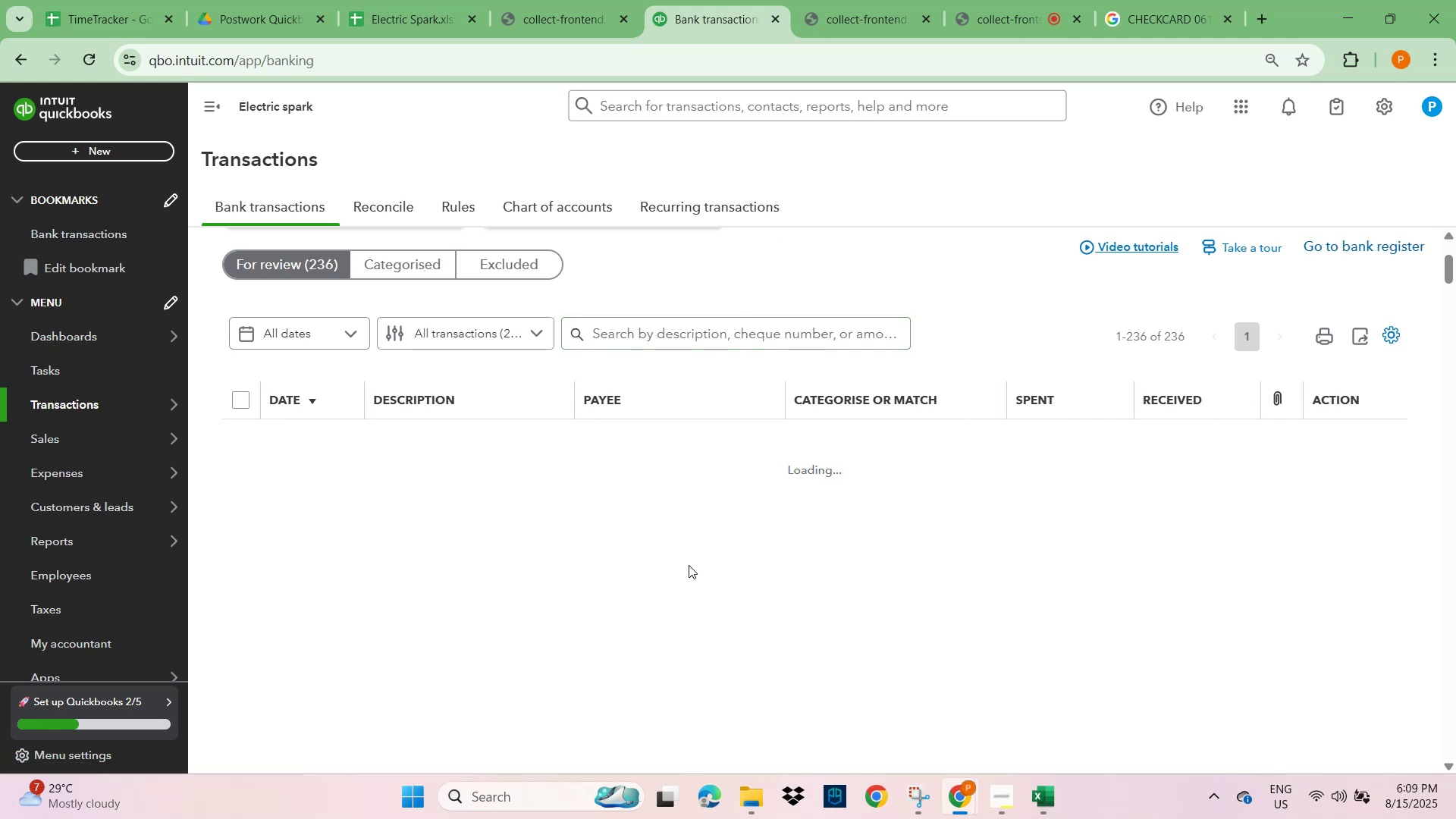 
wait(6.31)
 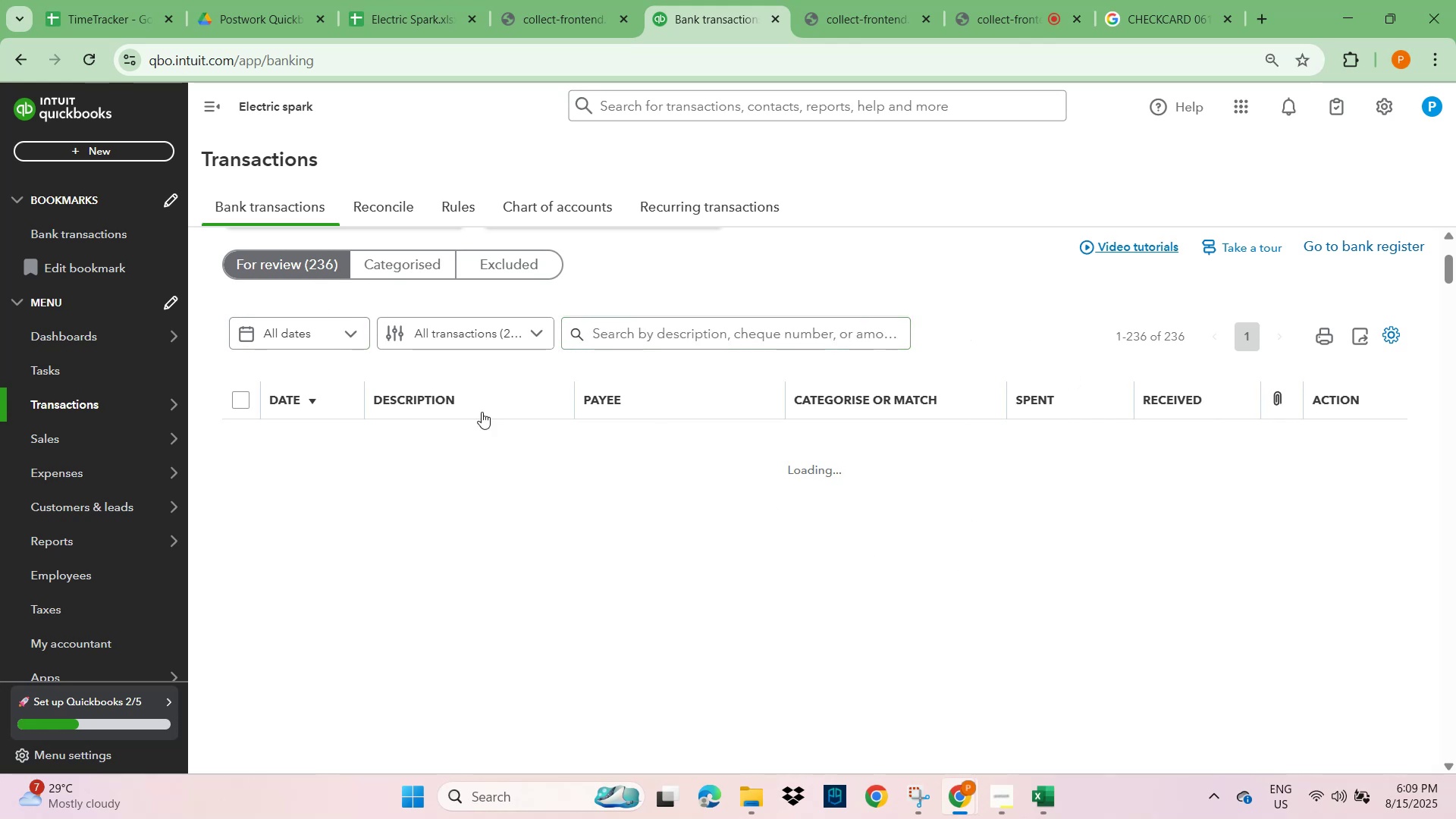 
left_click([839, 189])
 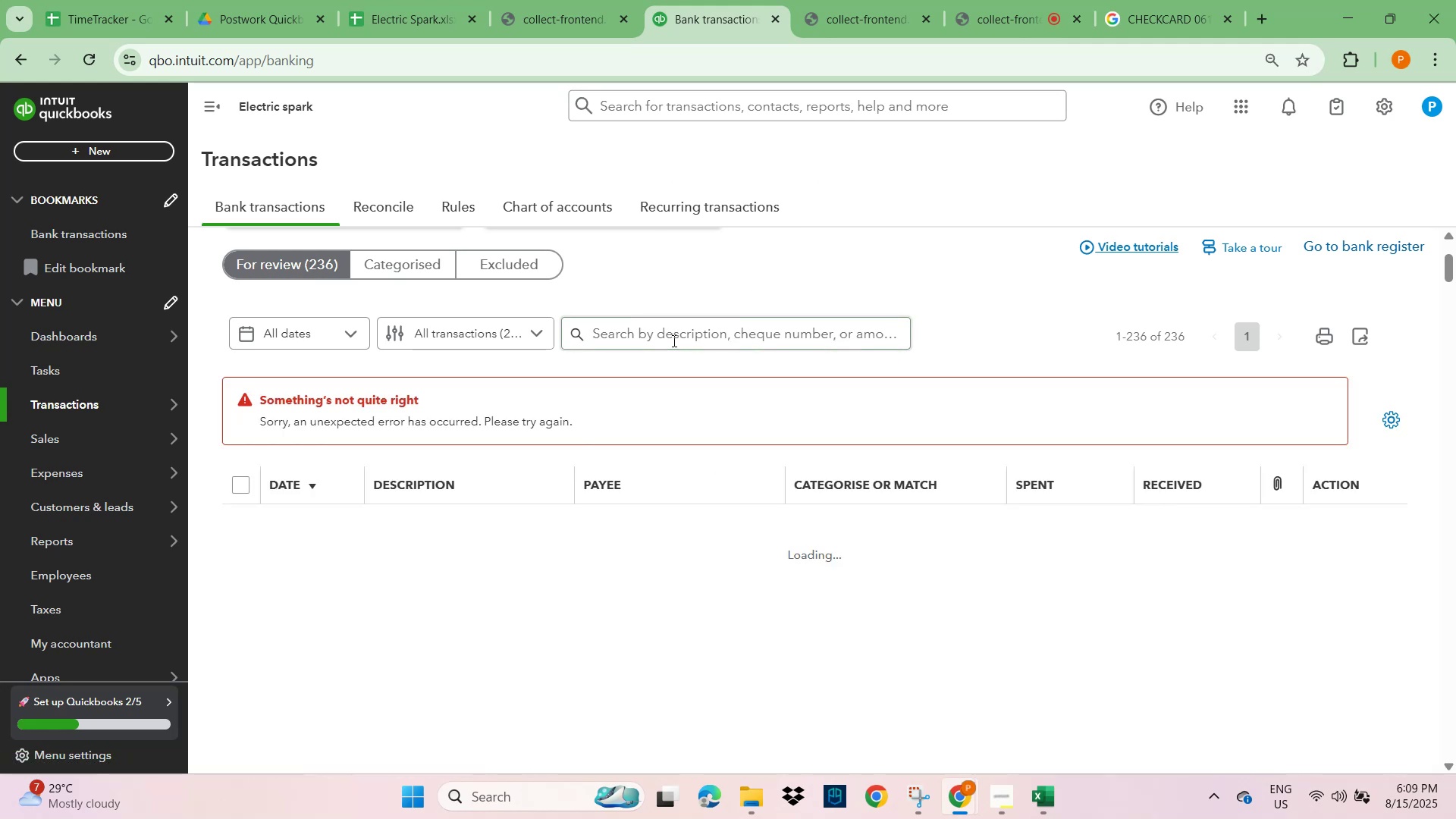 
left_click([663, 339])
 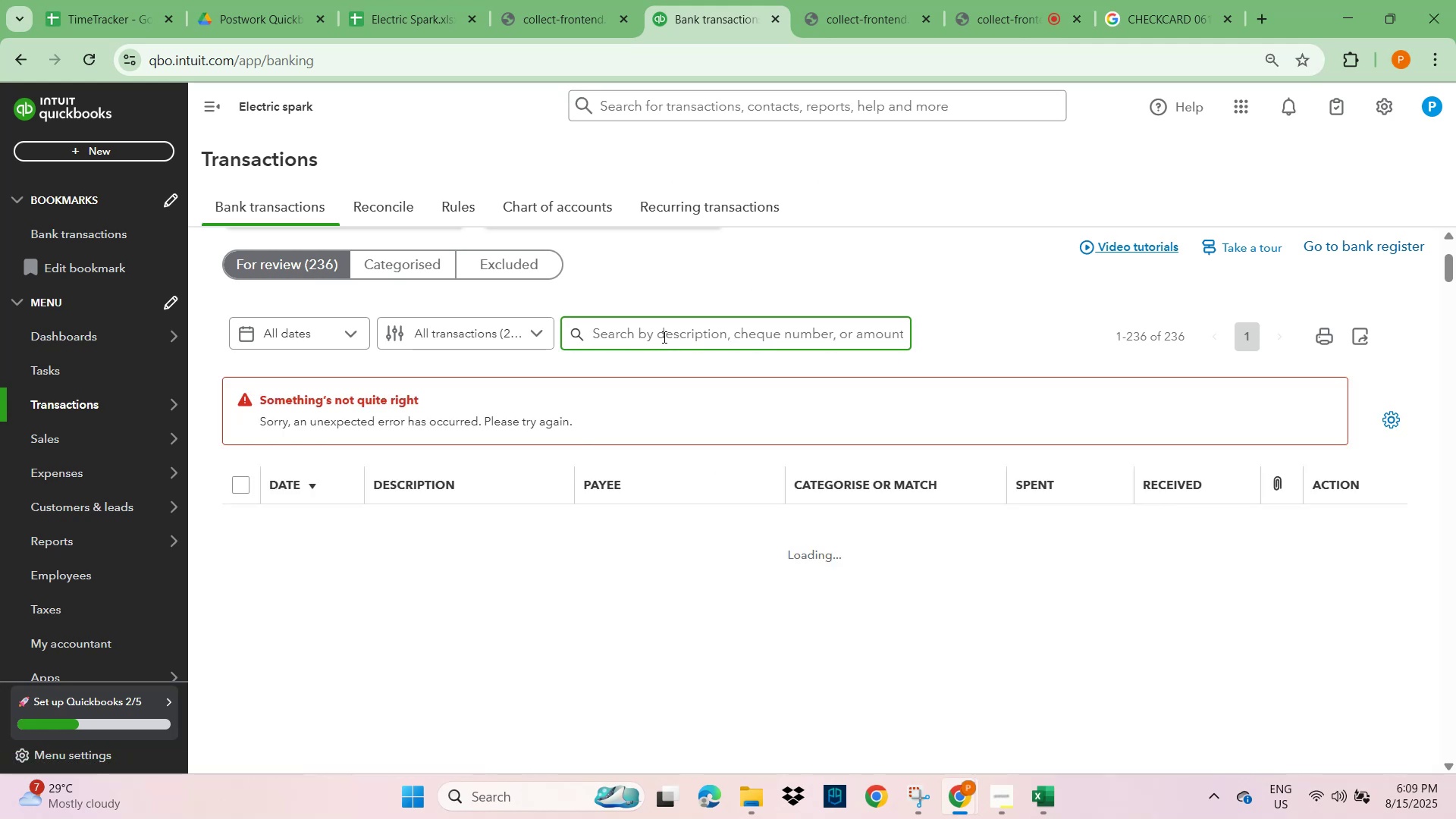 
key(Control+V)
 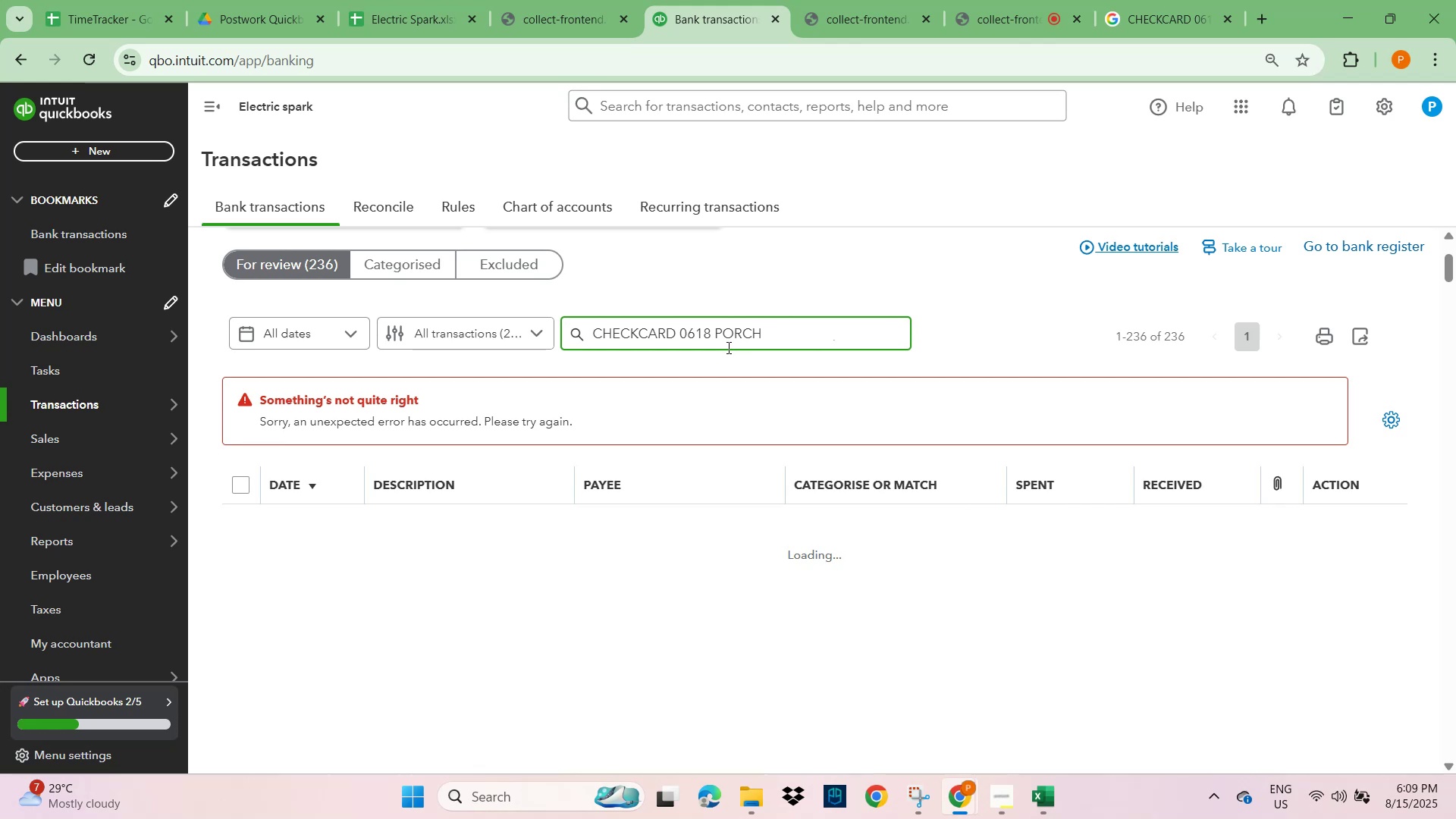 
left_click_drag(start_coordinate=[716, 336], to_coordinate=[536, 344])
 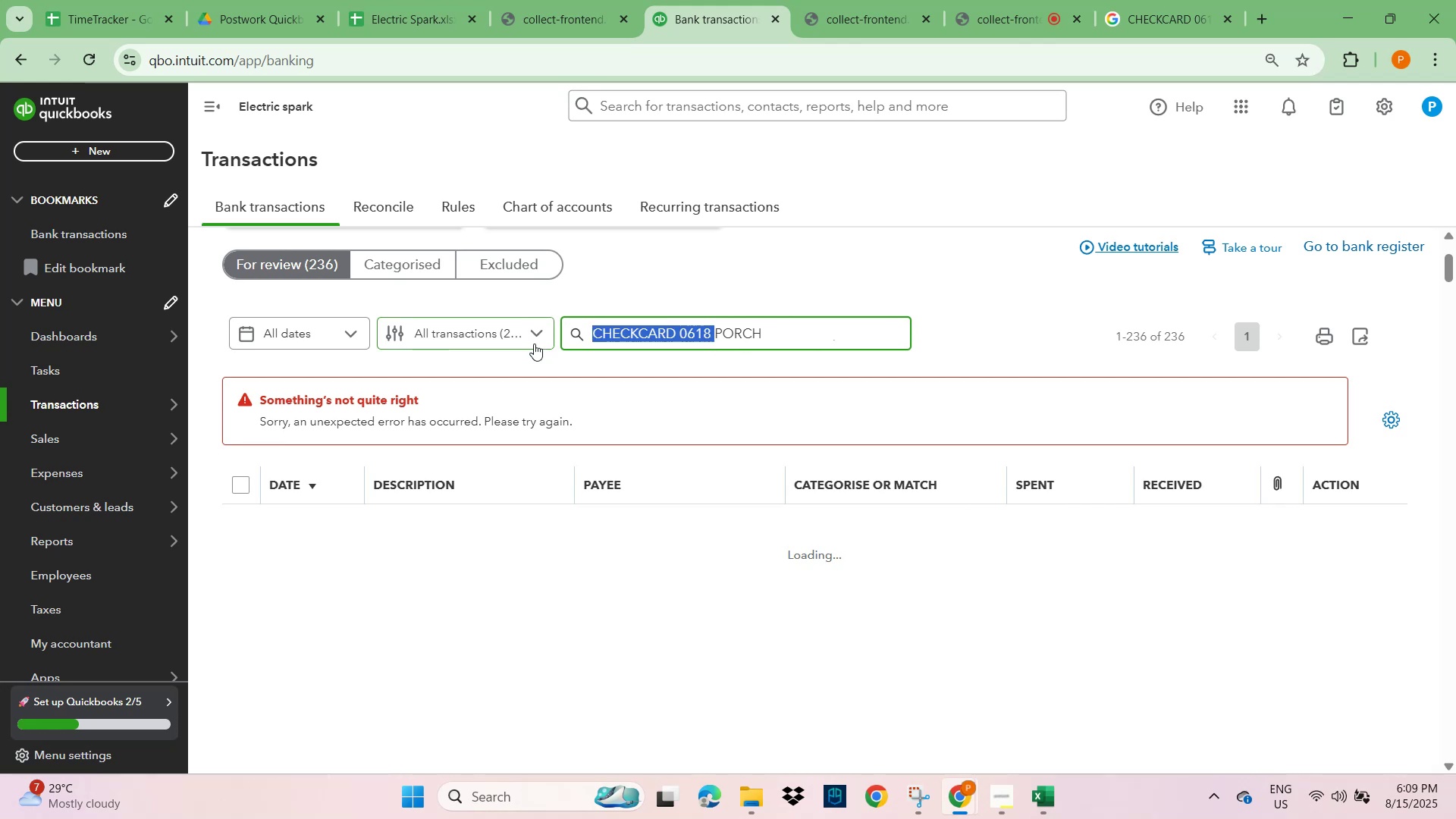 
key(Backspace)
 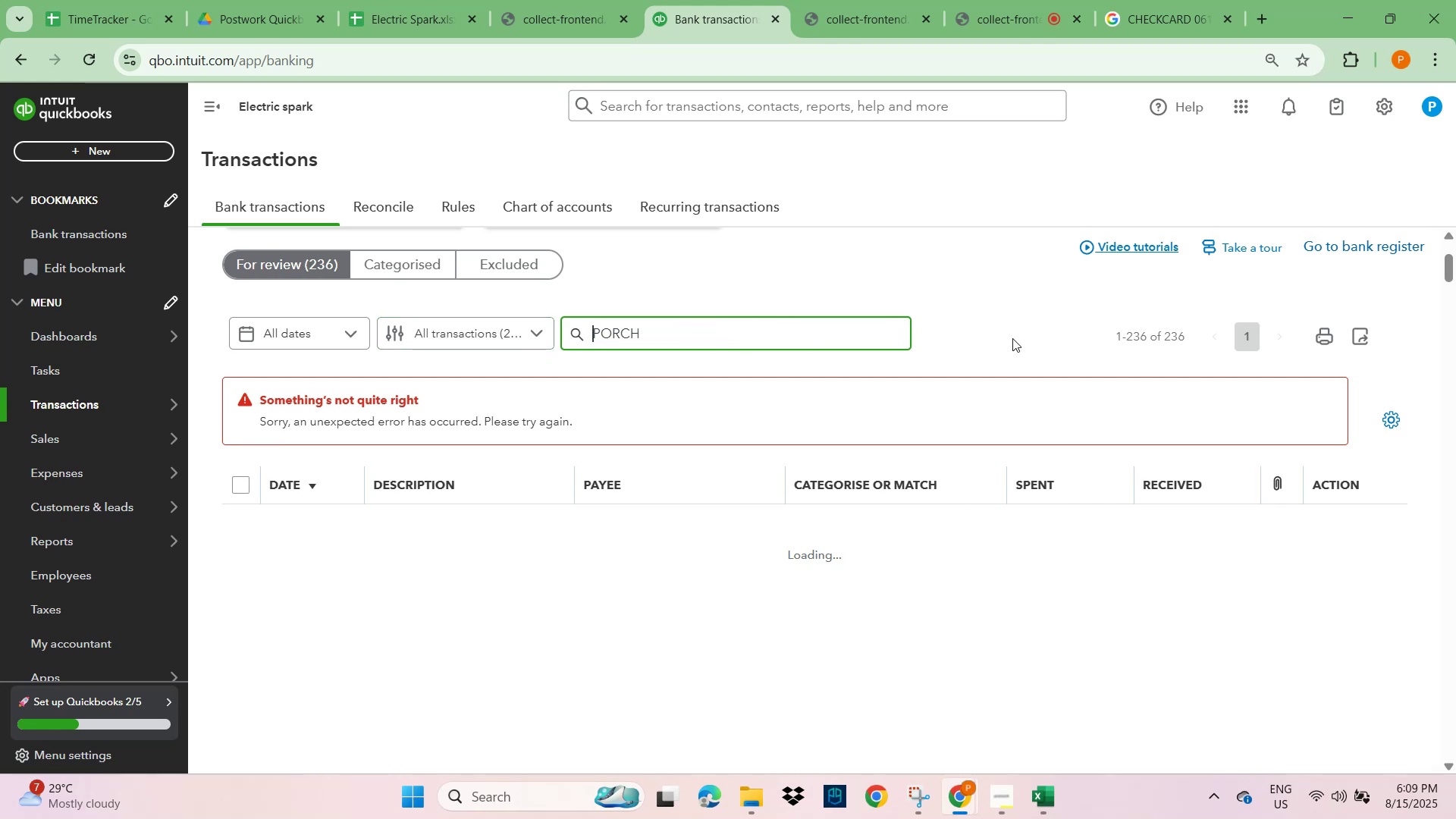 
key(NumpadEnter)
 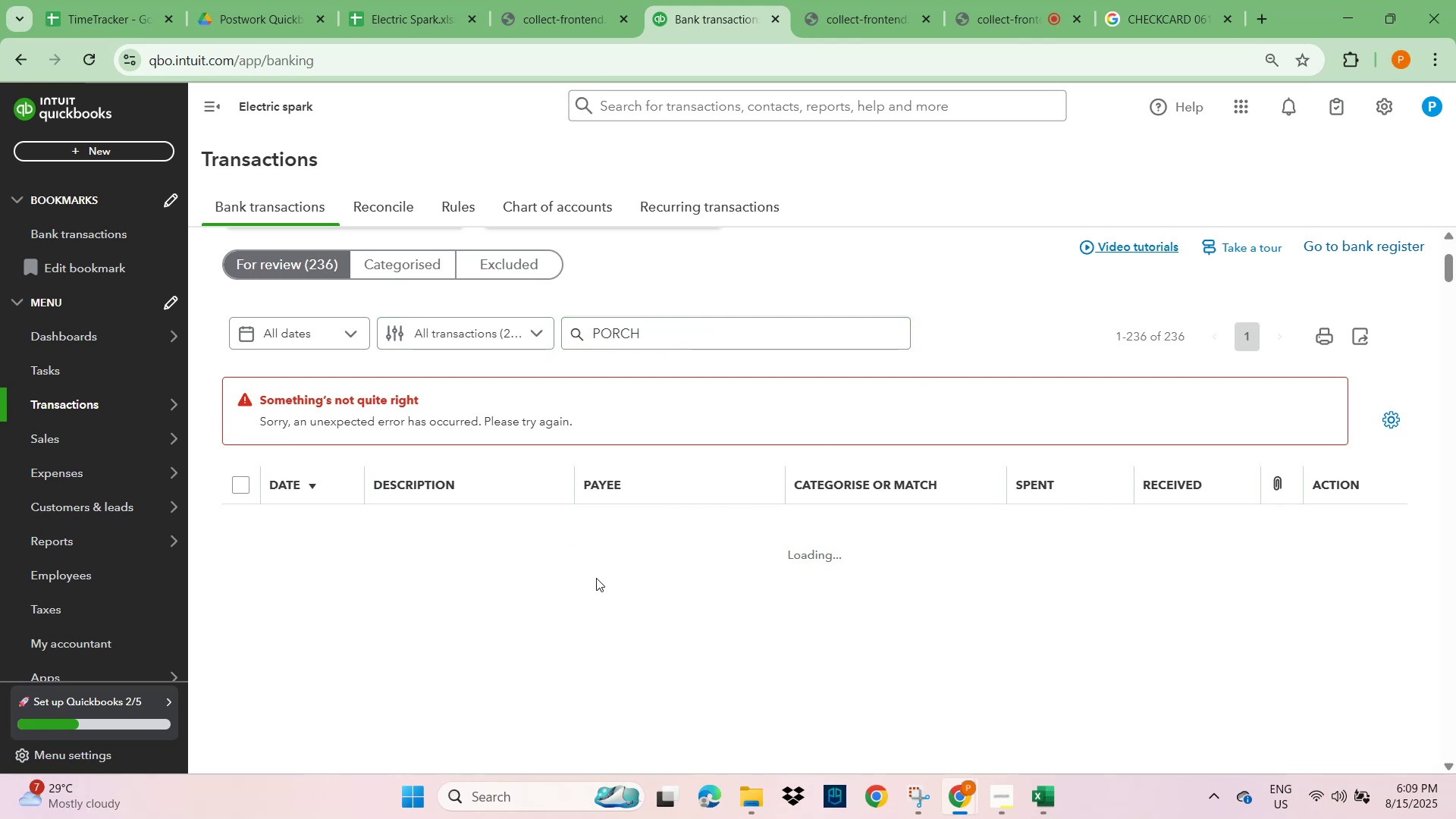 
wait(11.08)
 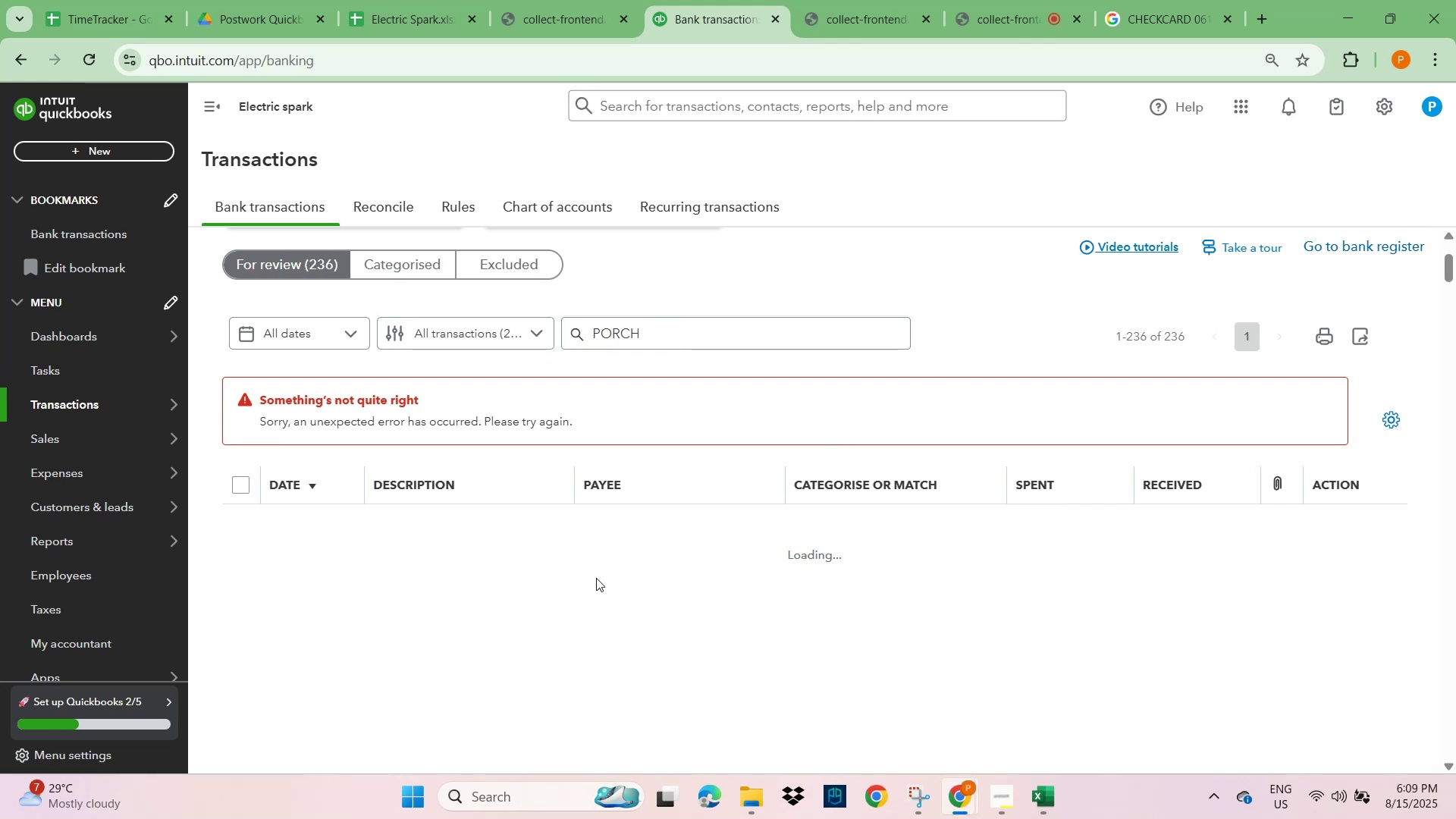 
left_click([1323, 805])
 